 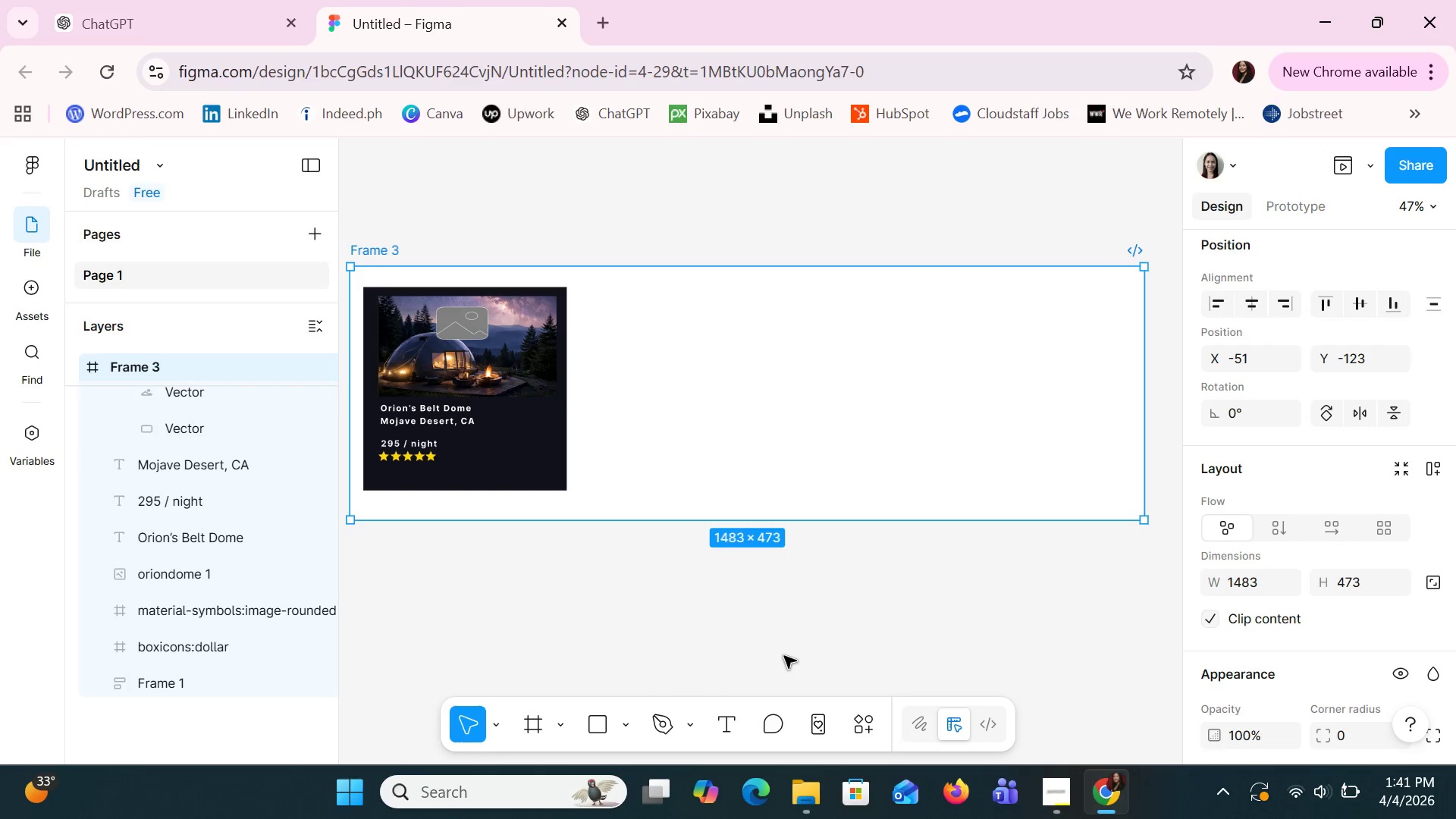 
scroll: coordinate [563, 606], scroll_direction: up, amount: 5.0
 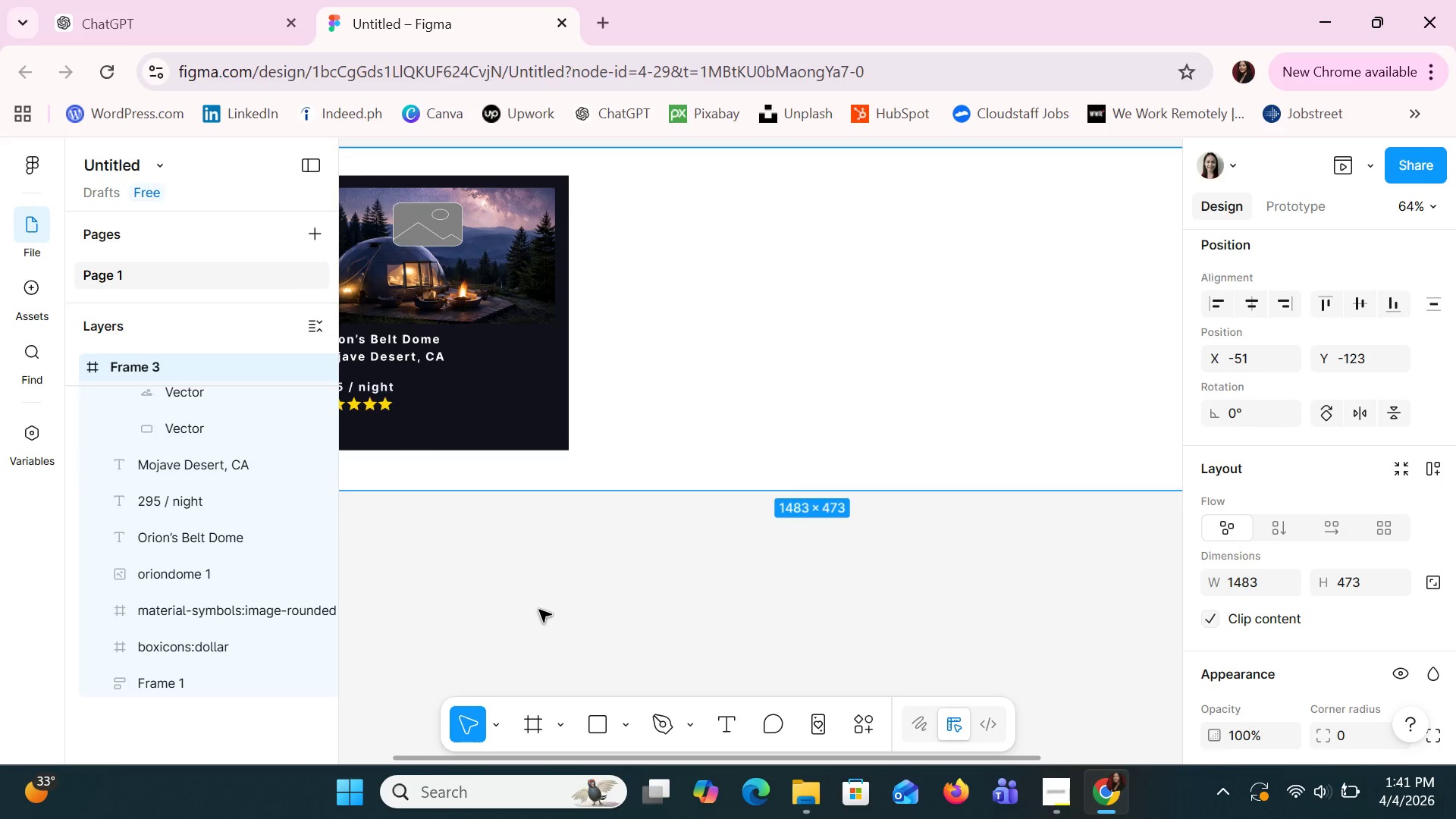 
hold_key(key=ControlLeft, duration=1.5)
 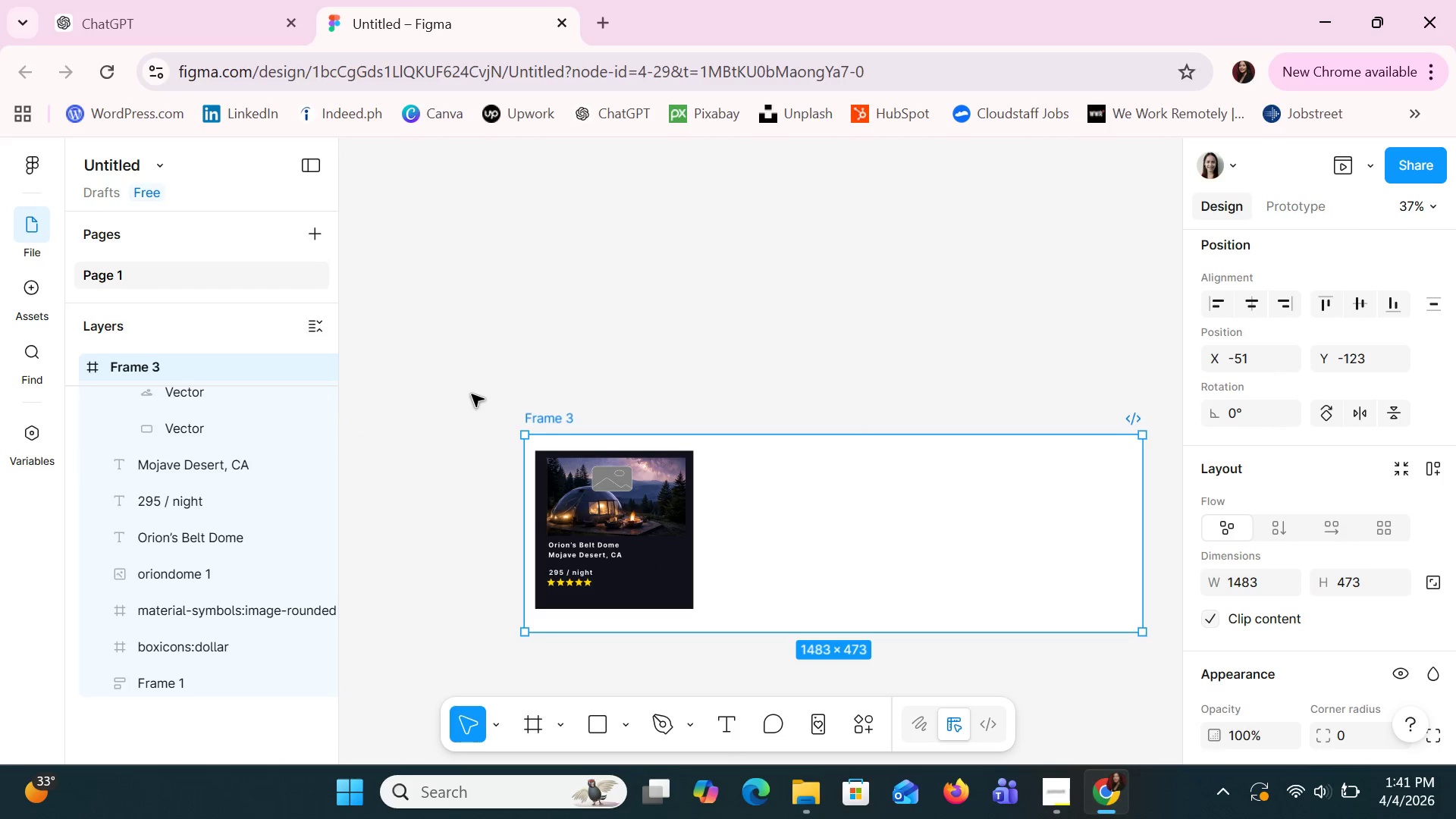 
scroll: coordinate [708, 678], scroll_direction: up, amount: 5.0
 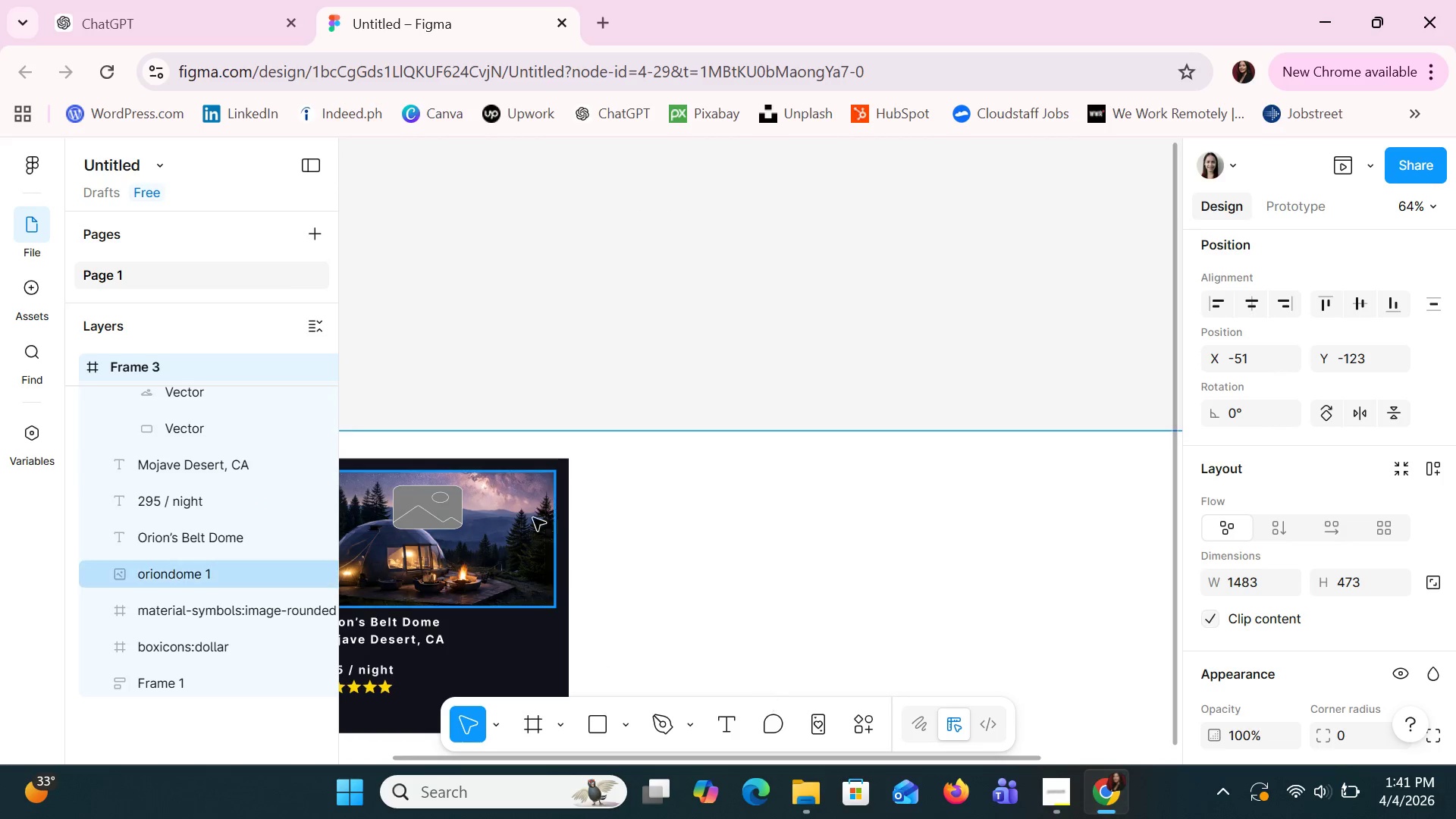 
scroll: coordinate [863, 441], scroll_direction: down, amount: 5.0
 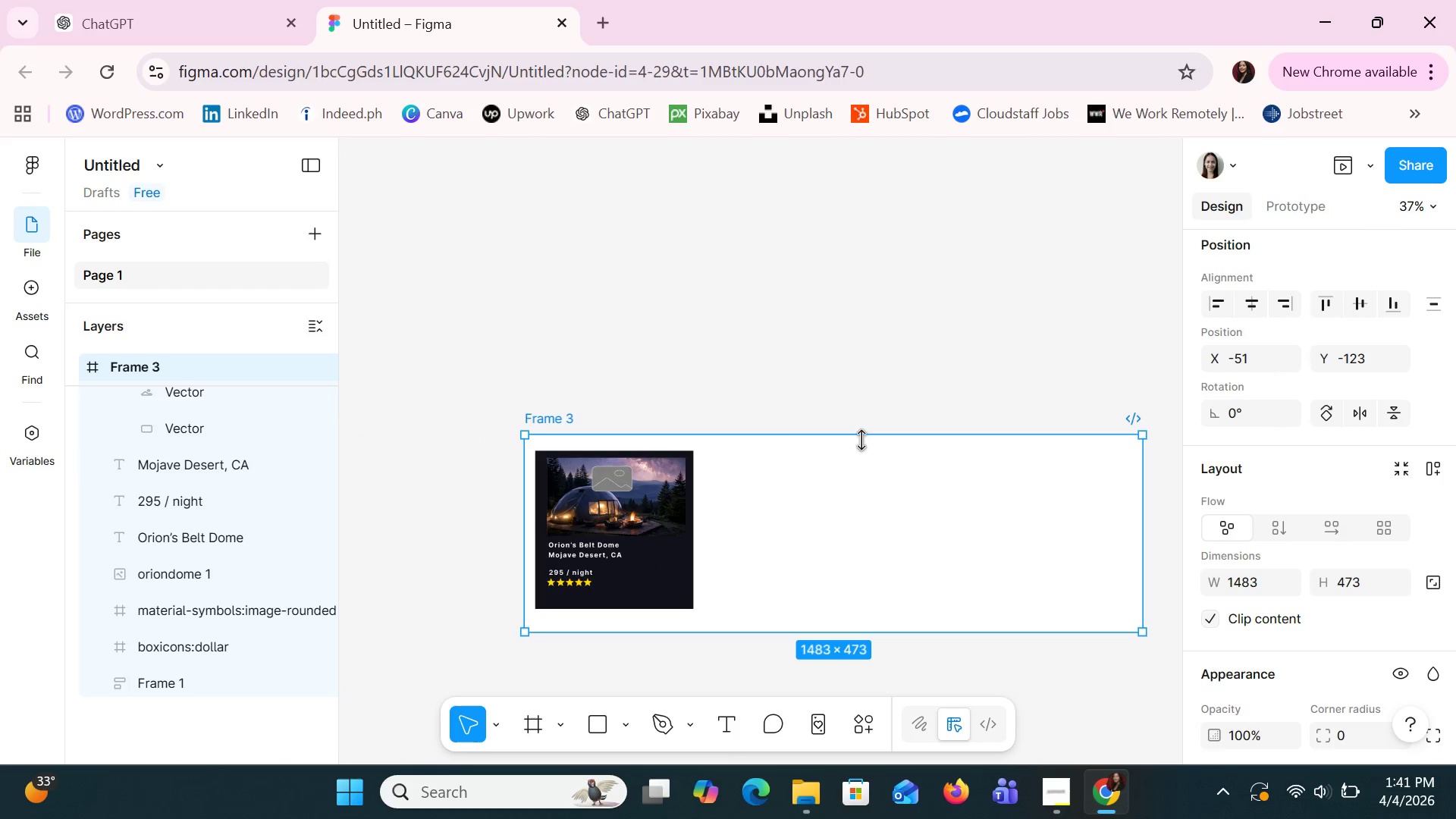 
hold_key(key=ControlLeft, duration=0.36)
 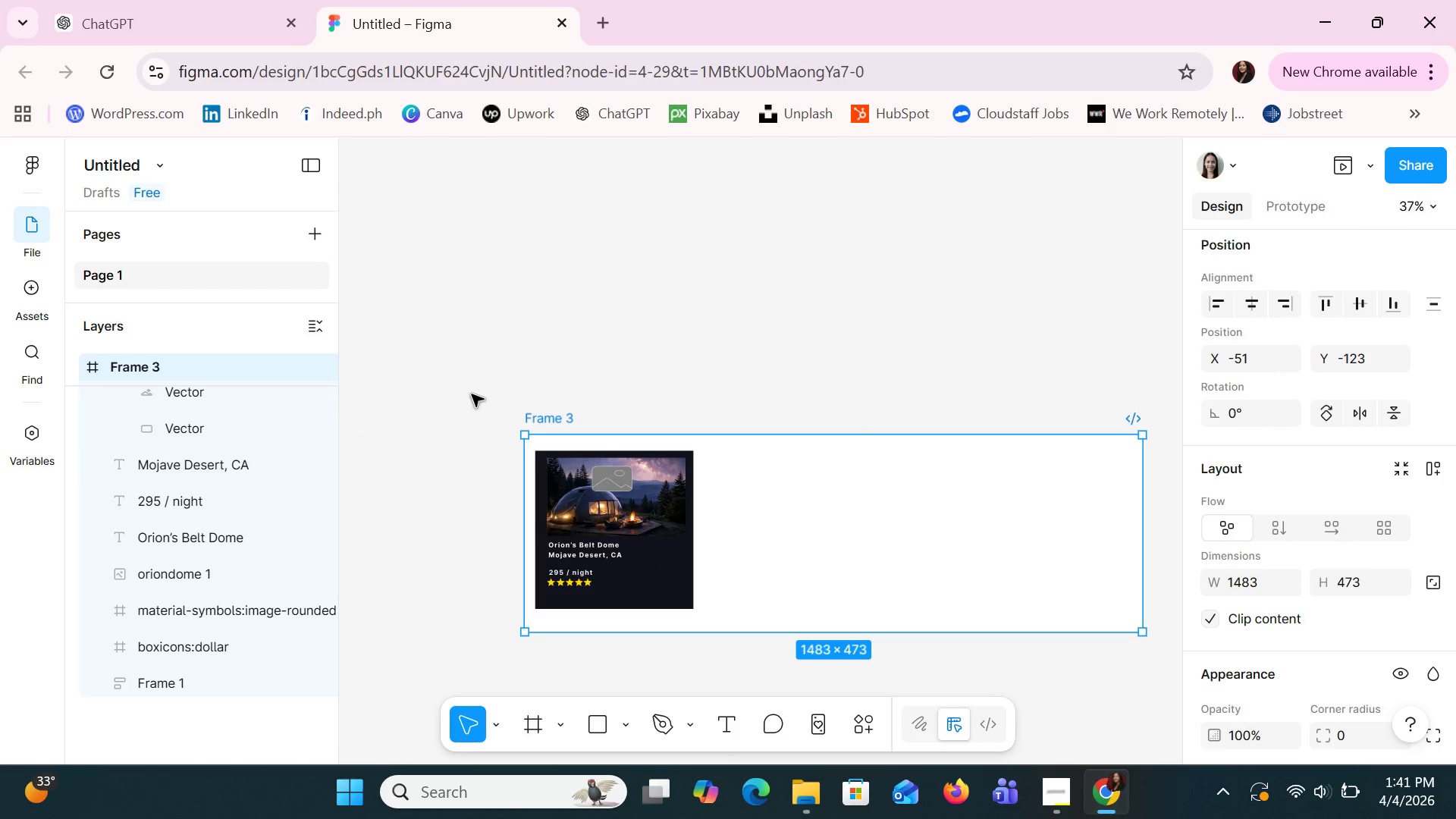 
key(Shift+ShiftLeft)
 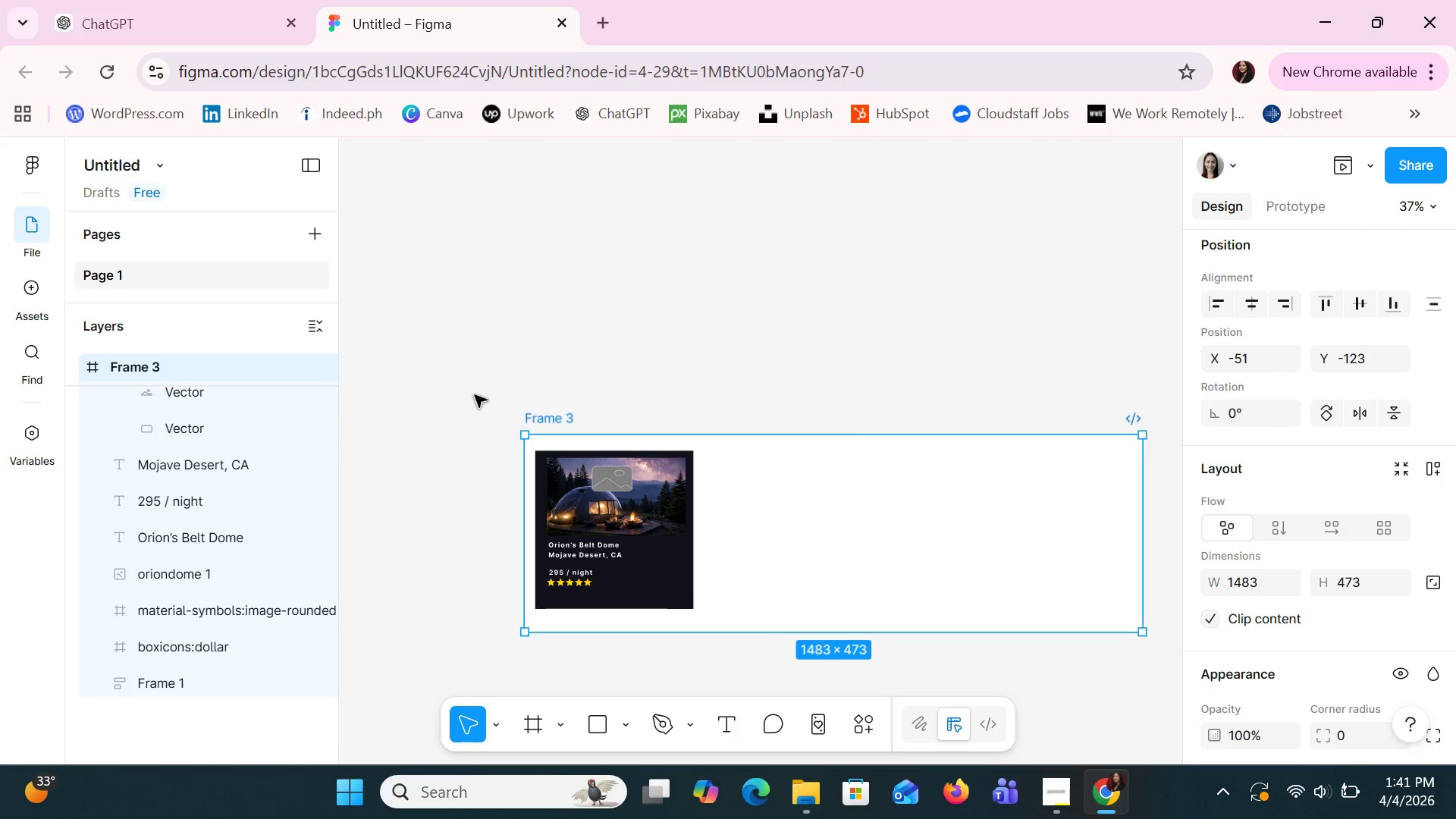 
hold_key(key=ControlLeft, duration=0.91)
 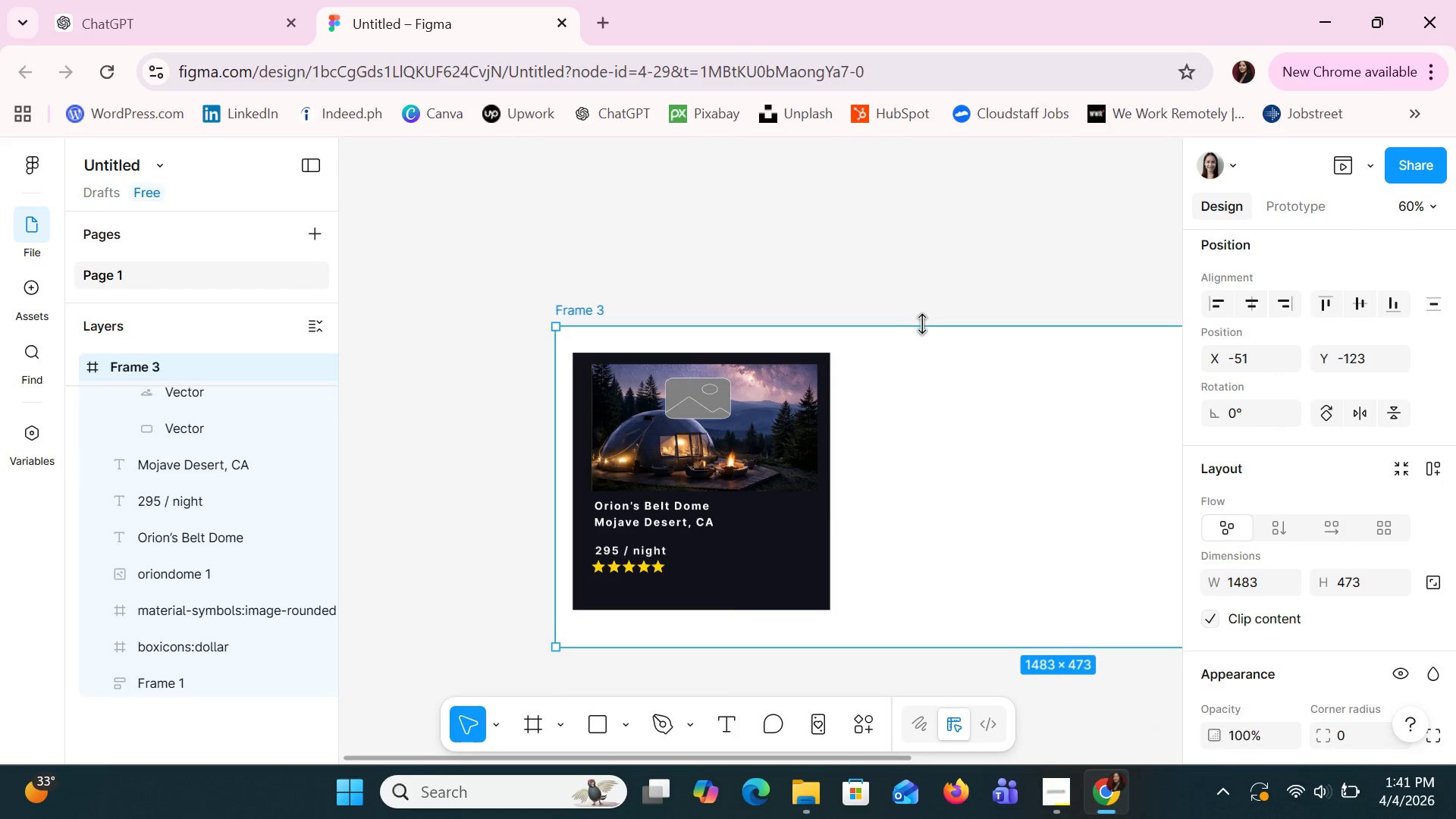 
hold_key(key=ControlLeft, duration=1.5)
 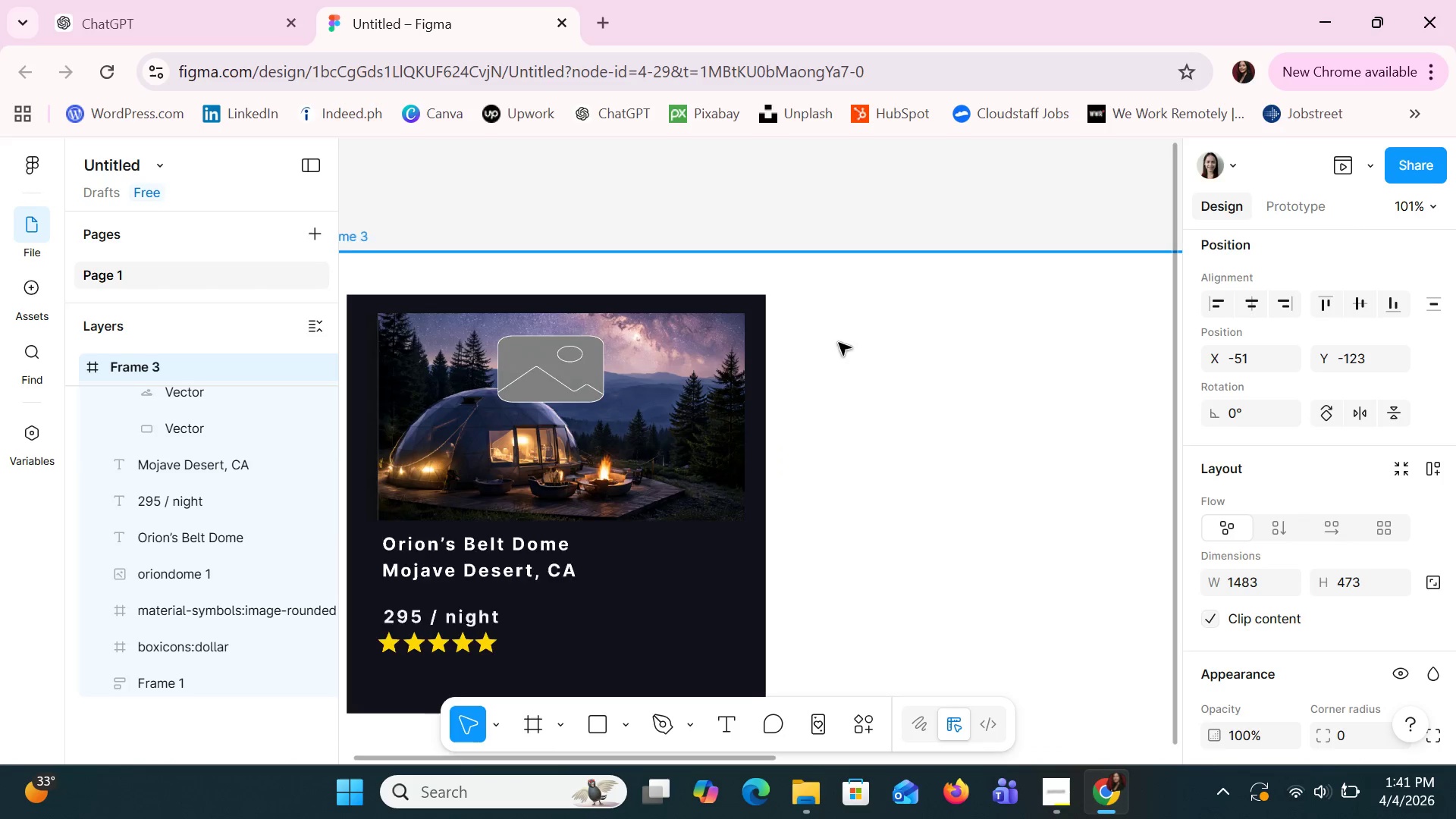 
hold_key(key=ControlLeft, duration=0.73)
 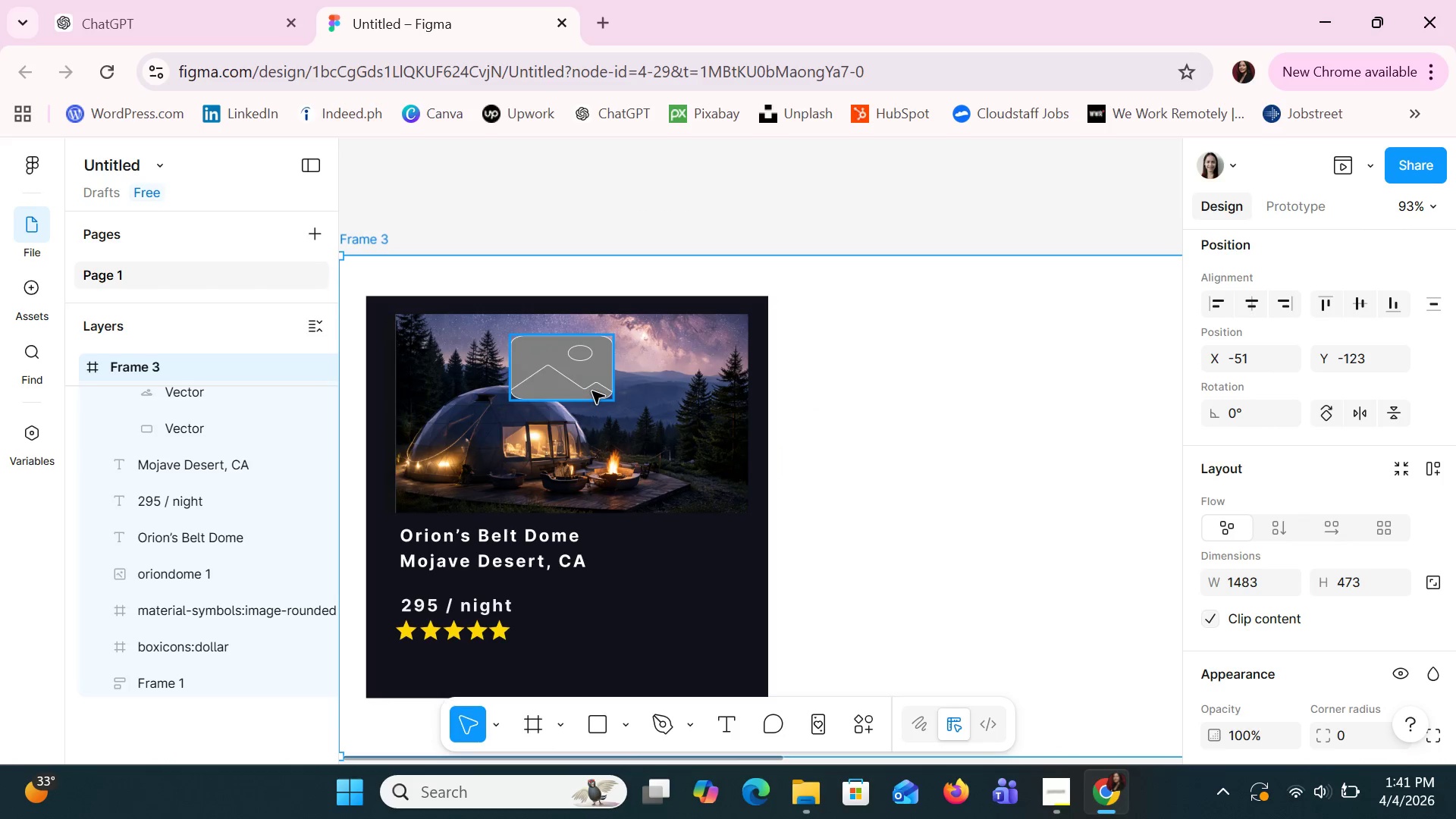 
scroll: coordinate [923, 324], scroll_direction: up, amount: 8.0
 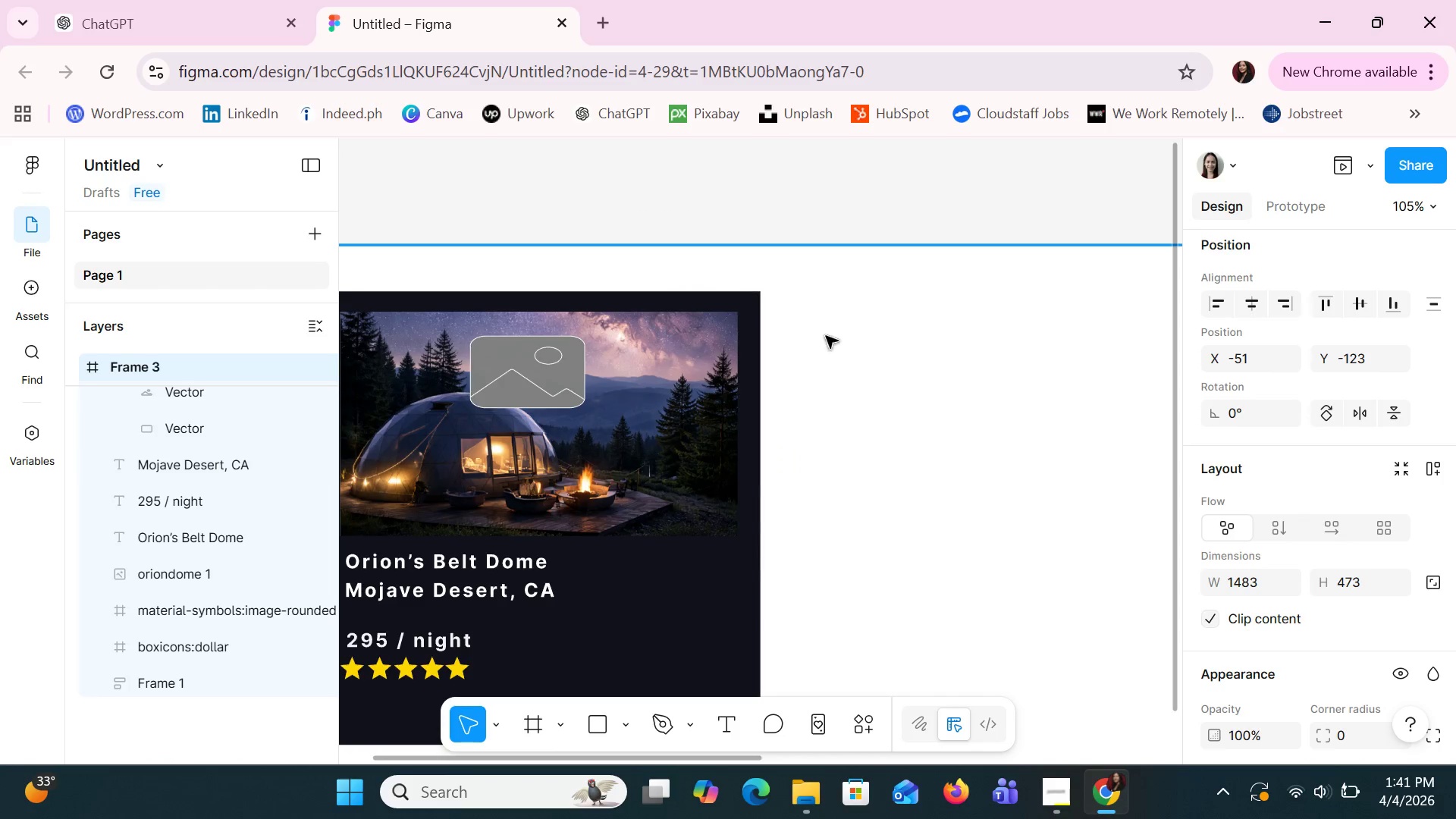 
scroll: coordinate [839, 343], scroll_direction: down, amount: 2.0
 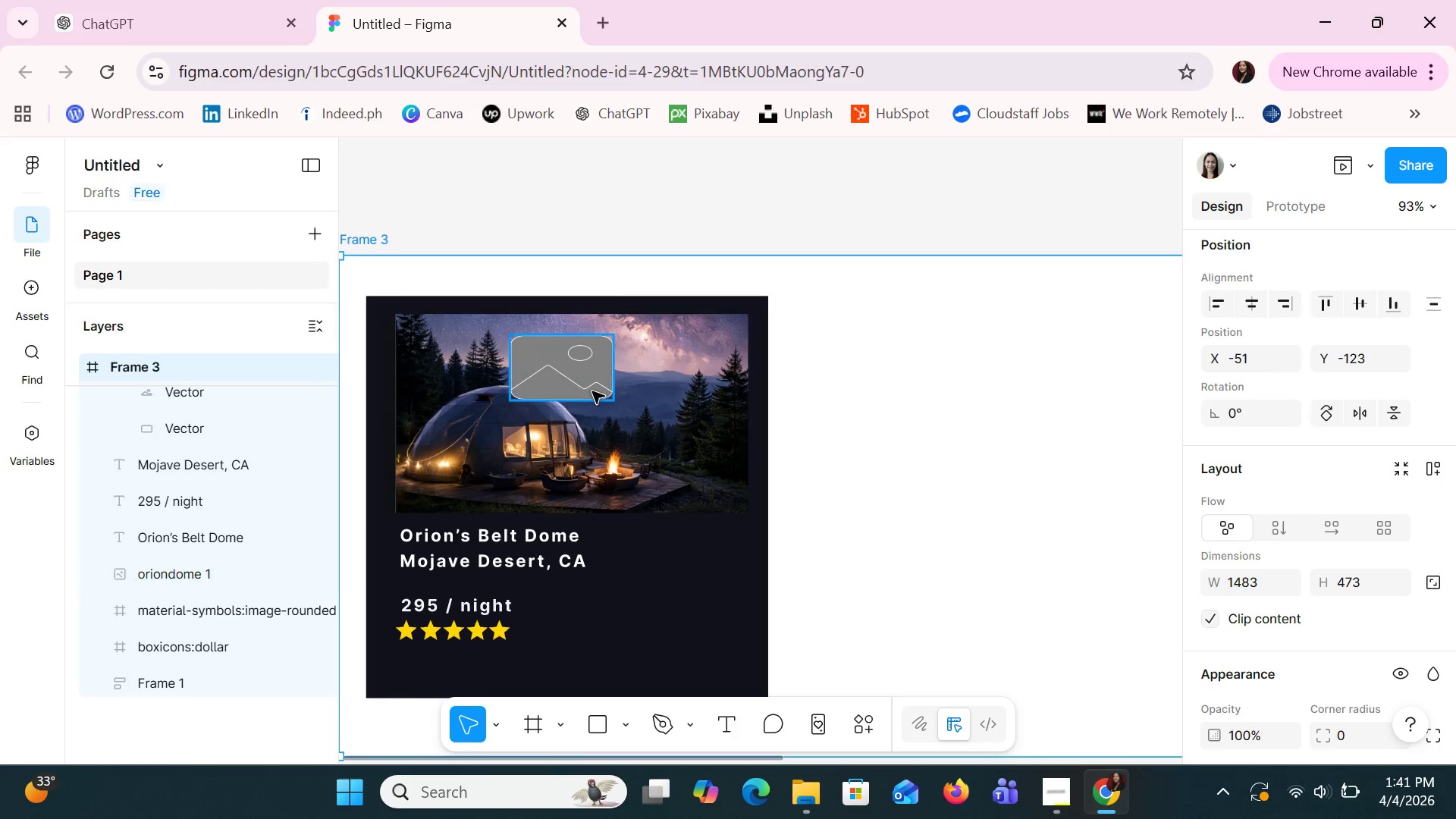 
left_click([592, 391])
 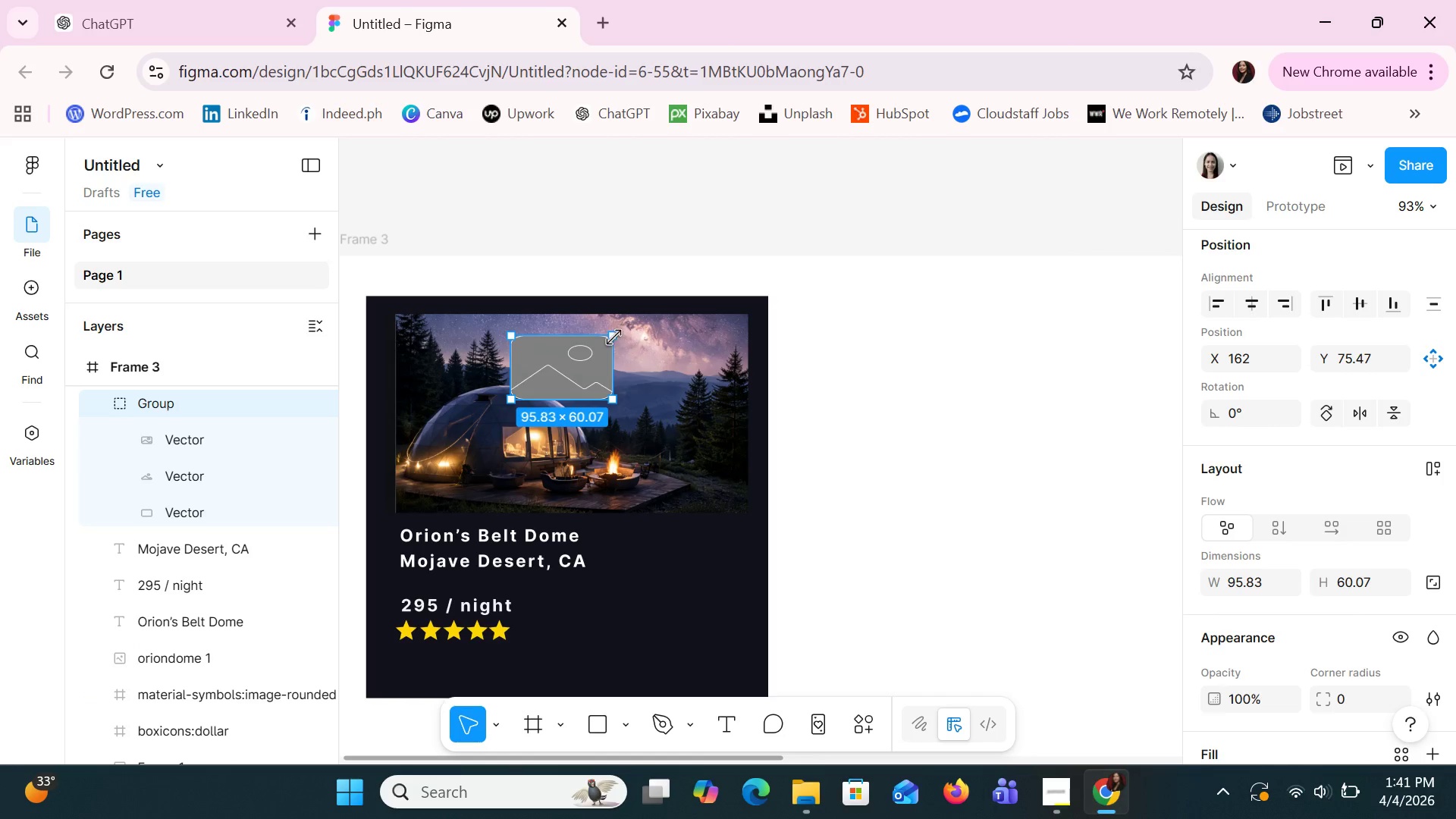 
left_click_drag(start_coordinate=[613, 336], to_coordinate=[582, 342])
 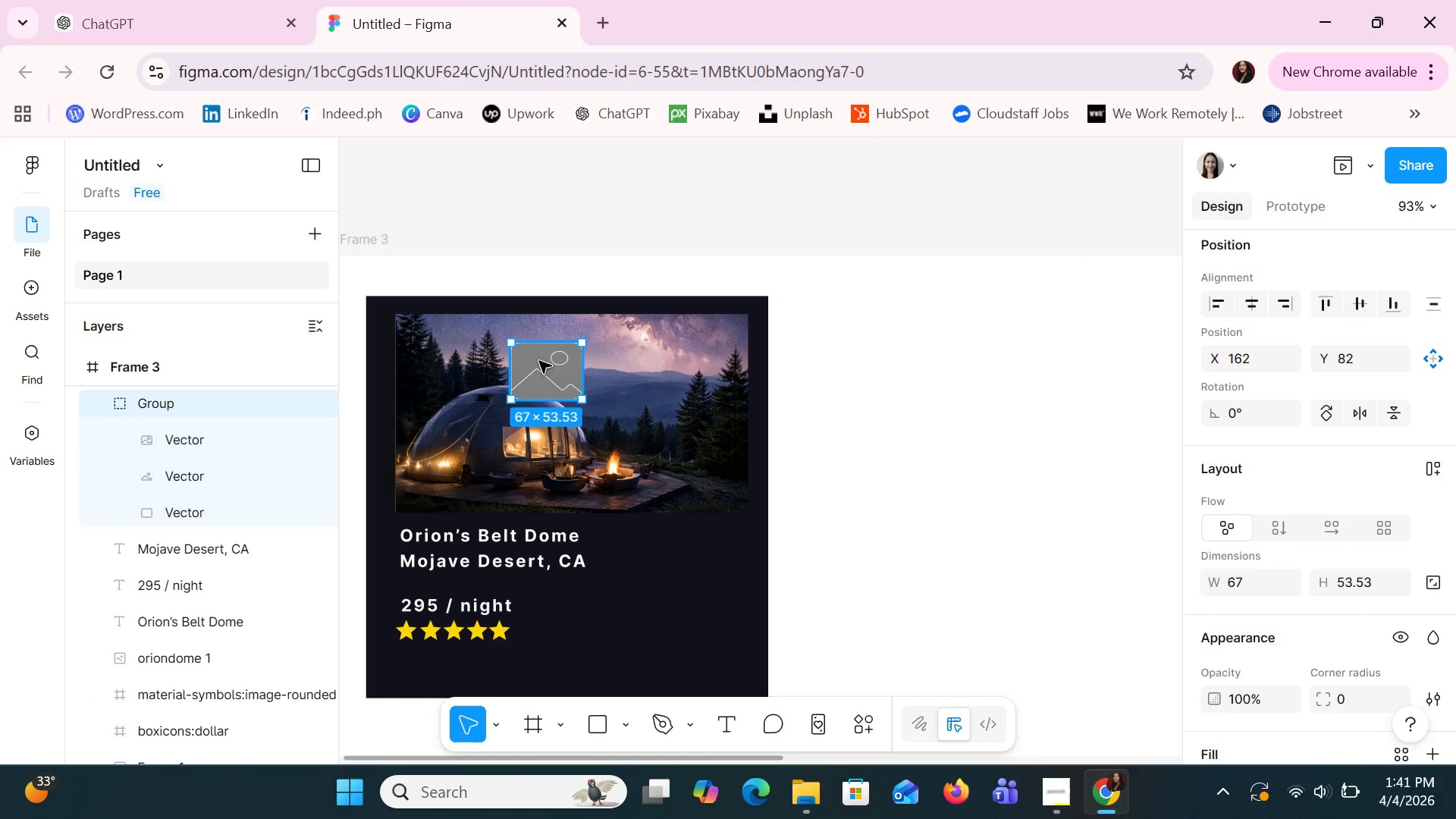 
key(ArrowDown)
 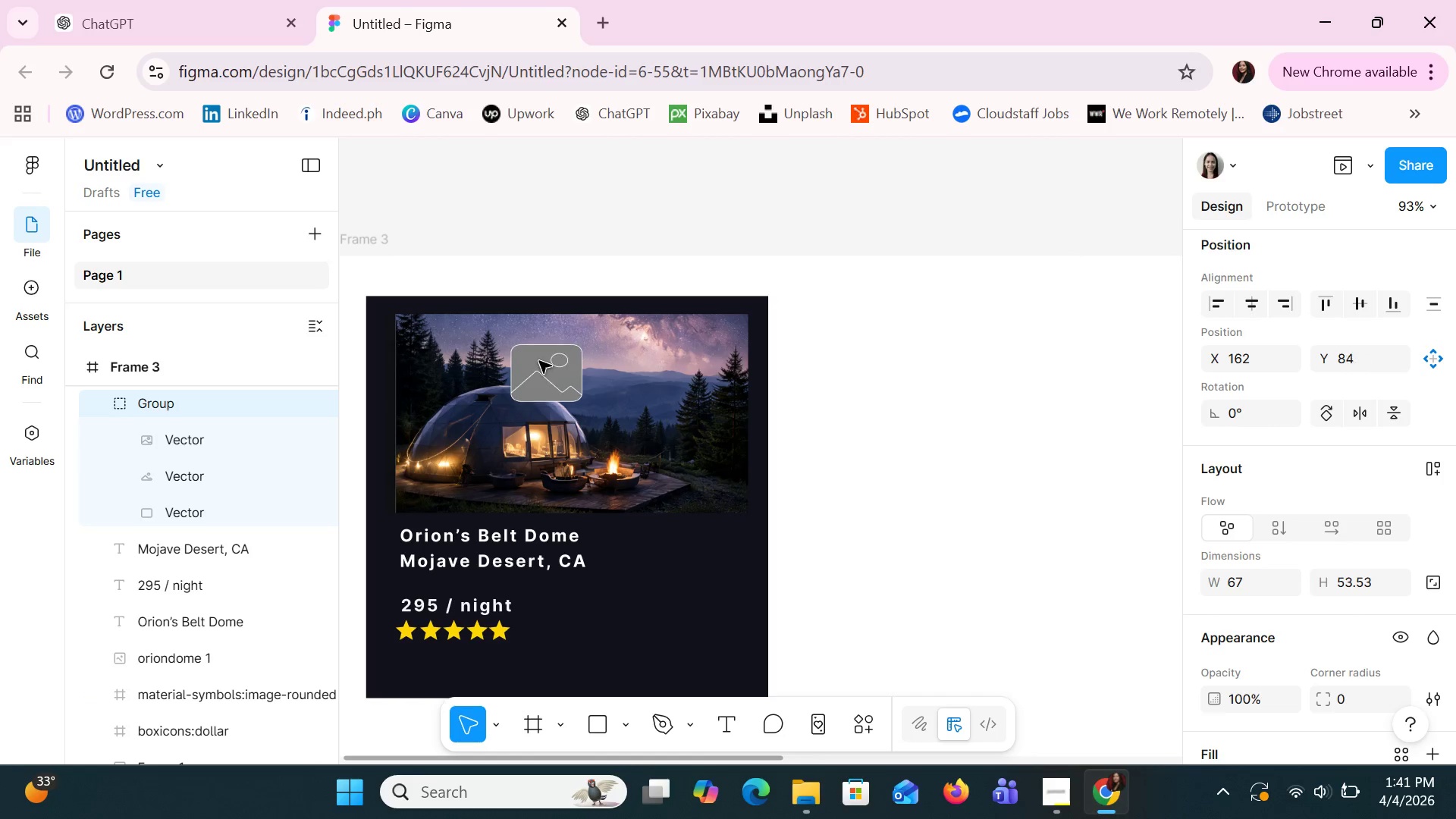 
key(ArrowDown)
 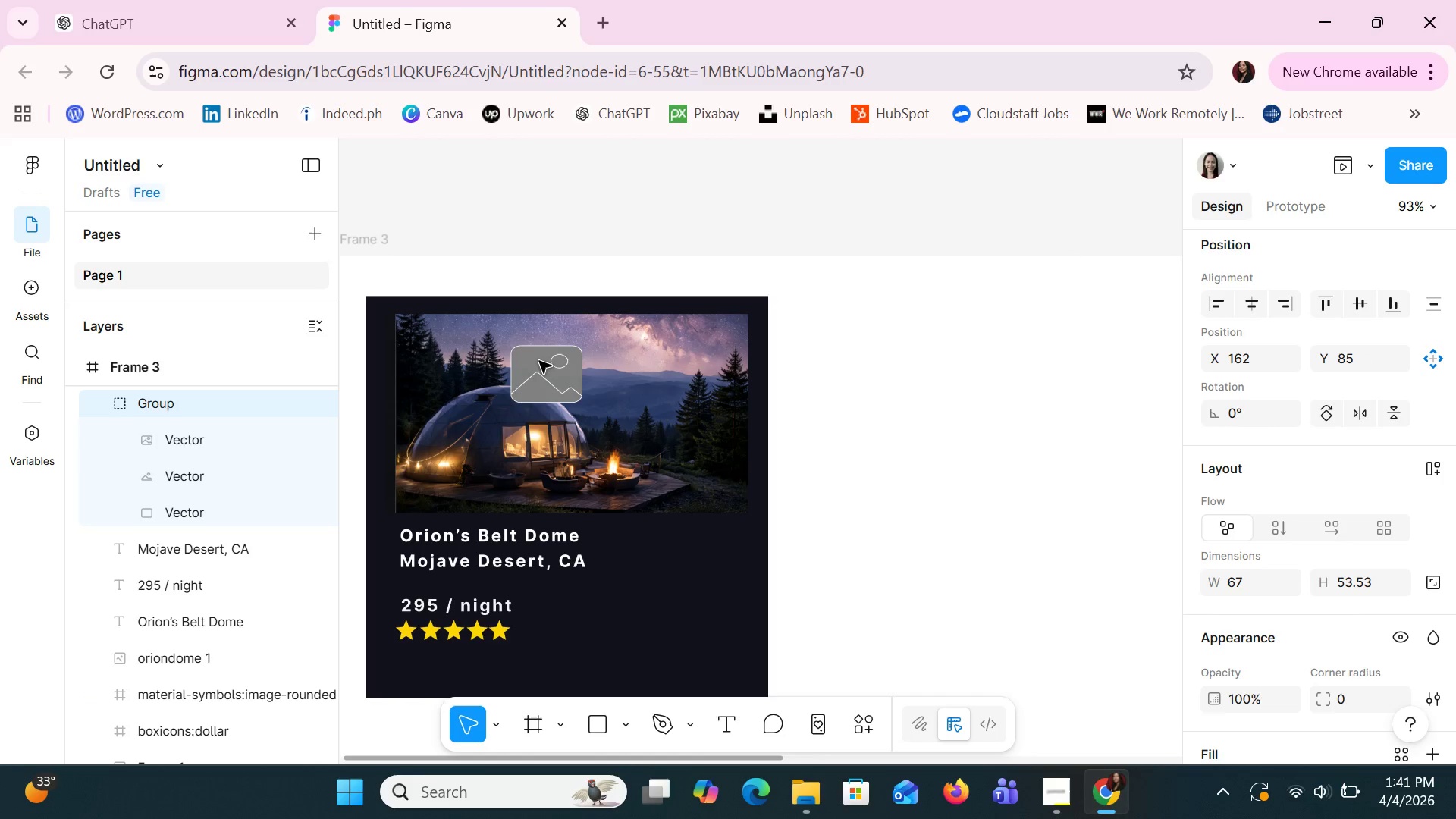 
key(ArrowDown)
 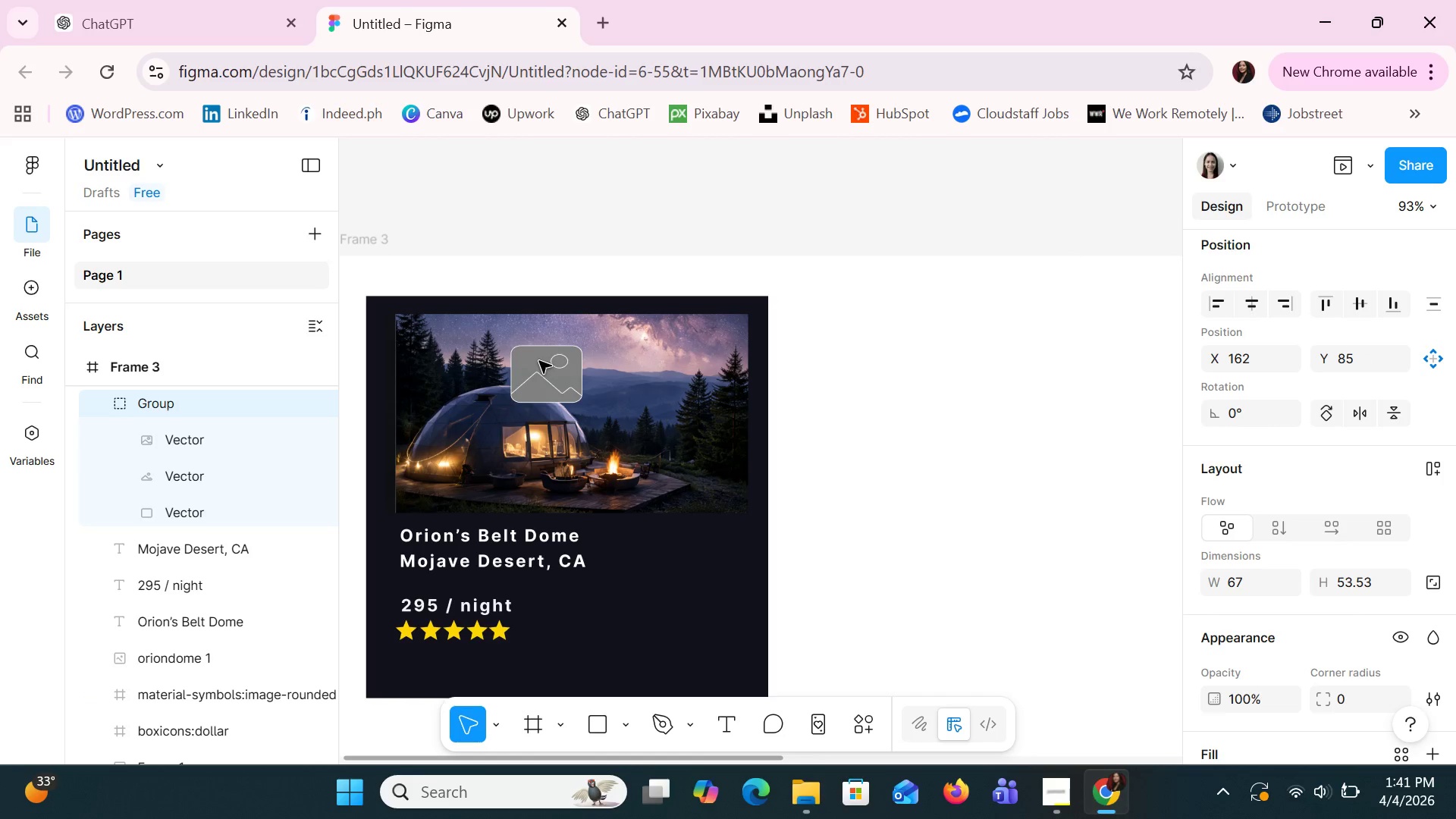 
hold_key(key=ArrowDown, duration=0.84)
 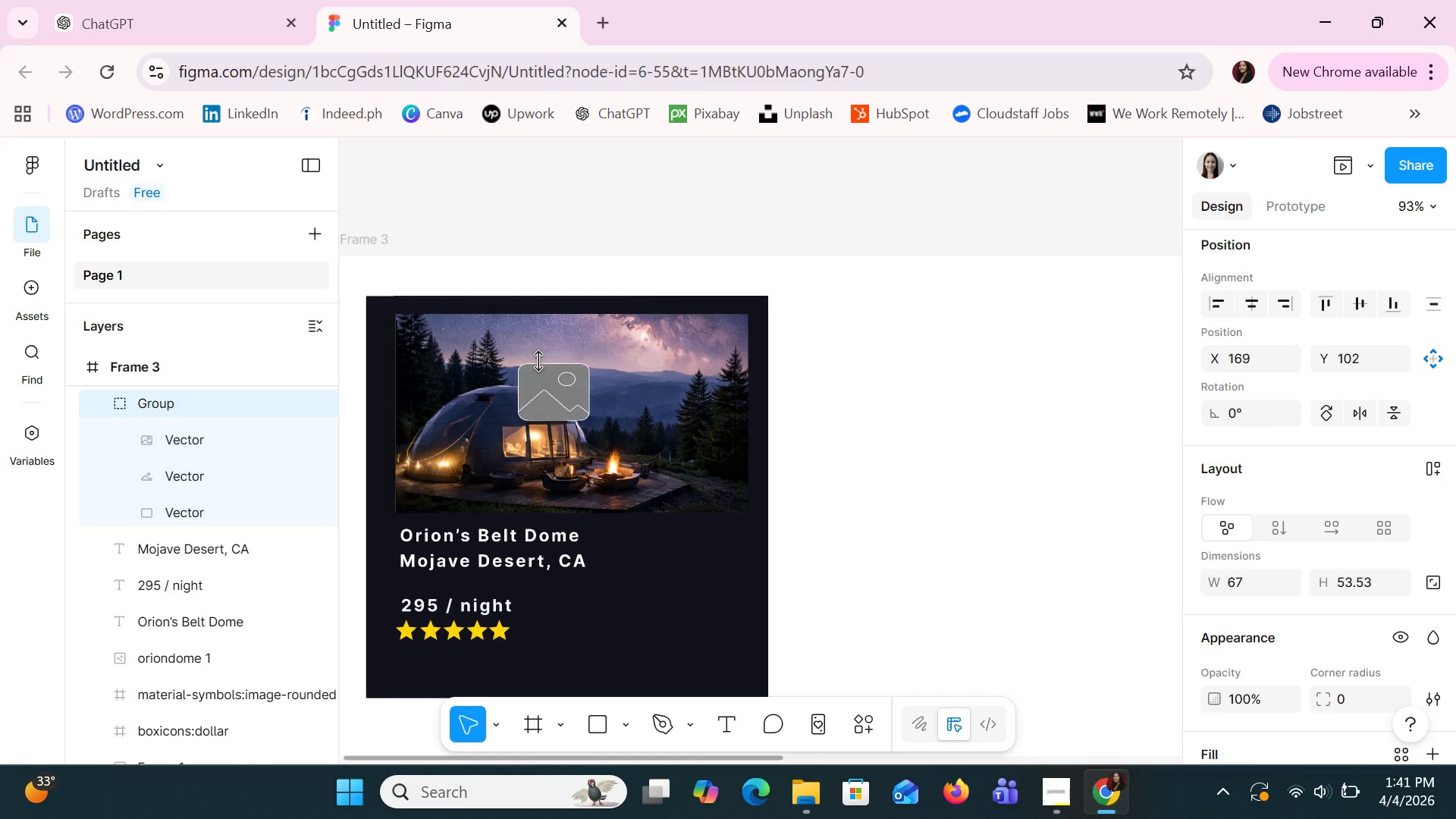 
hold_key(key=ArrowRight, duration=0.7)
 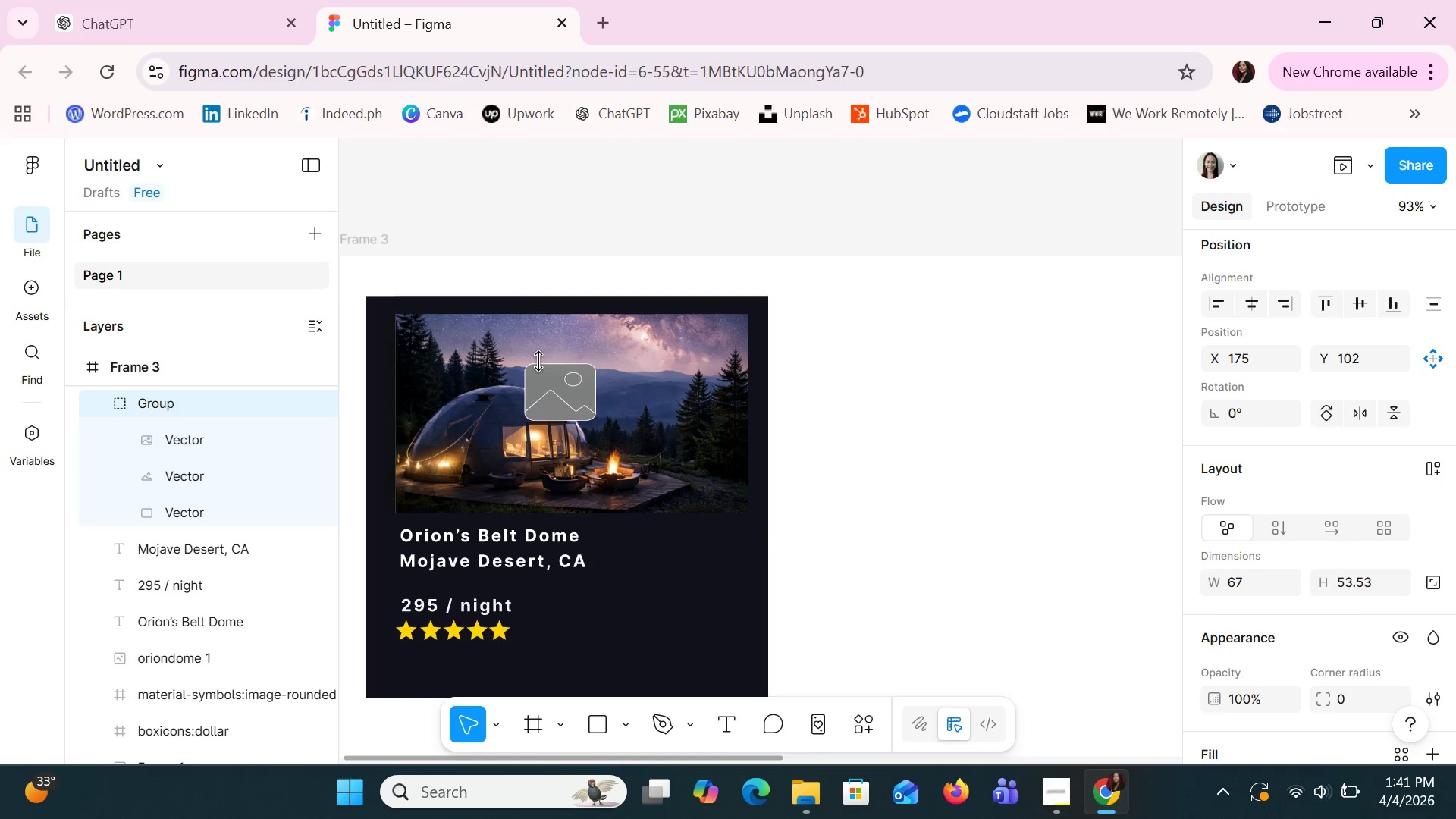 
key(ArrowRight)
 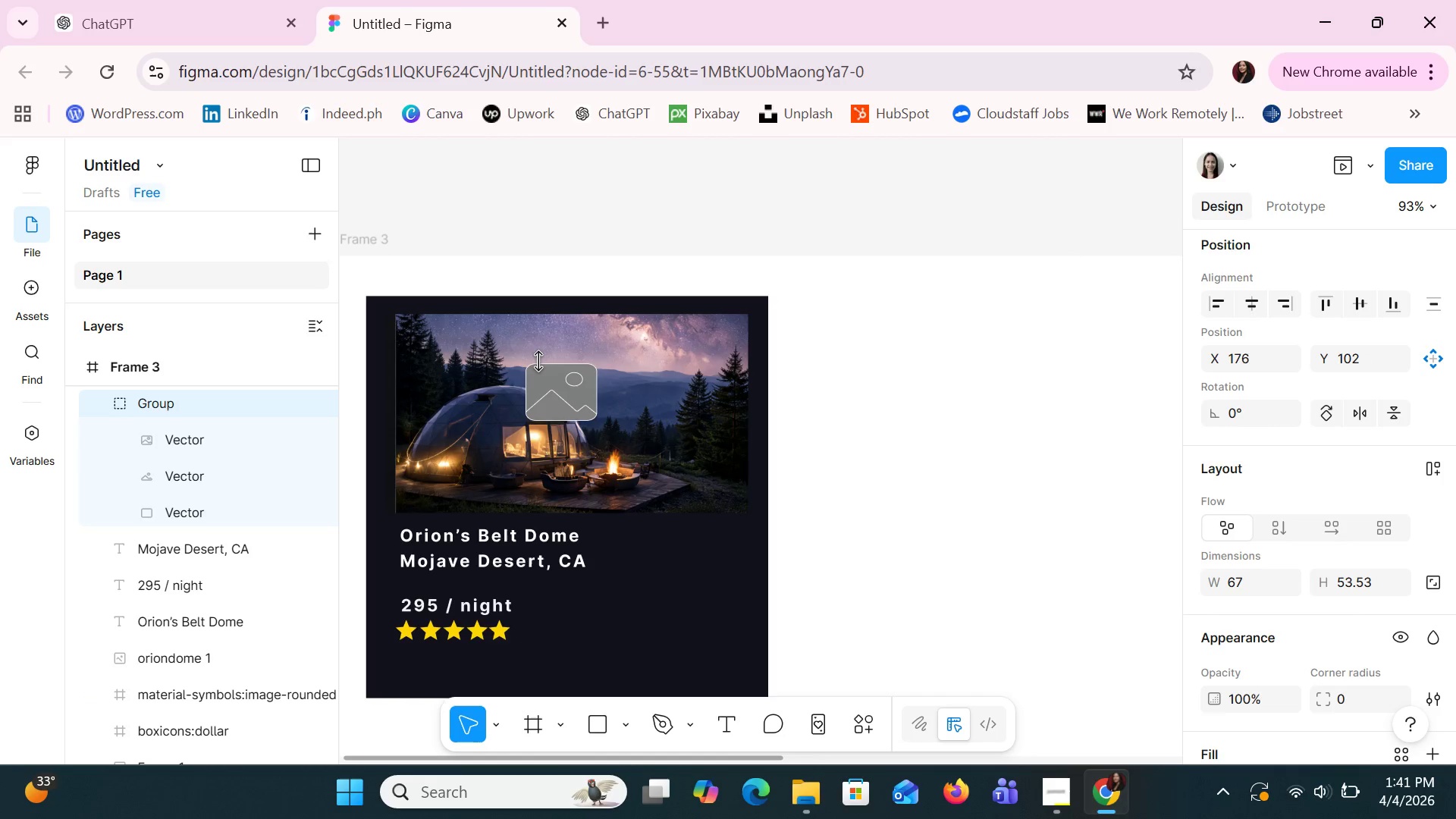 
key(ArrowRight)
 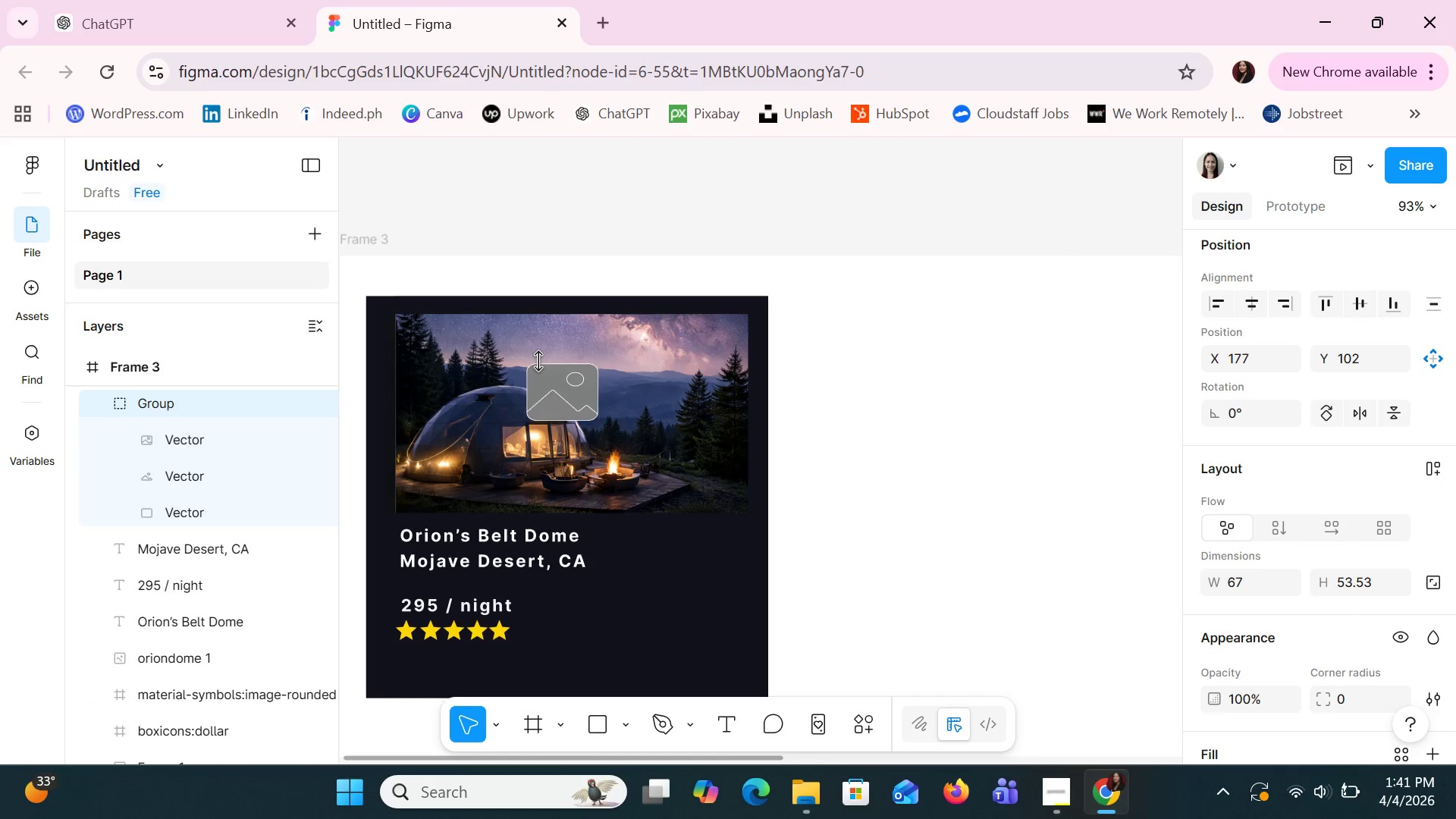 
key(ArrowRight)
 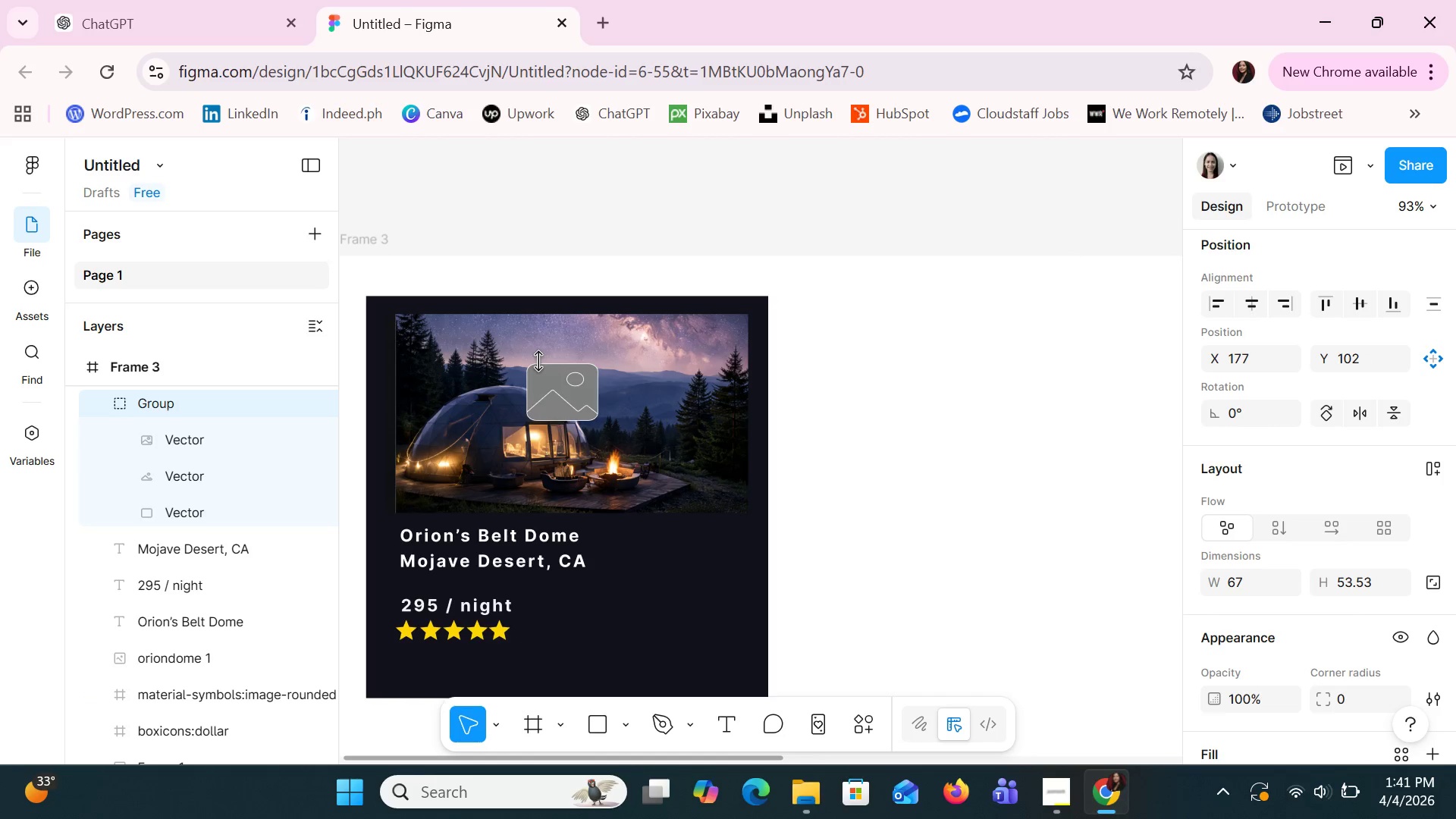 
key(ArrowRight)
 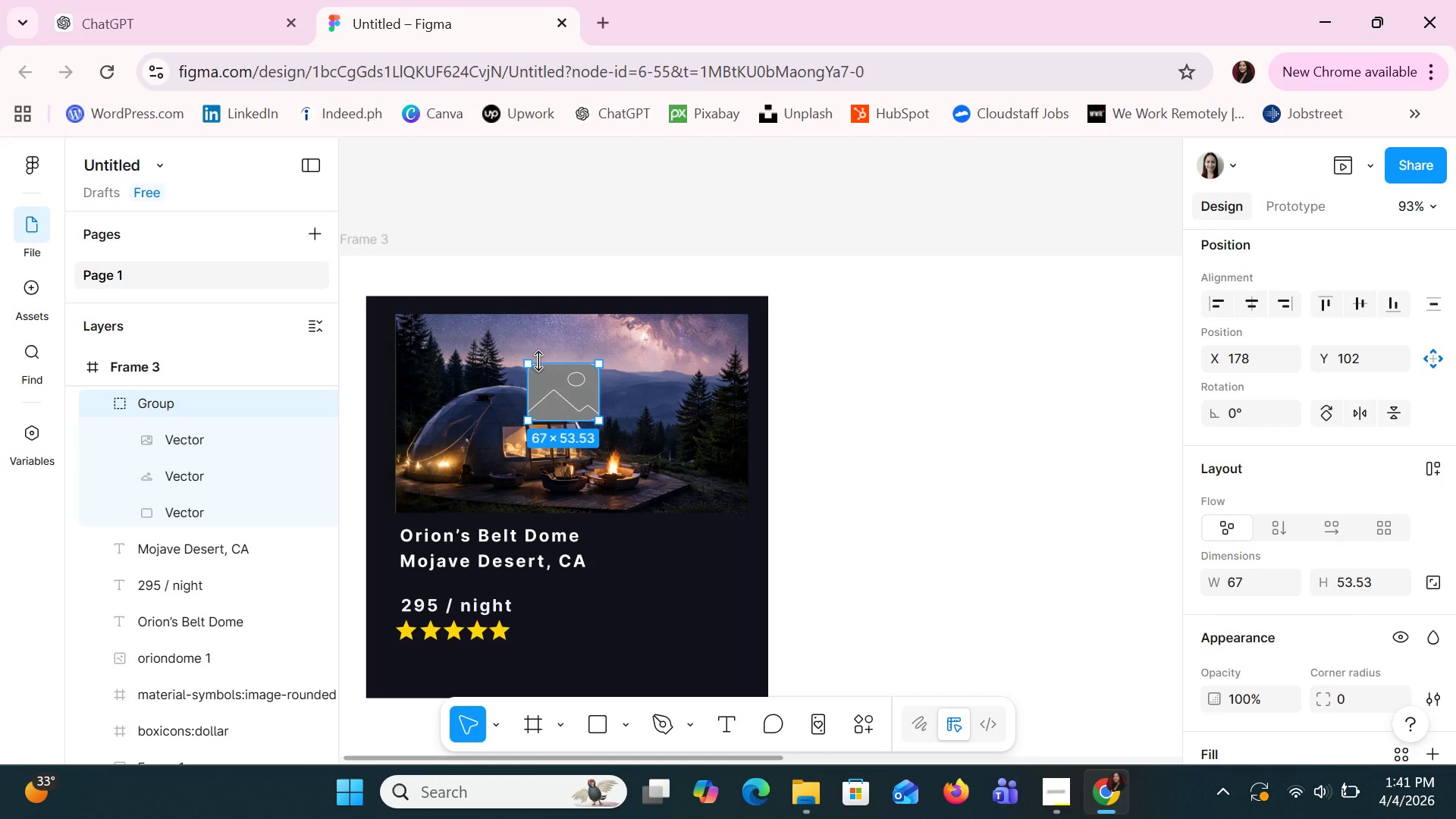 
key(Delete)
 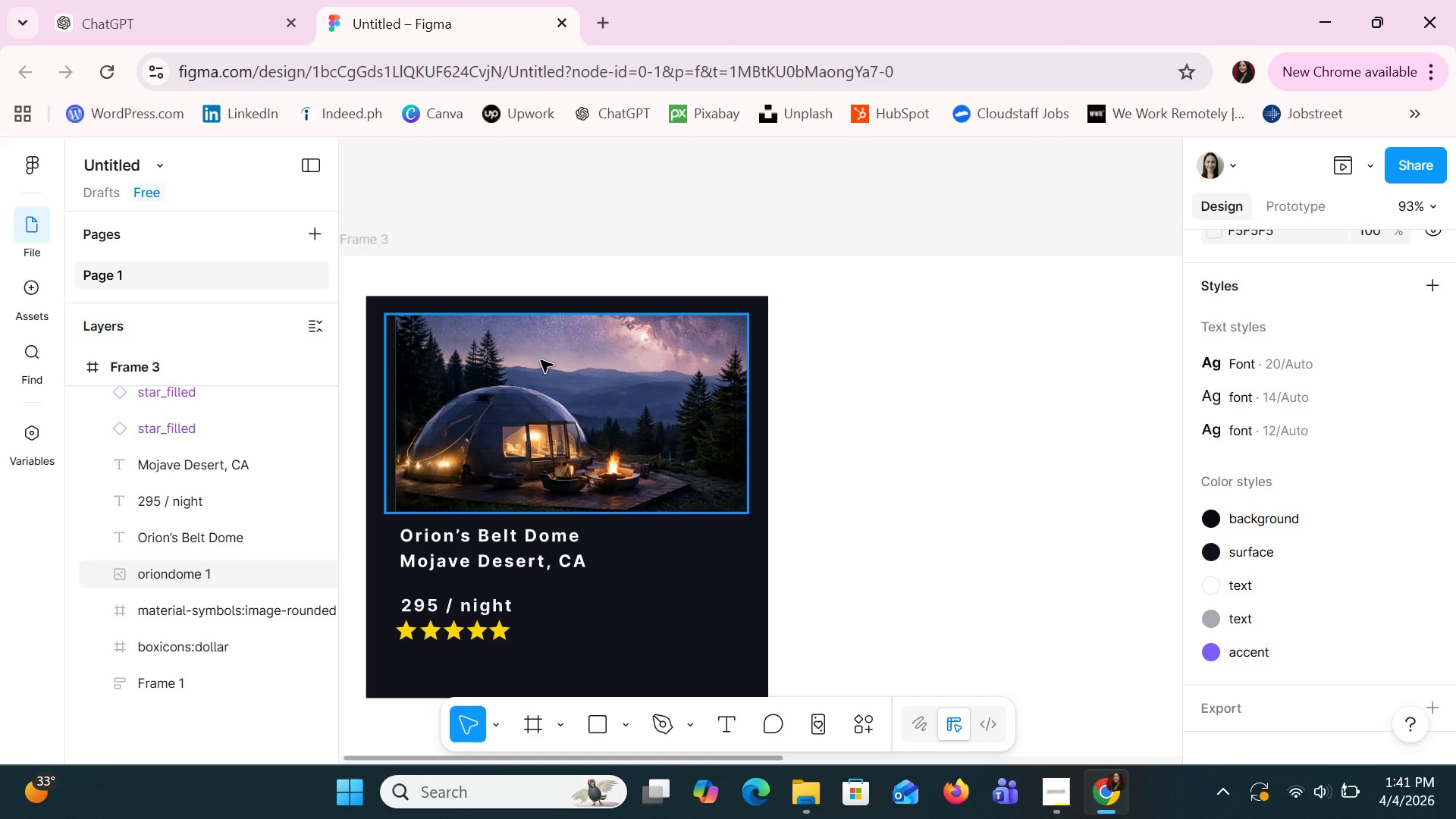 
wait(14.64)
 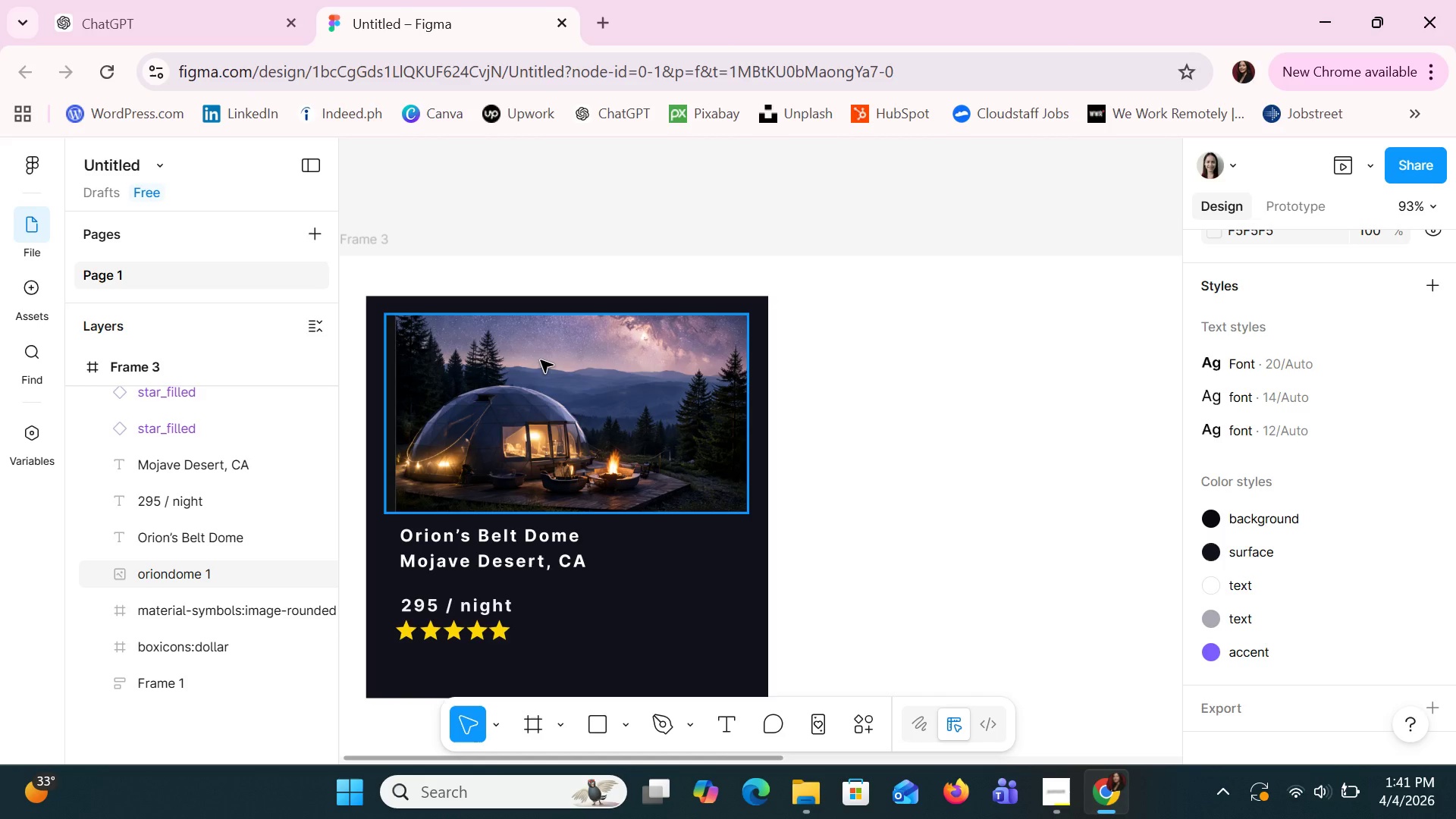 
left_click([638, 350])
 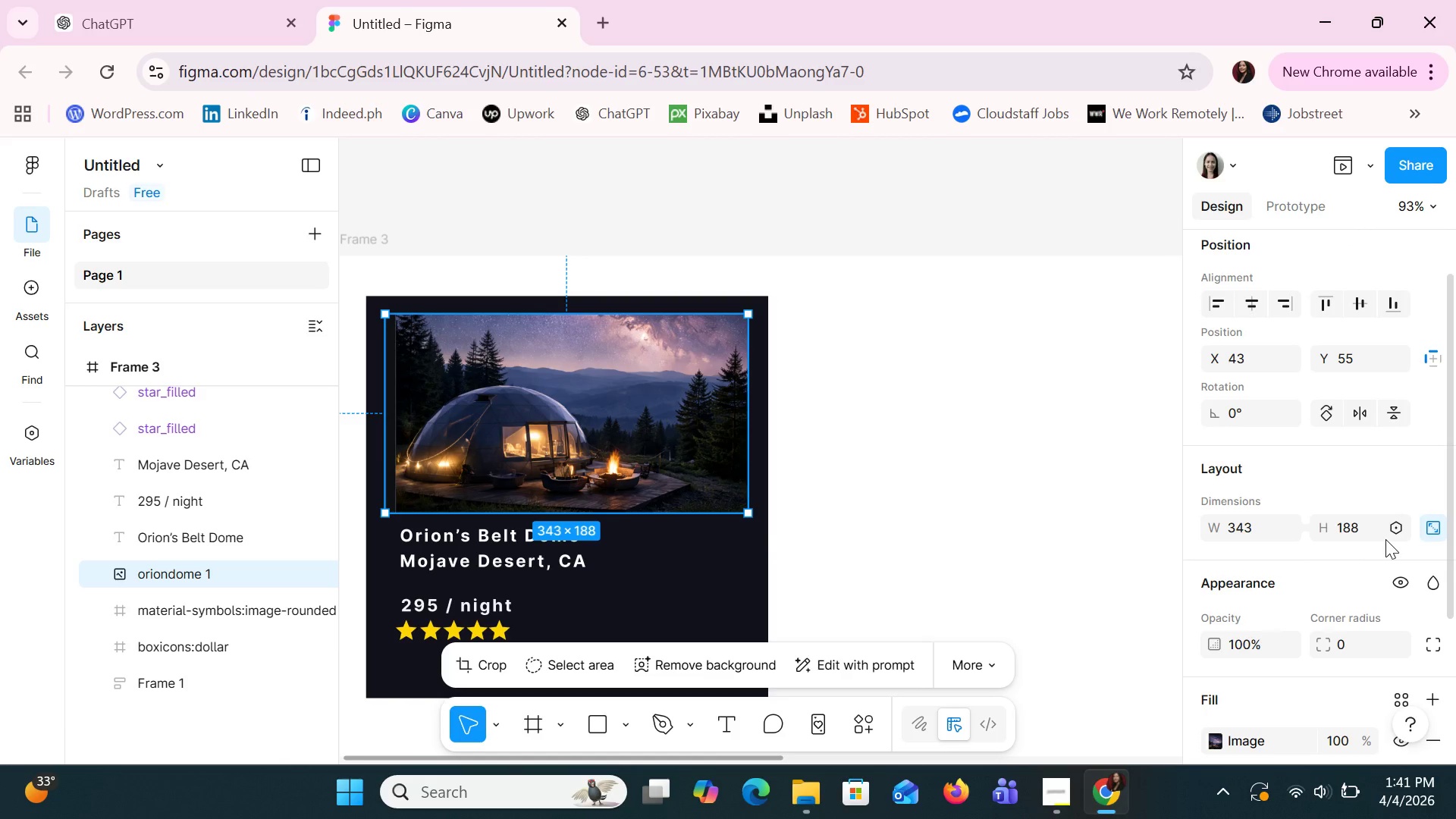 
scroll: coordinate [1385, 539], scroll_direction: up, amount: 2.0
 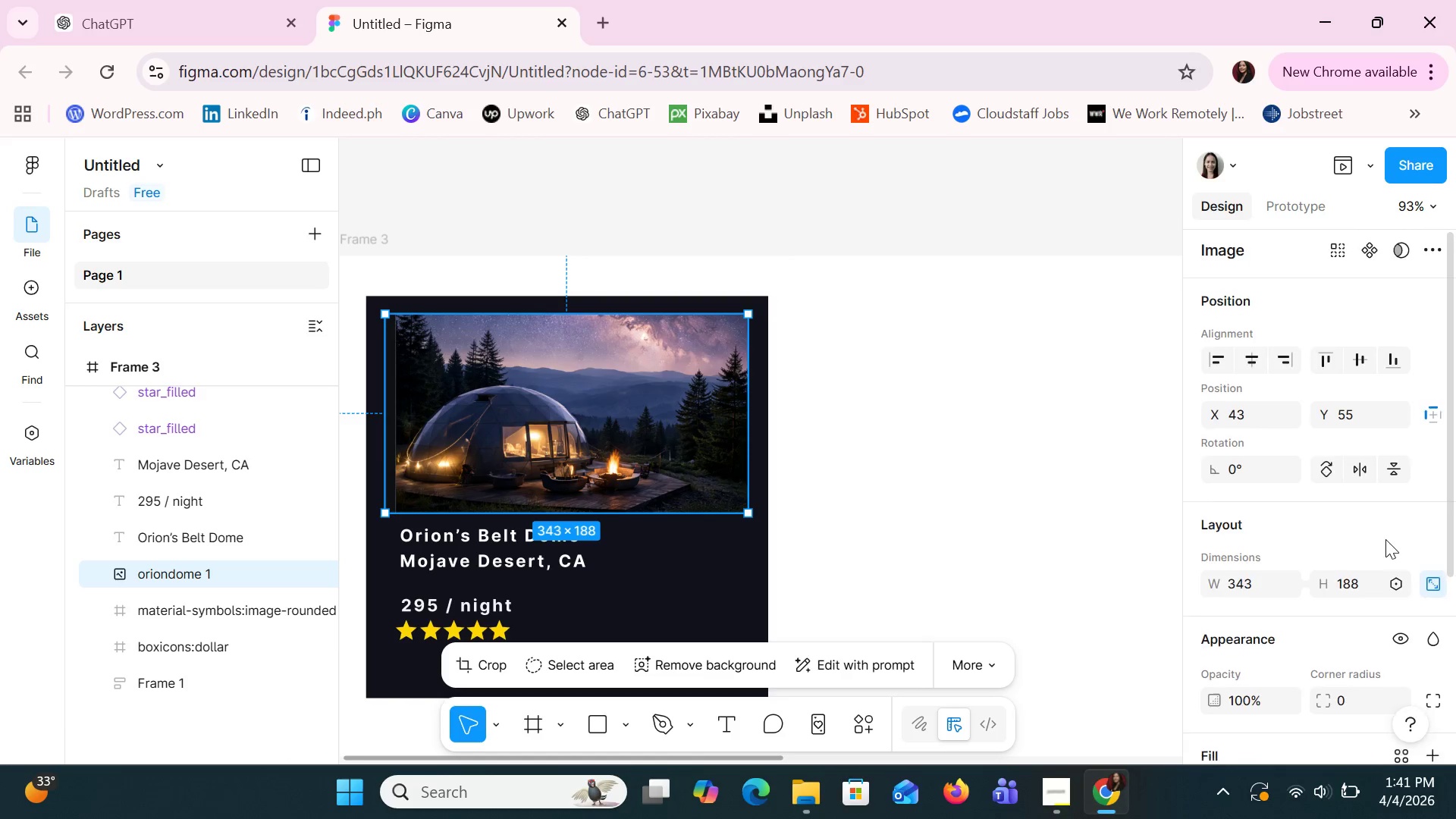 
scroll: coordinate [1385, 539], scroll_direction: down, amount: 1.0
 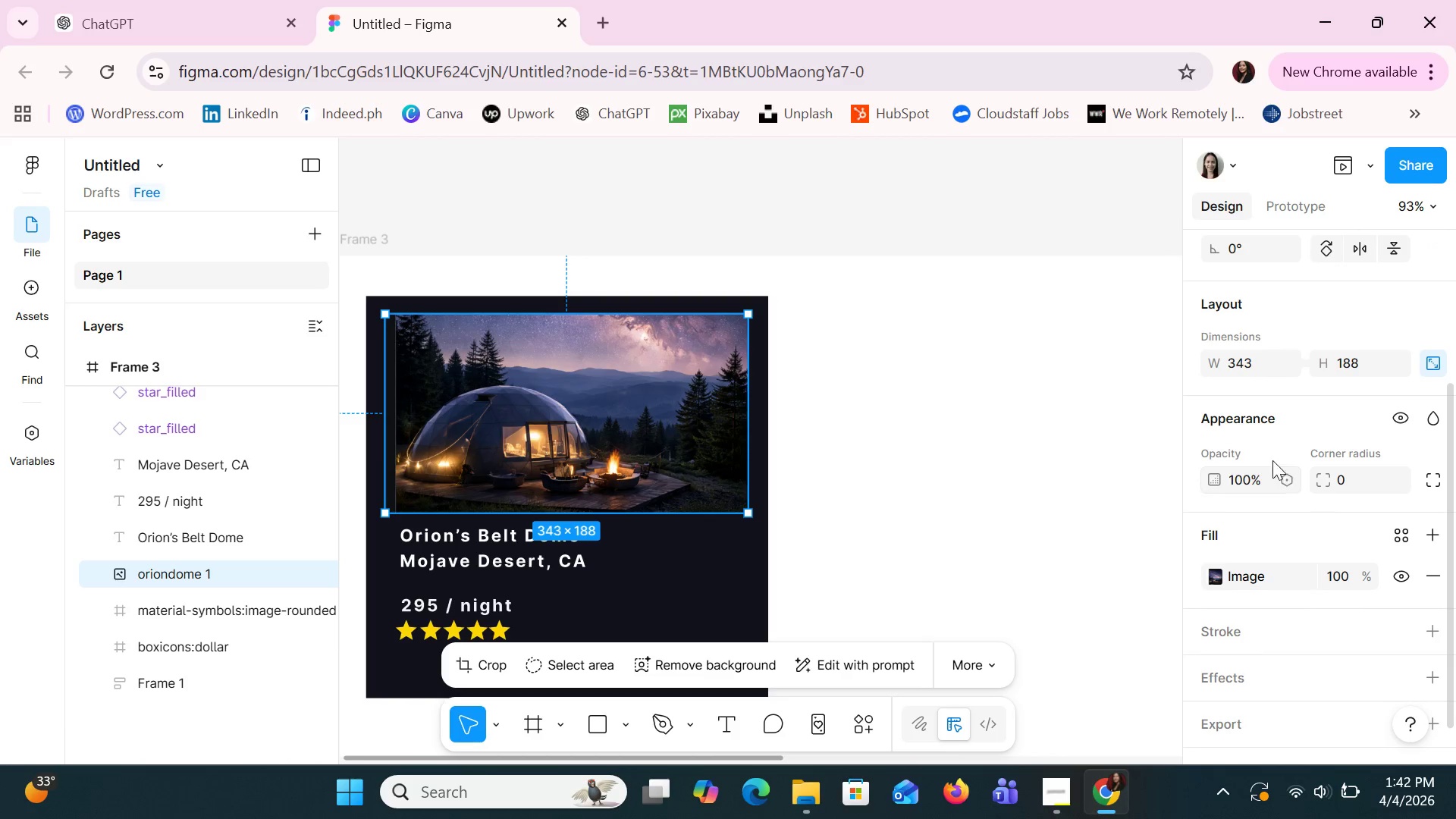 
left_click([1257, 355])
 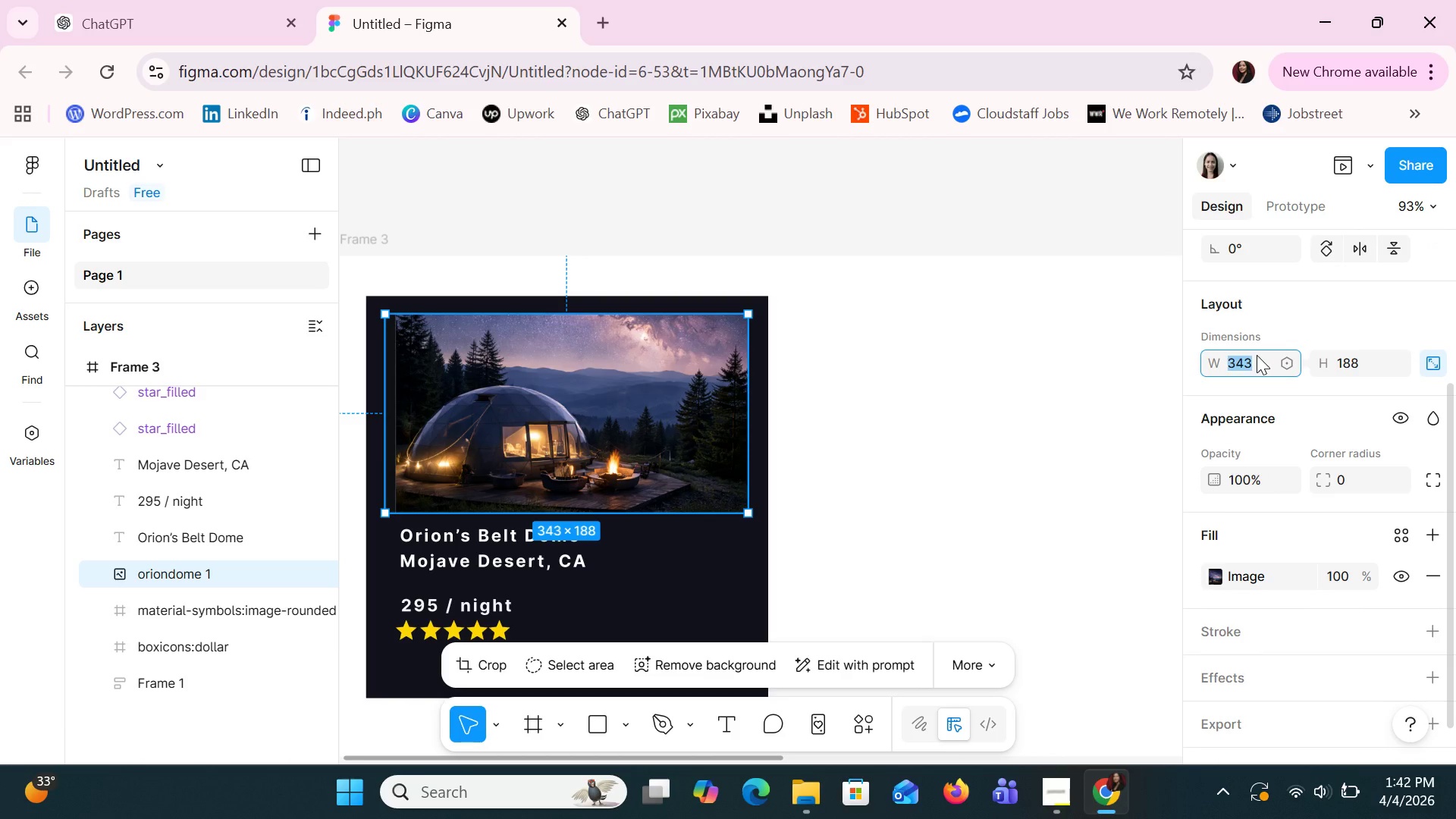 
wait(9.48)
 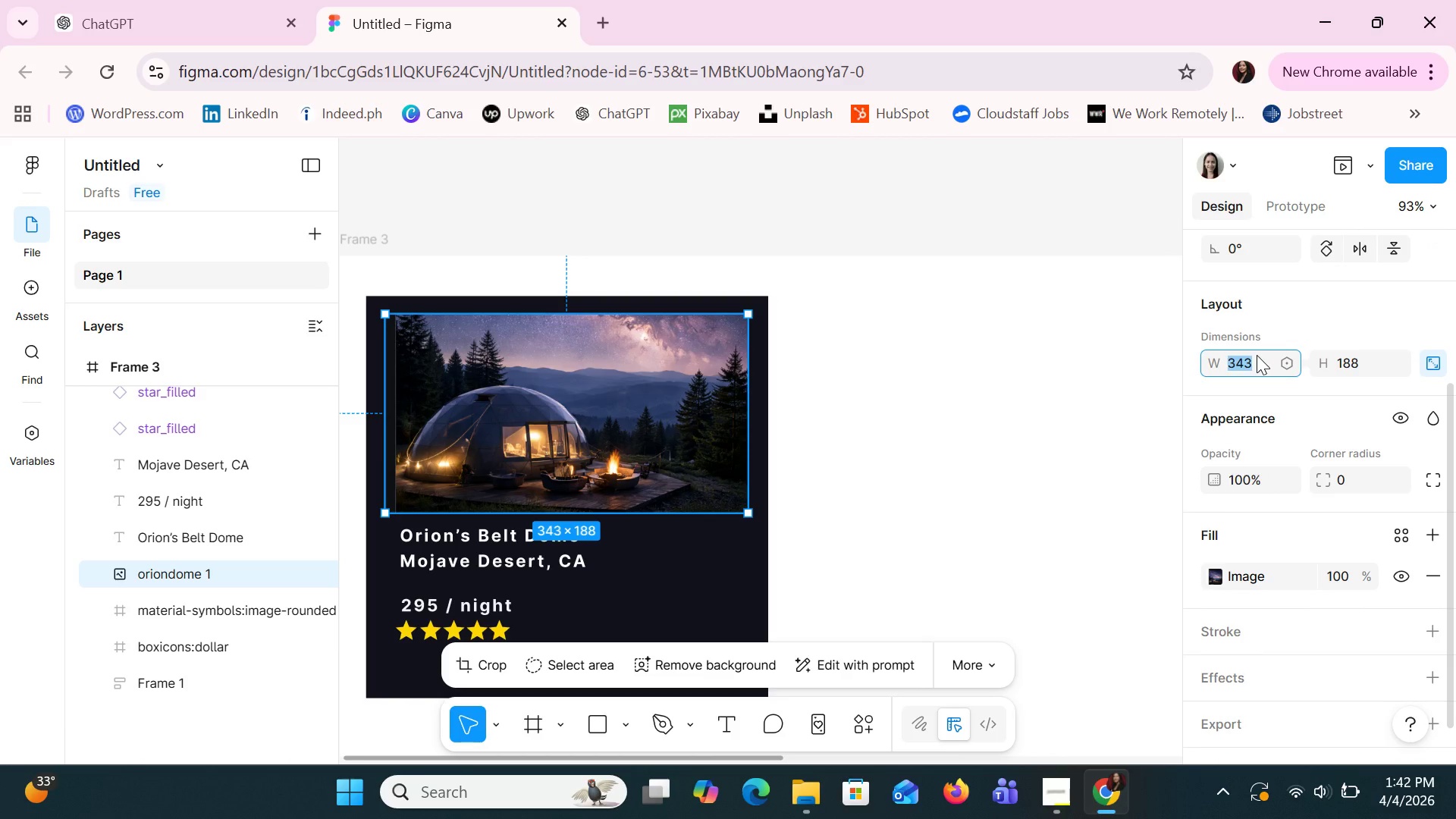 
type(16)
 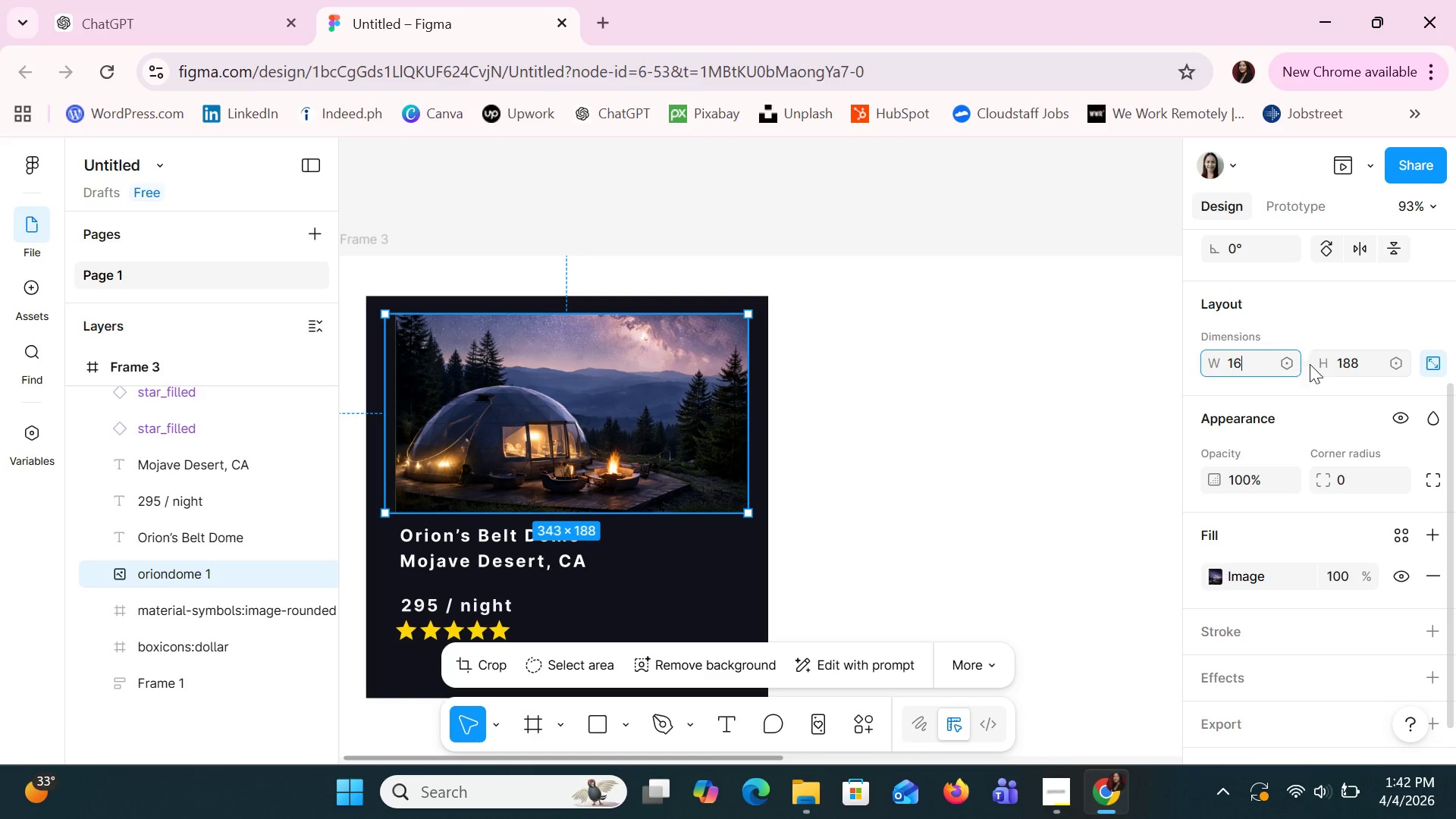 
left_click([1337, 359])
 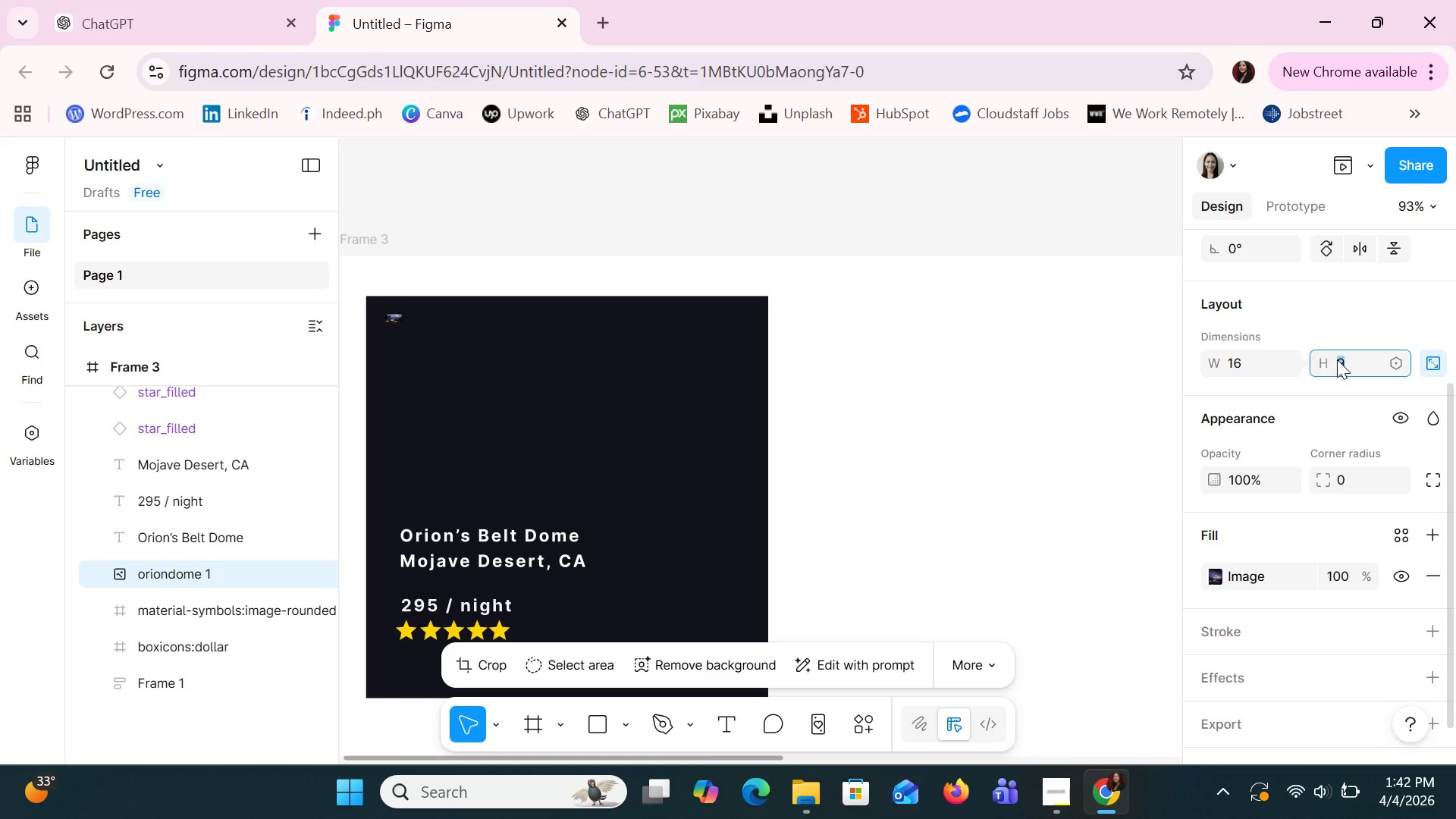 
key(9)
 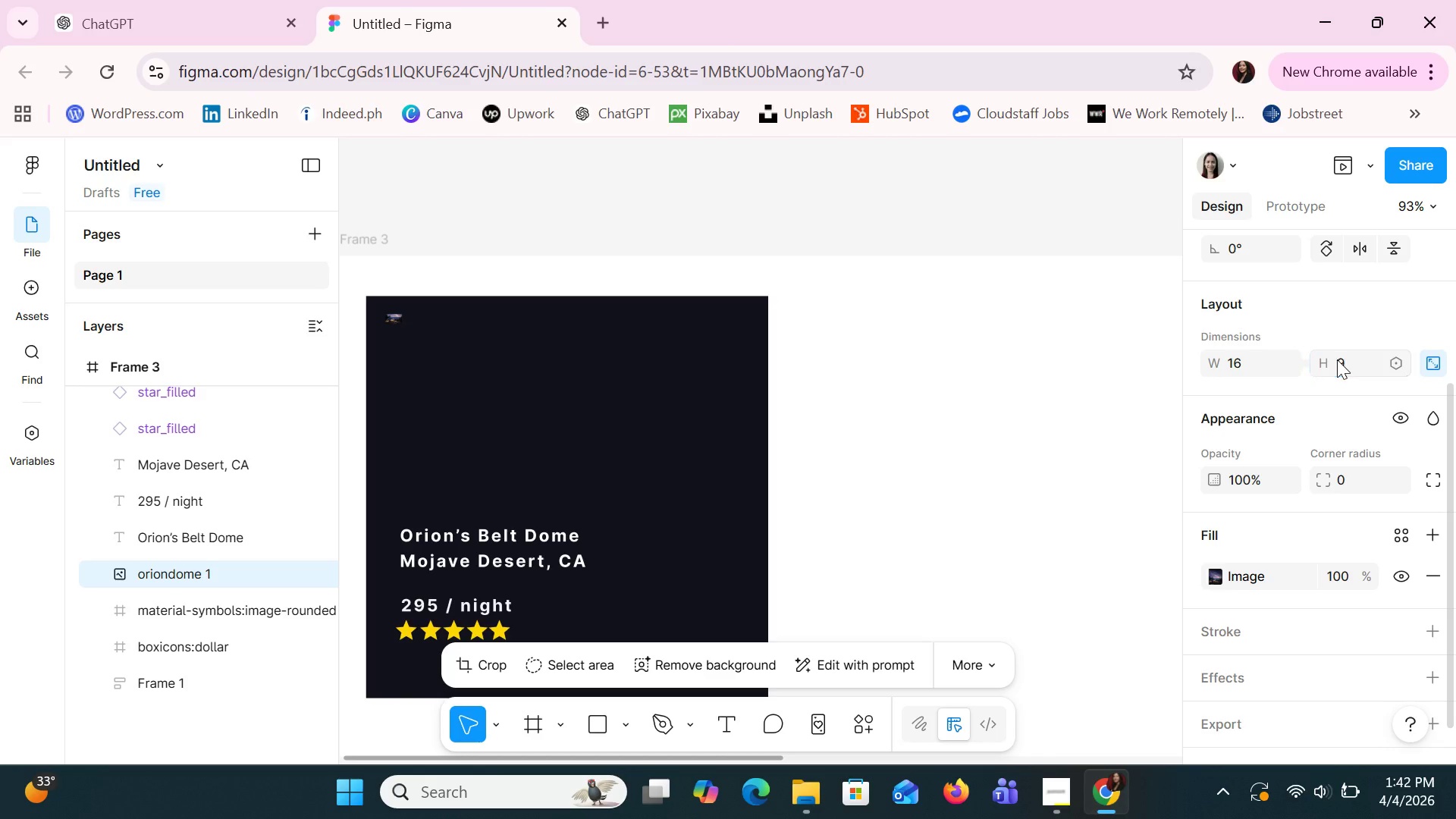 
key(Enter)
 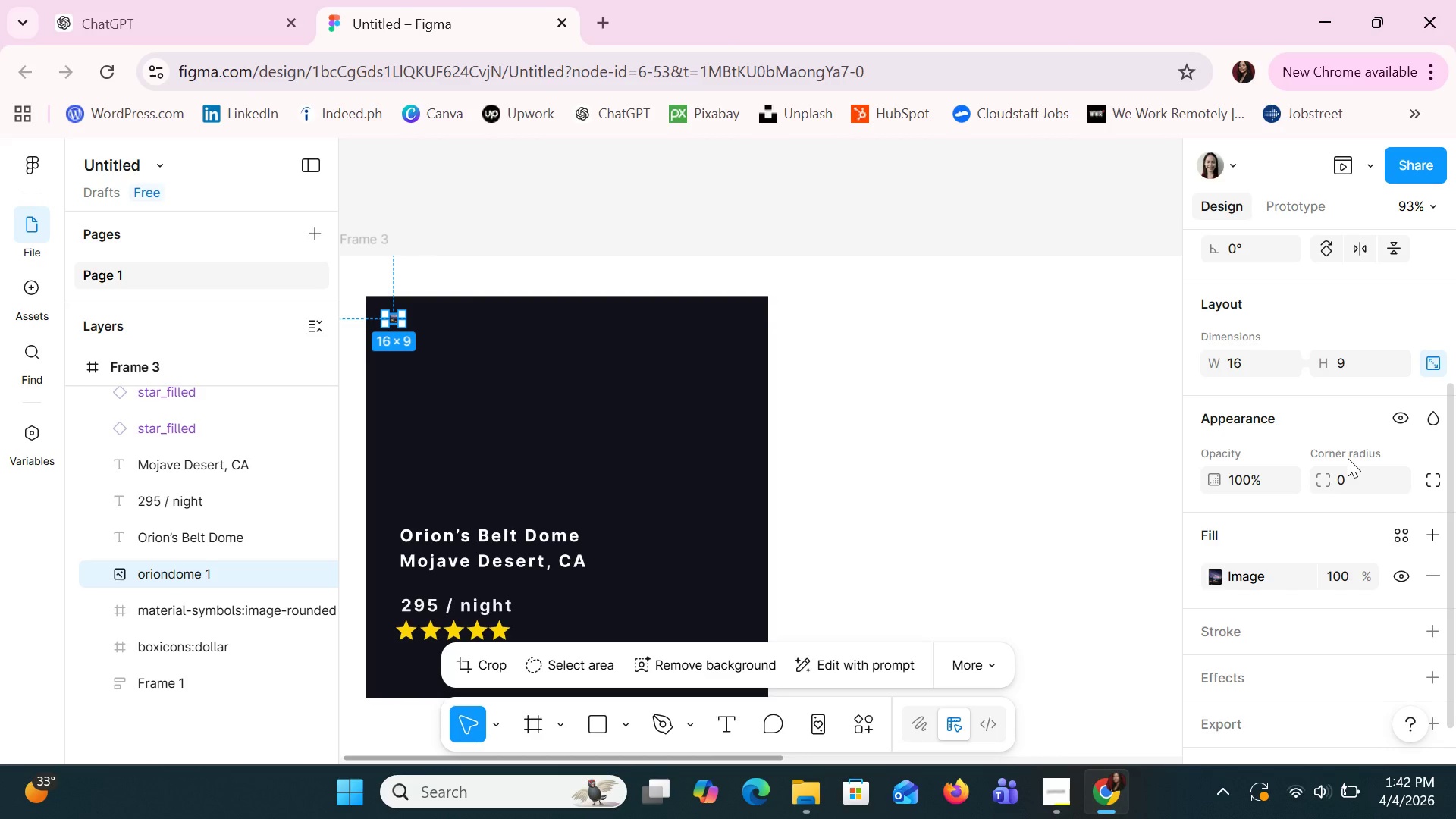 
key(Control+Z)
 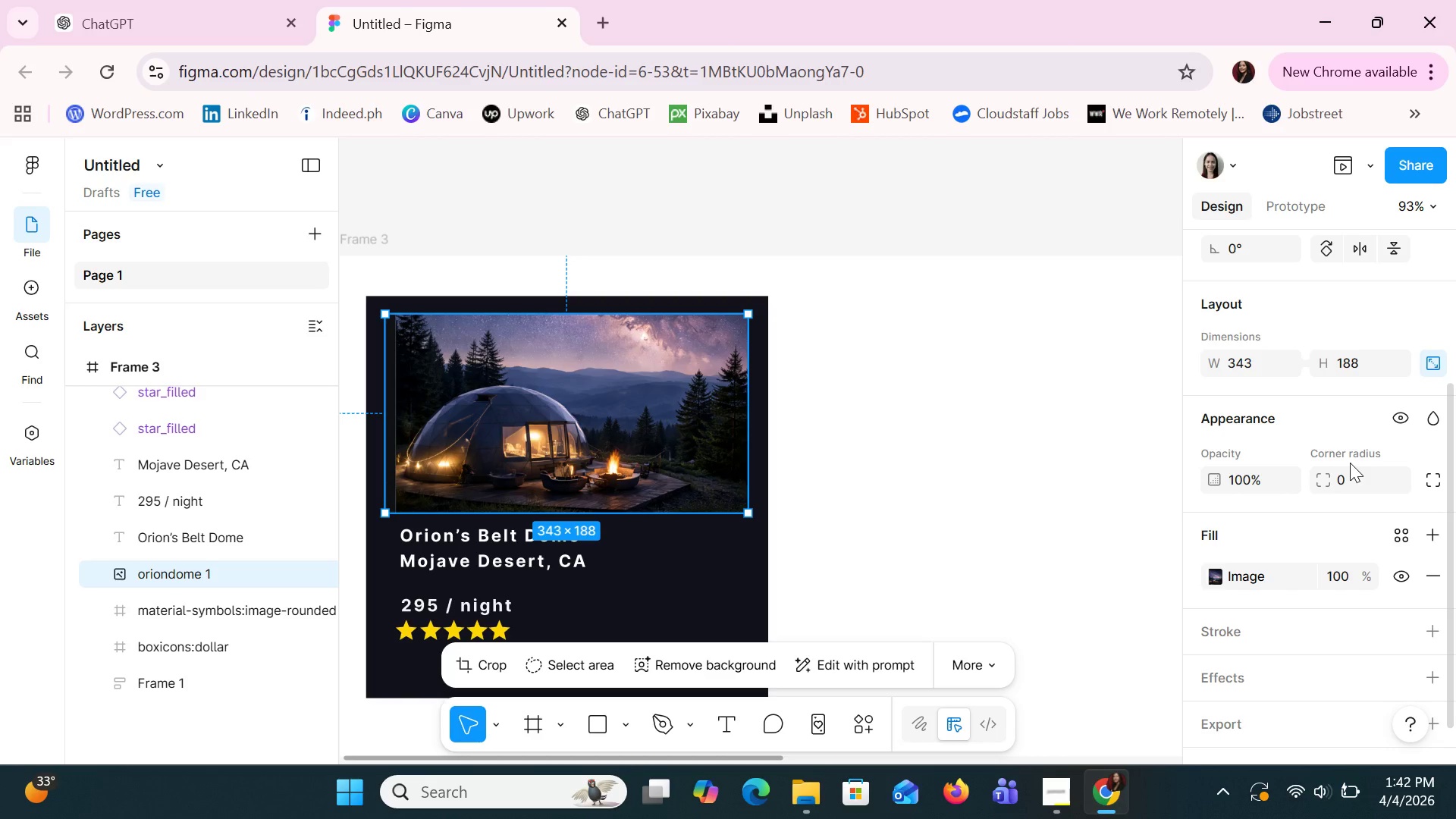 
wait(32.14)
 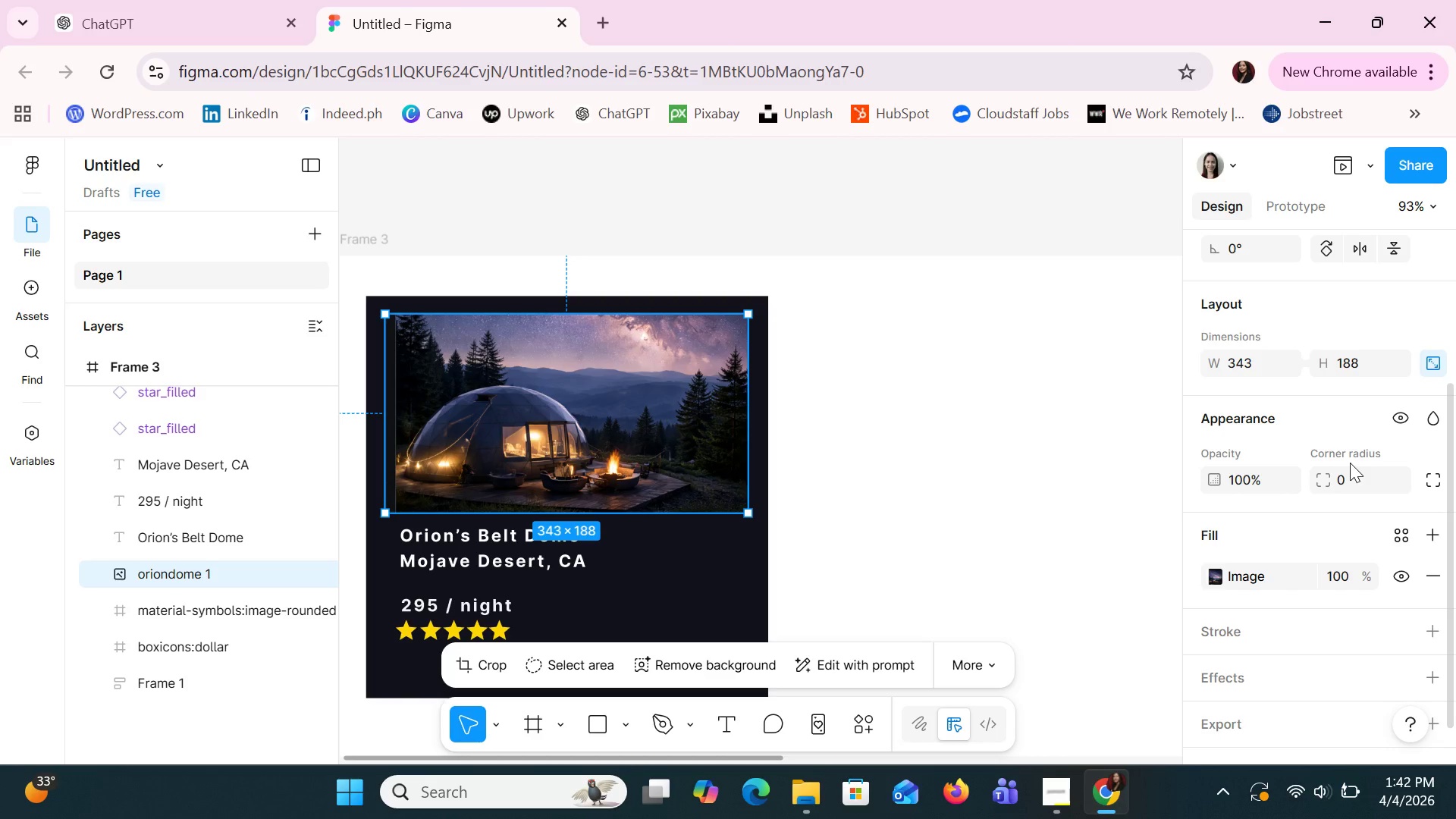 
mouse_move([600, 708])
 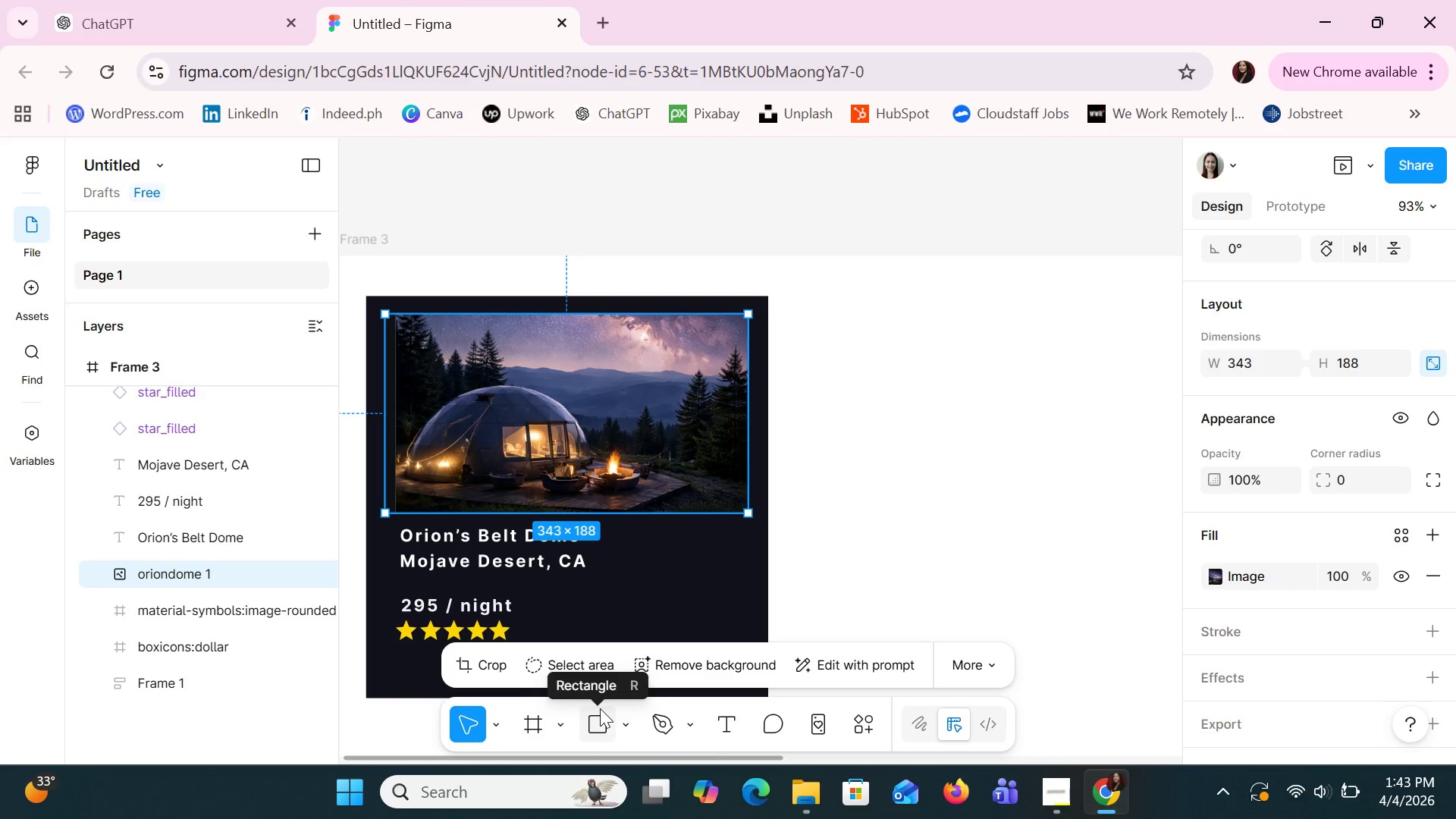 
mouse_move([545, 746])
 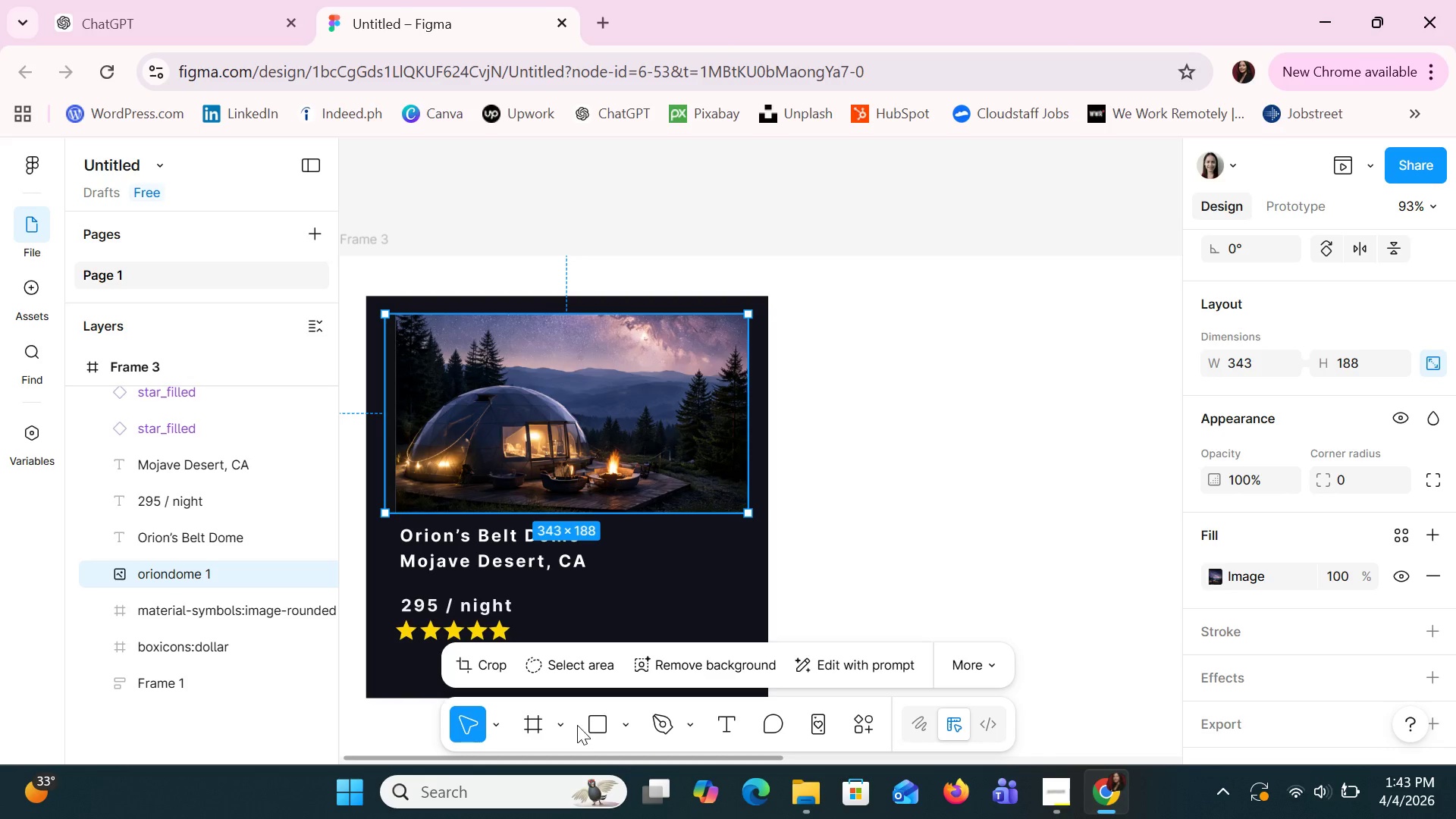 
left_click([585, 727])
 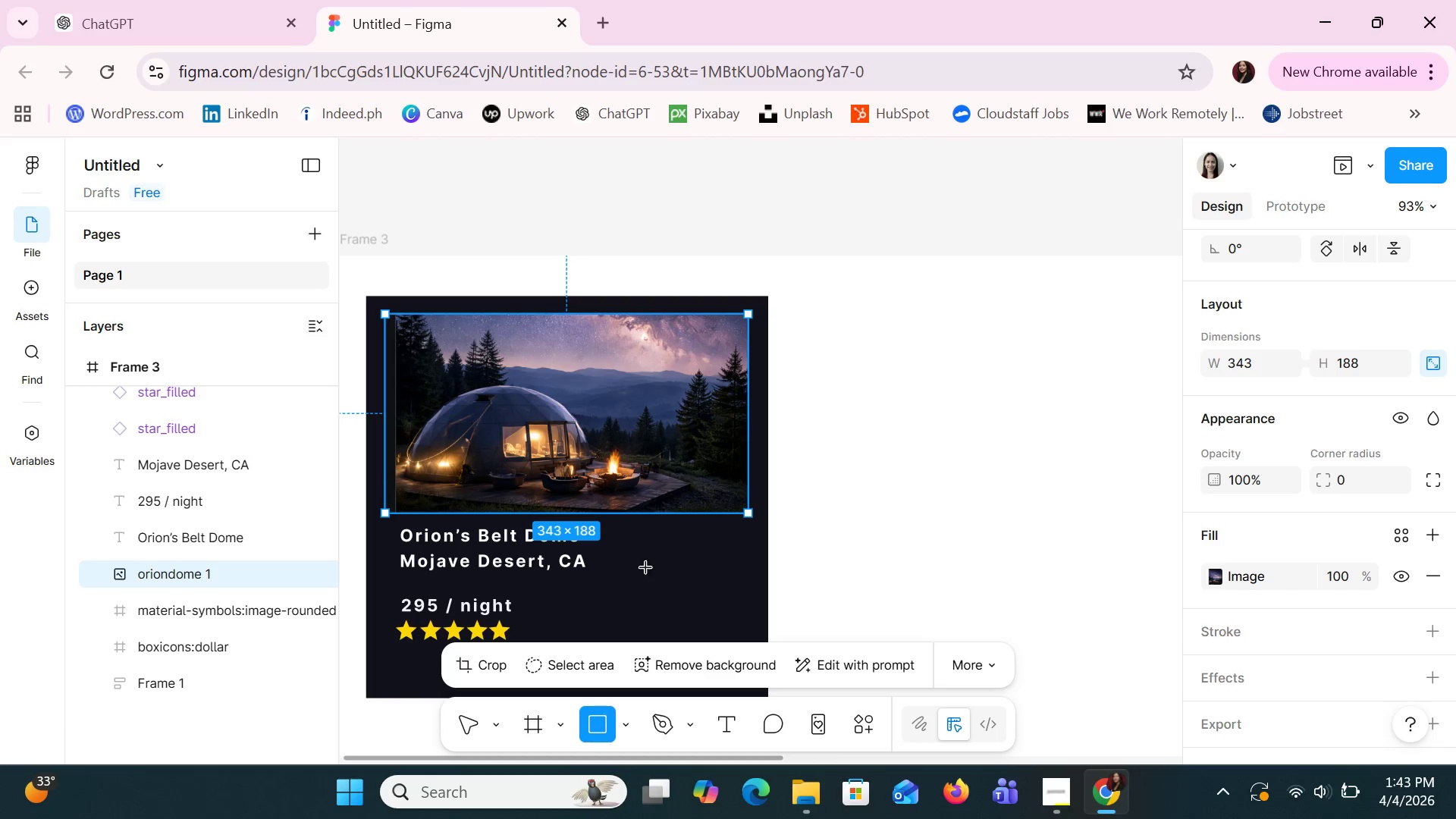 
left_click_drag(start_coordinate=[646, 568], to_coordinate=[708, 612])
 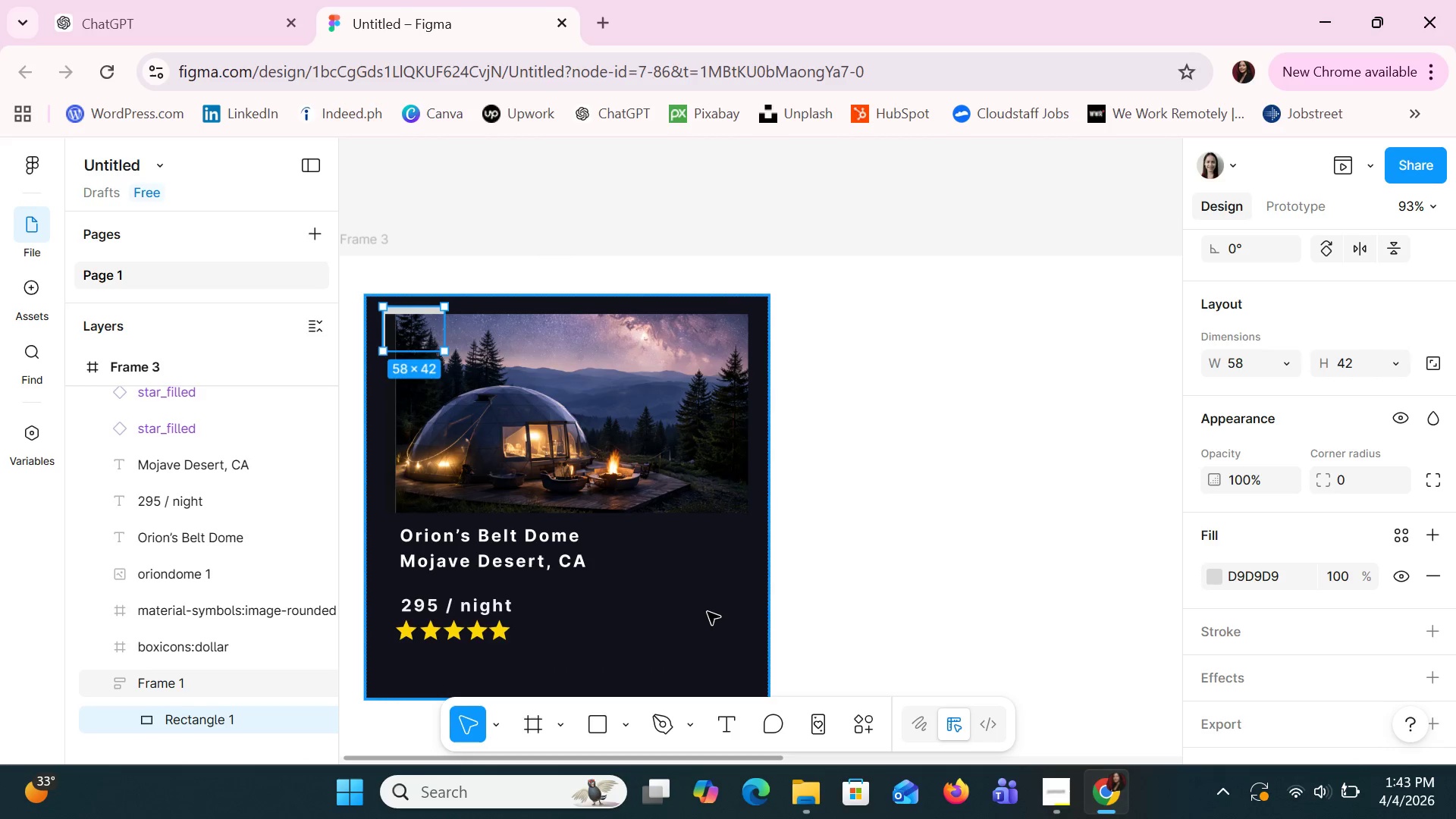 
left_click([708, 612])
 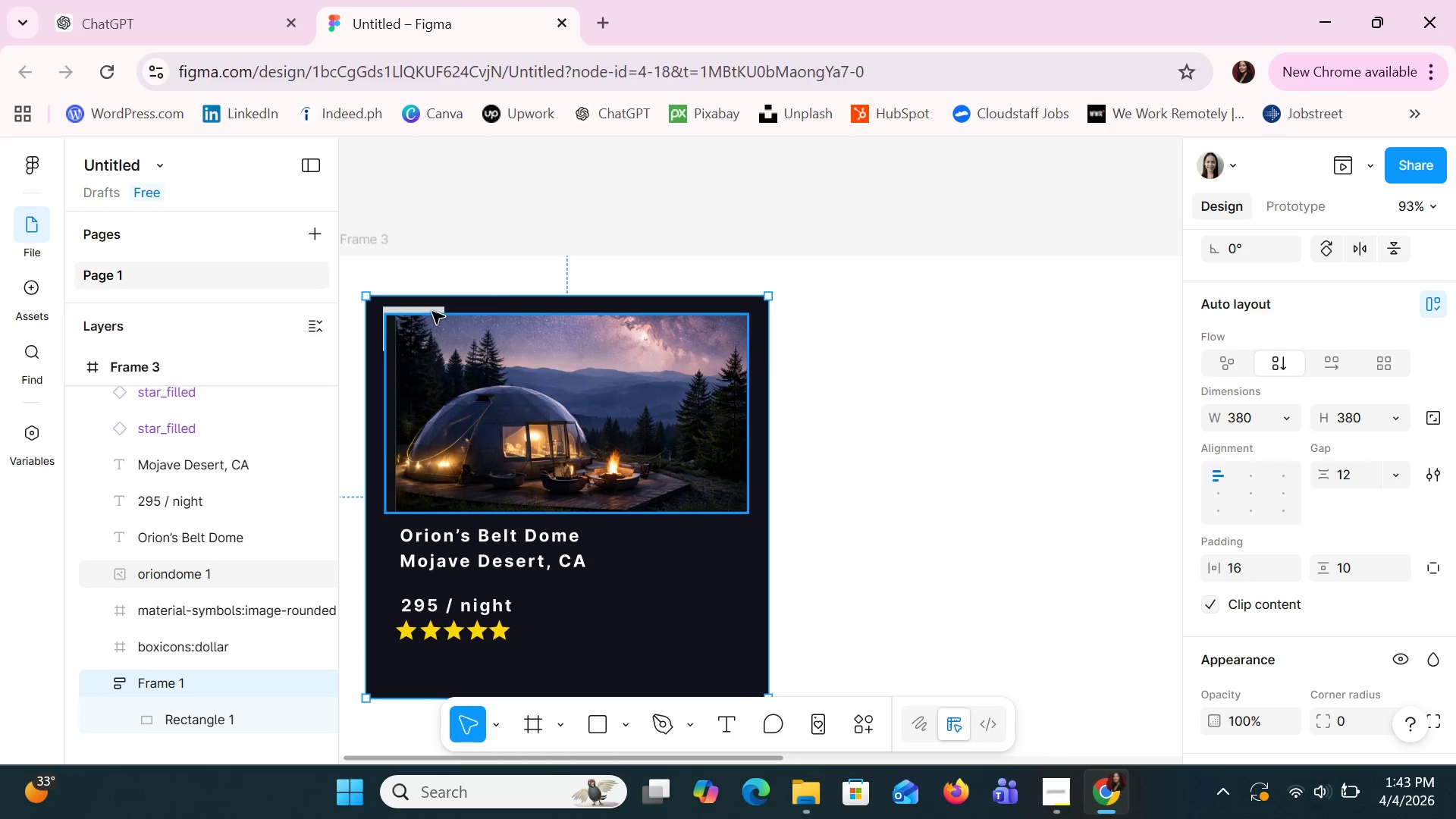 
left_click([428, 309])
 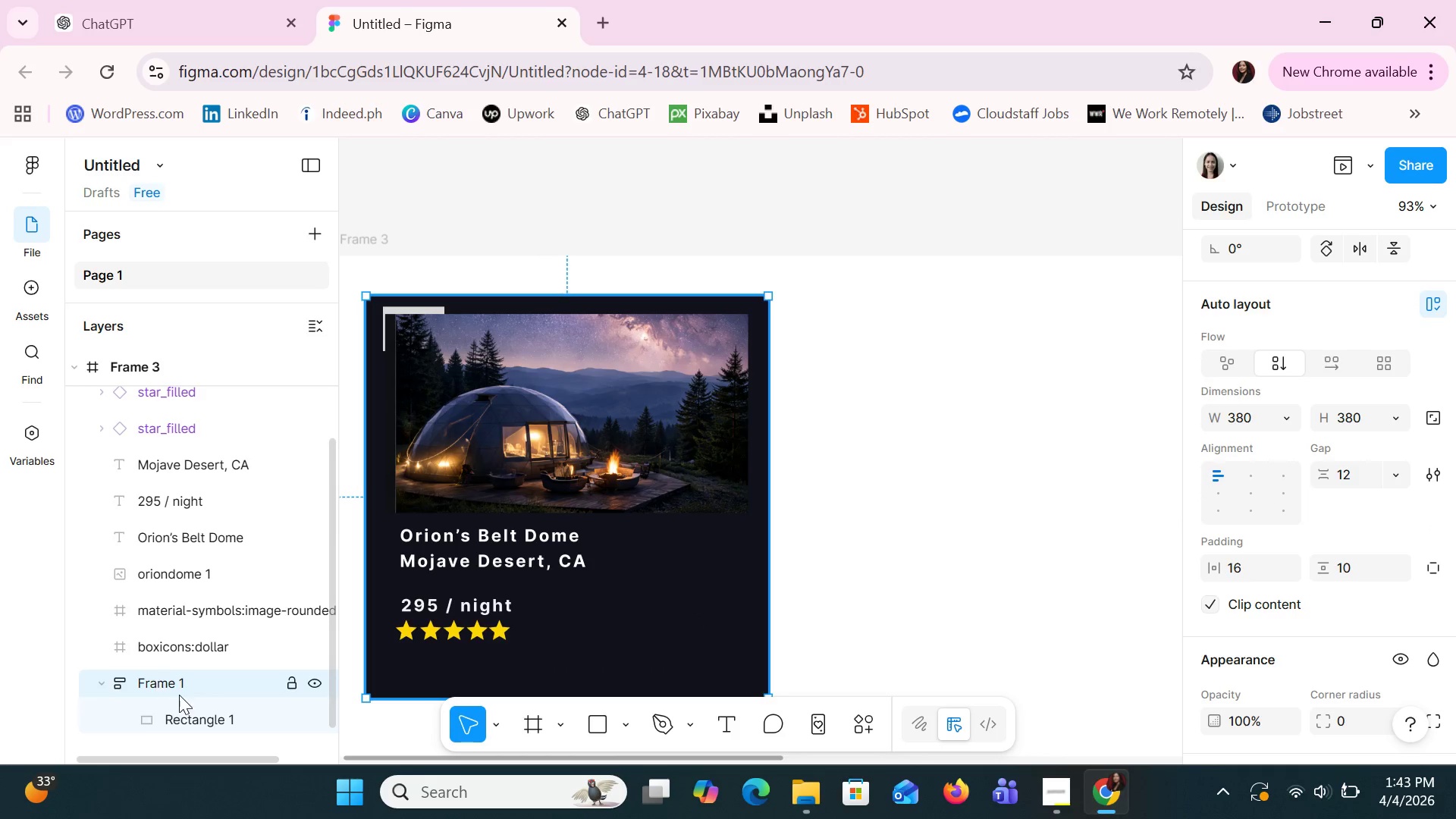 
left_click([200, 719])
 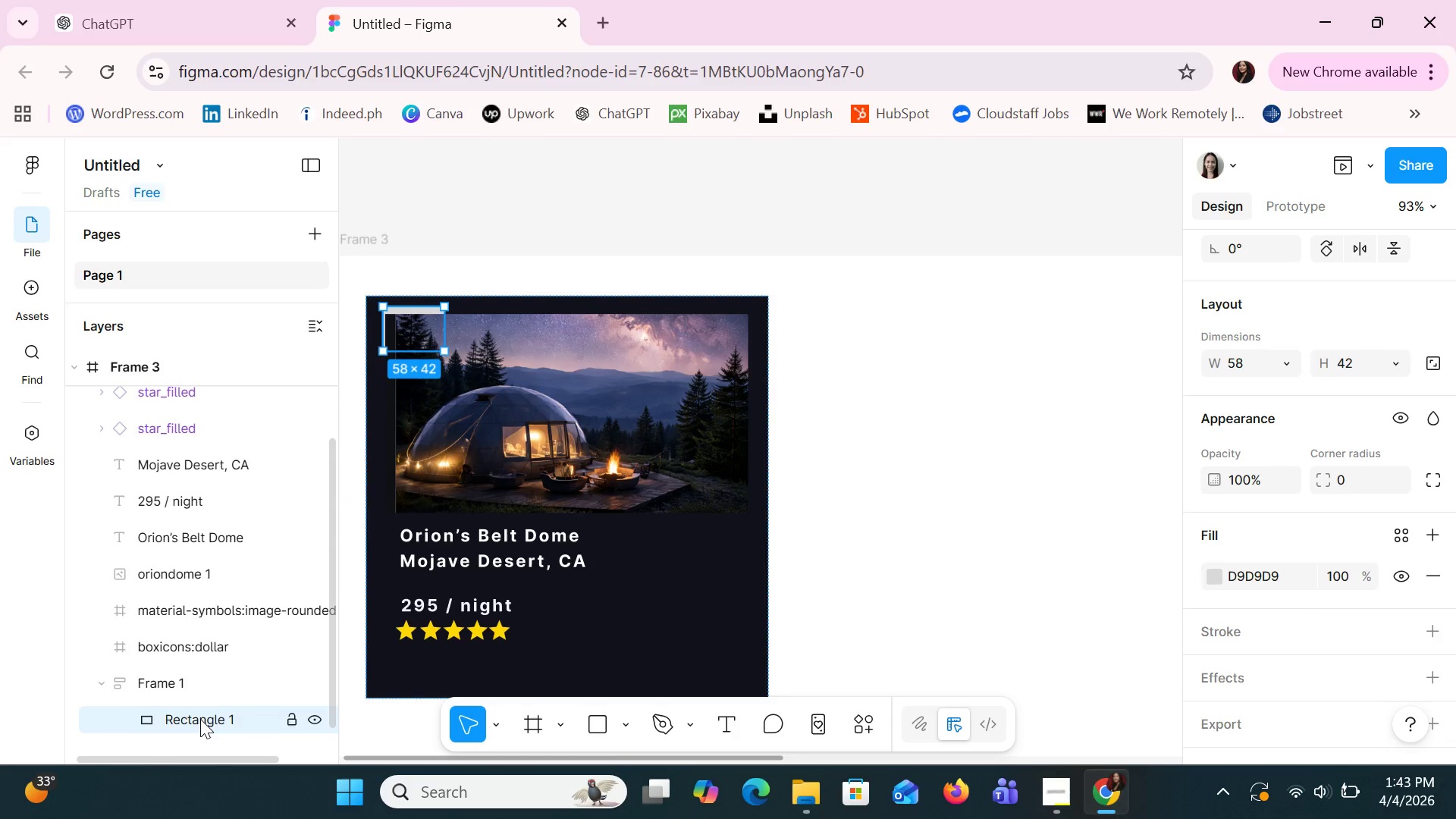 
right_click([200, 719])
 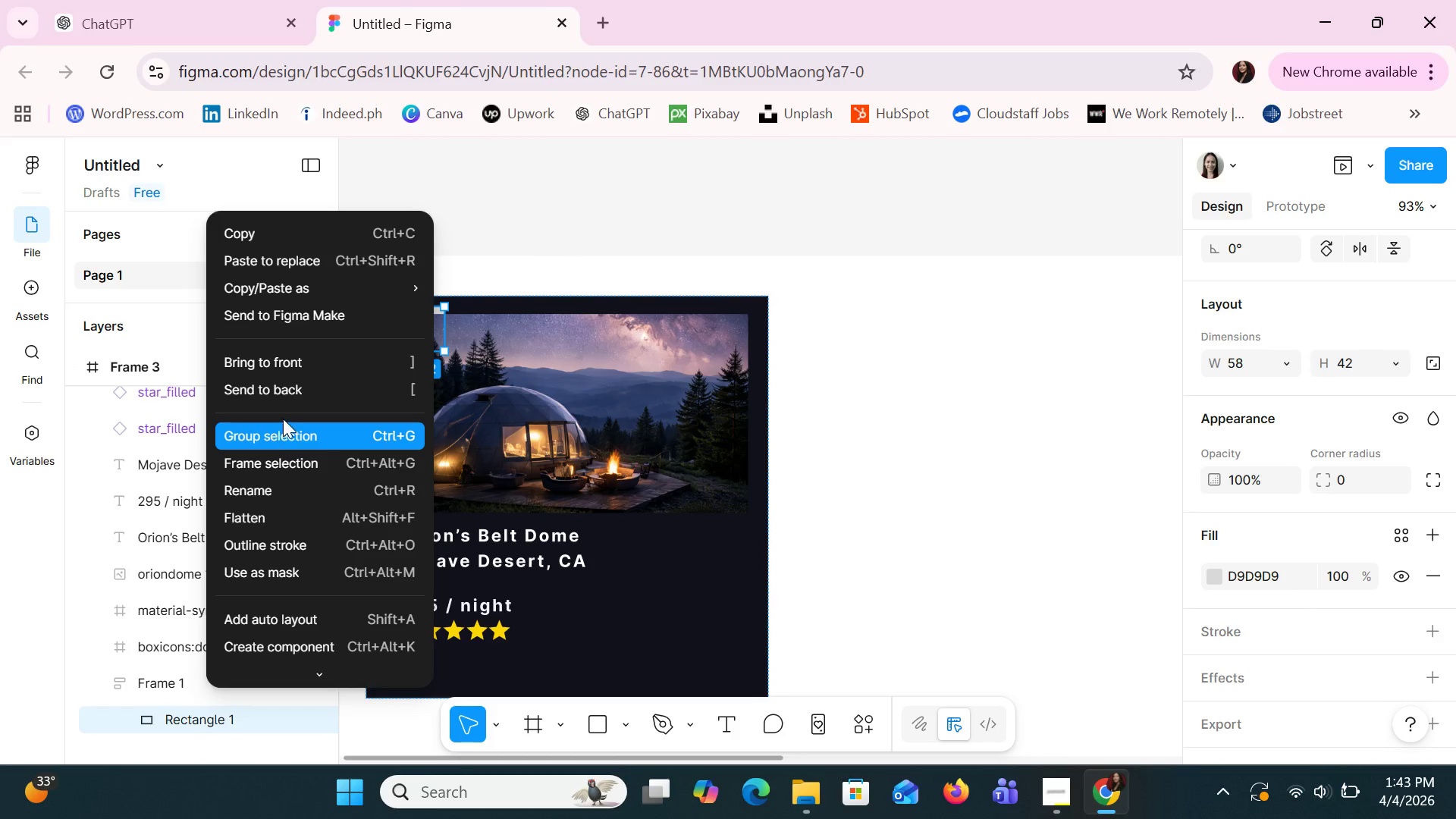 
left_click([292, 374])
 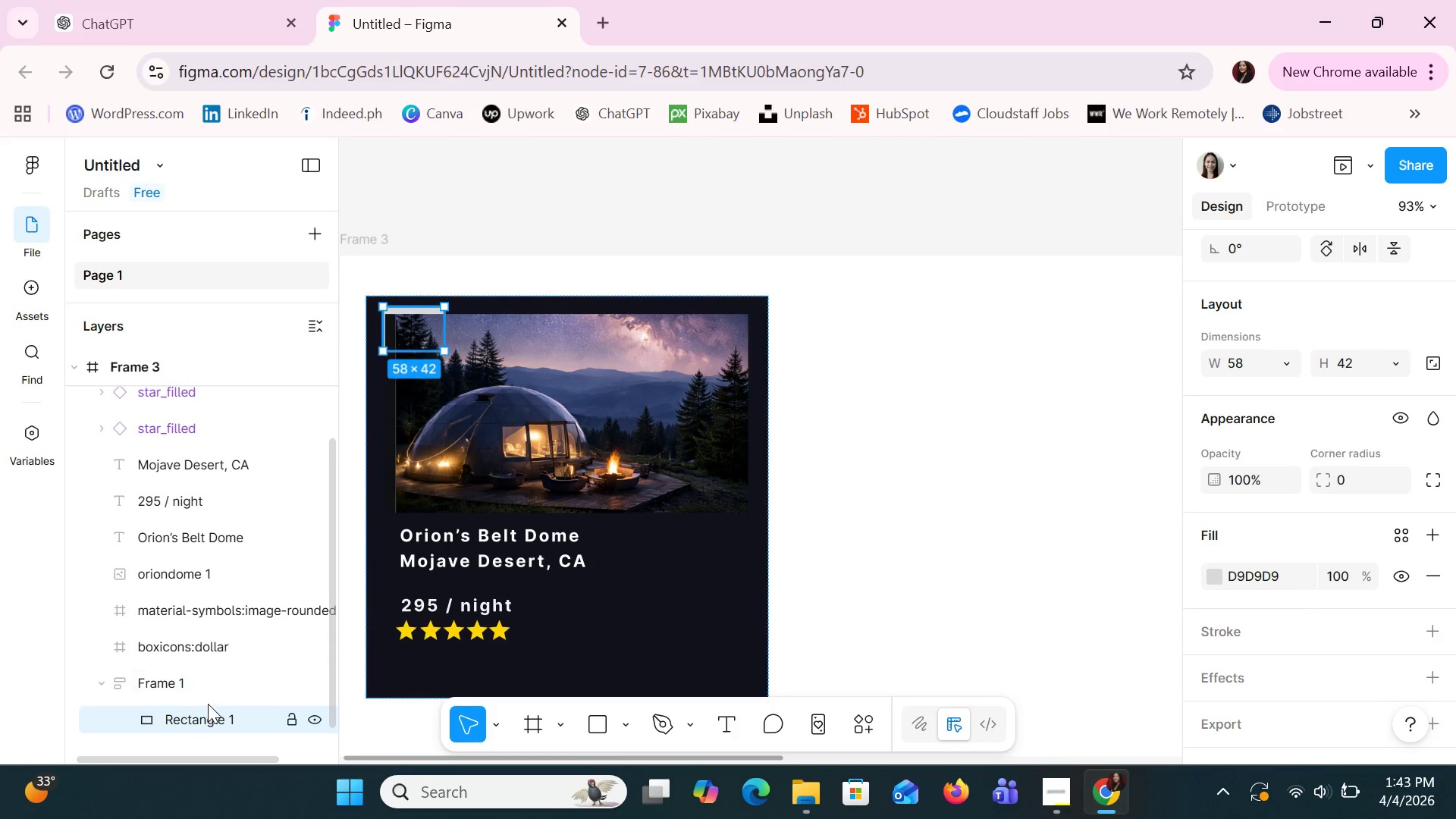 
left_click_drag(start_coordinate=[208, 718], to_coordinate=[203, 667])
 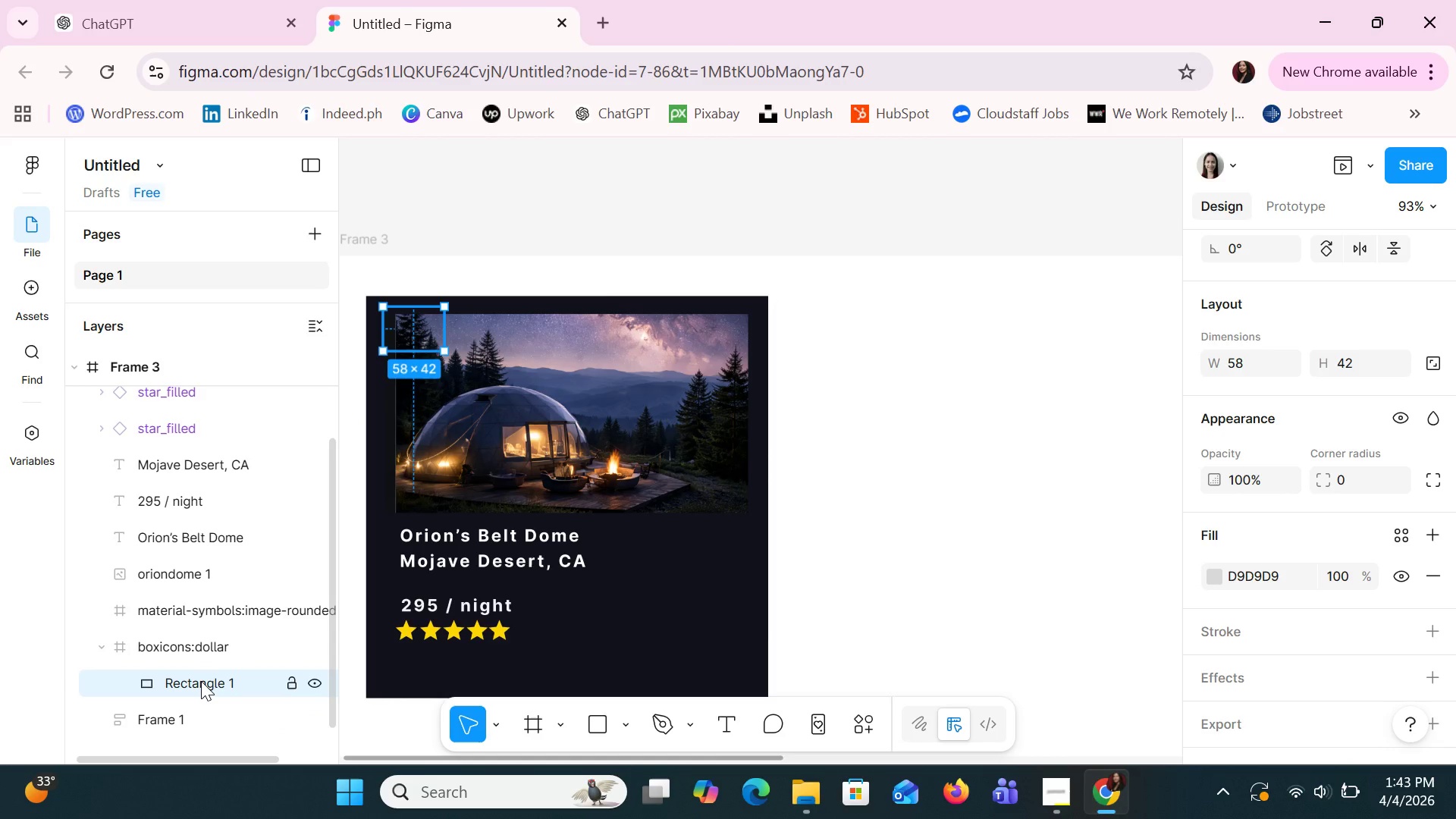 
left_click_drag(start_coordinate=[201, 681], to_coordinate=[185, 460])
 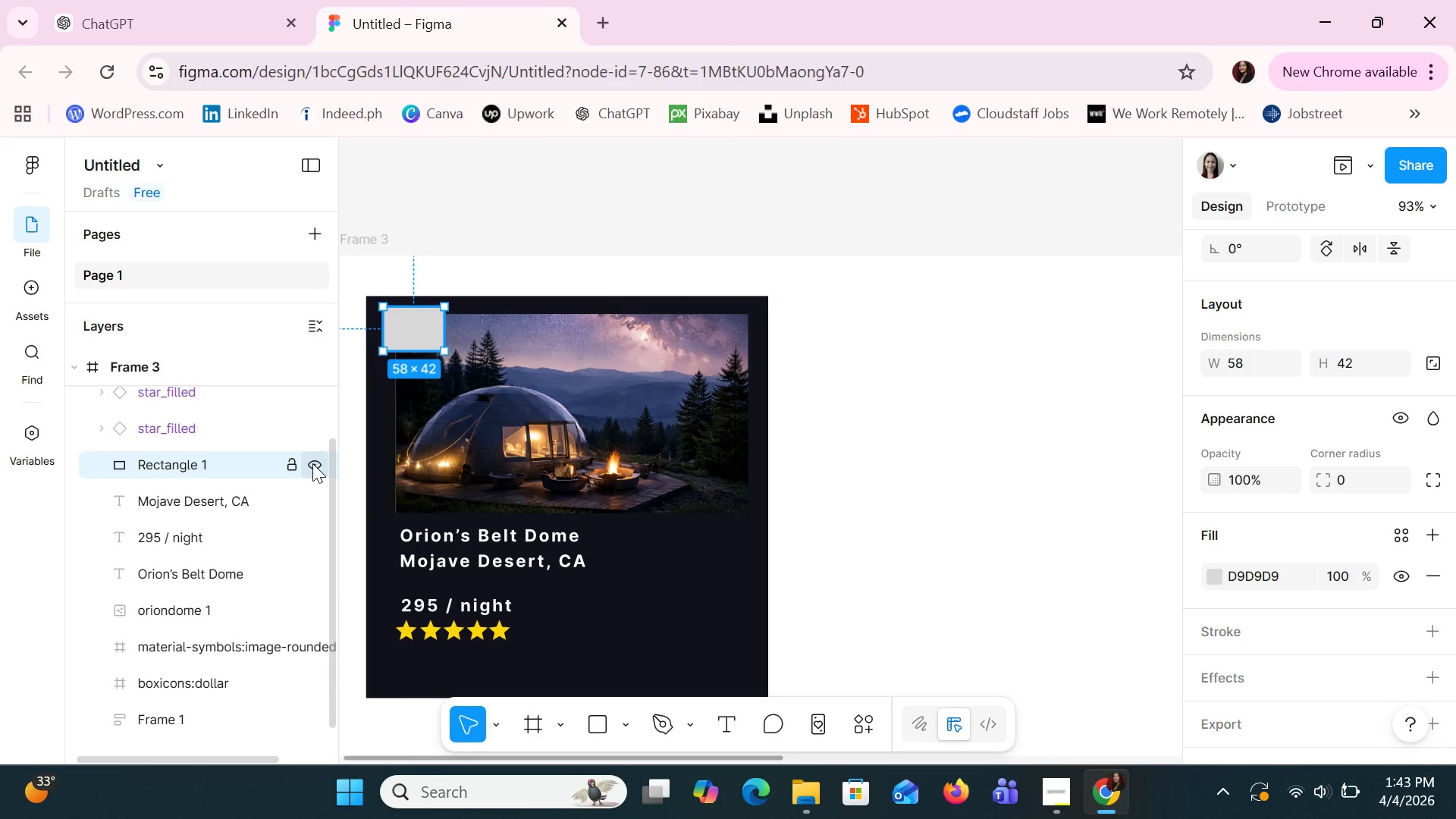 
left_click([408, 346])
 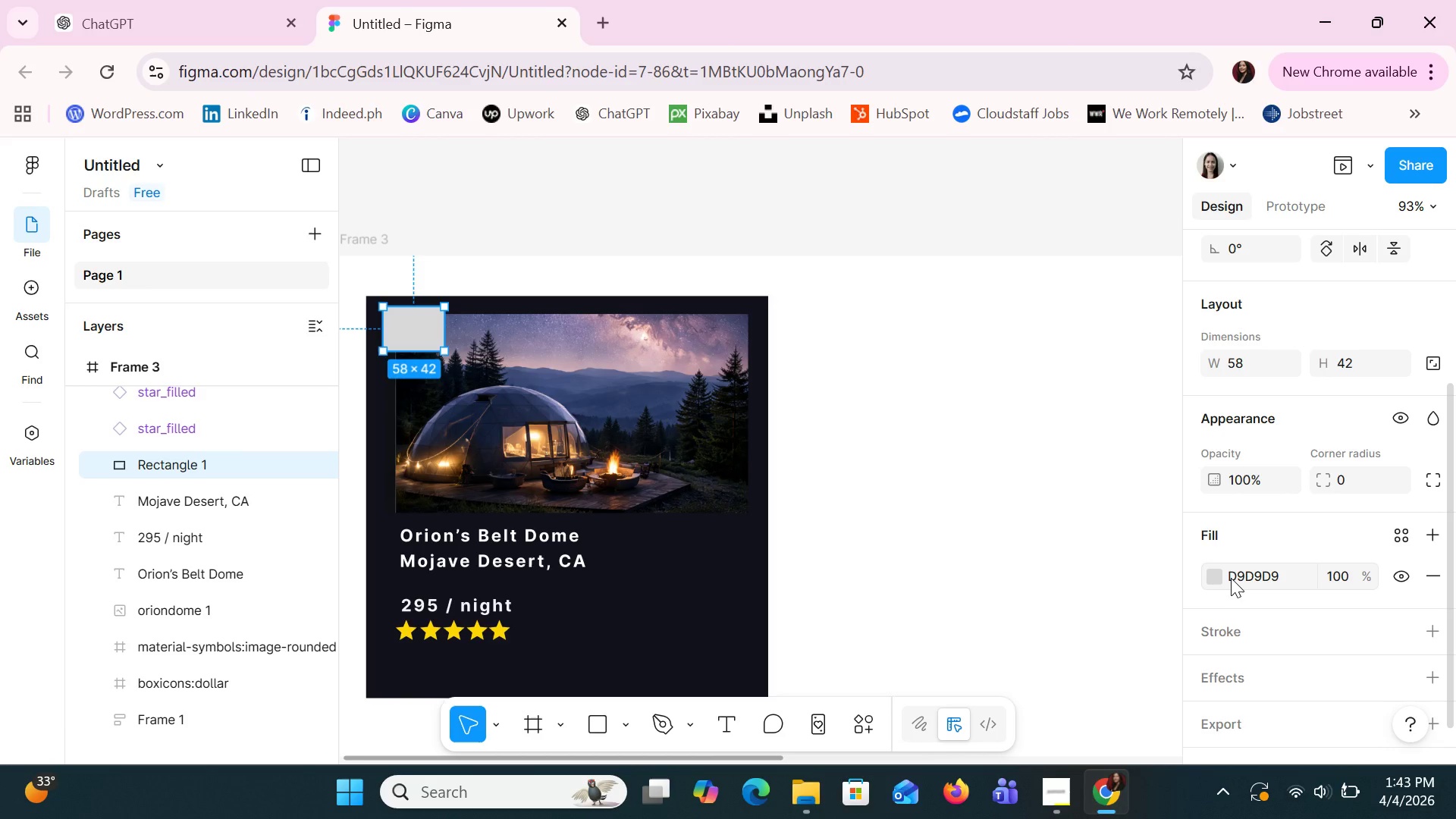 
wait(9.72)
 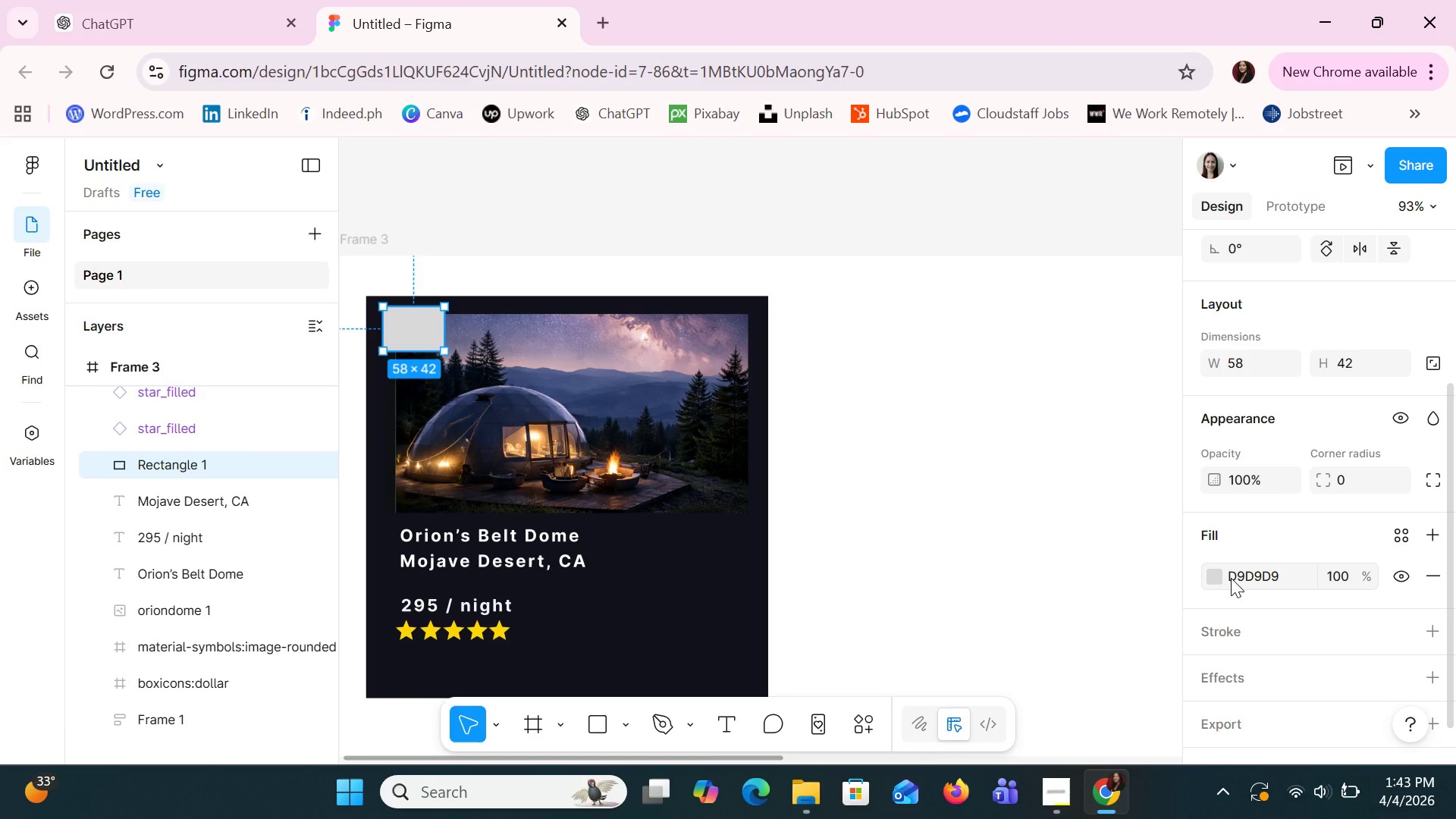 
scroll: coordinate [1231, 578], scroll_direction: up, amount: 1.0
 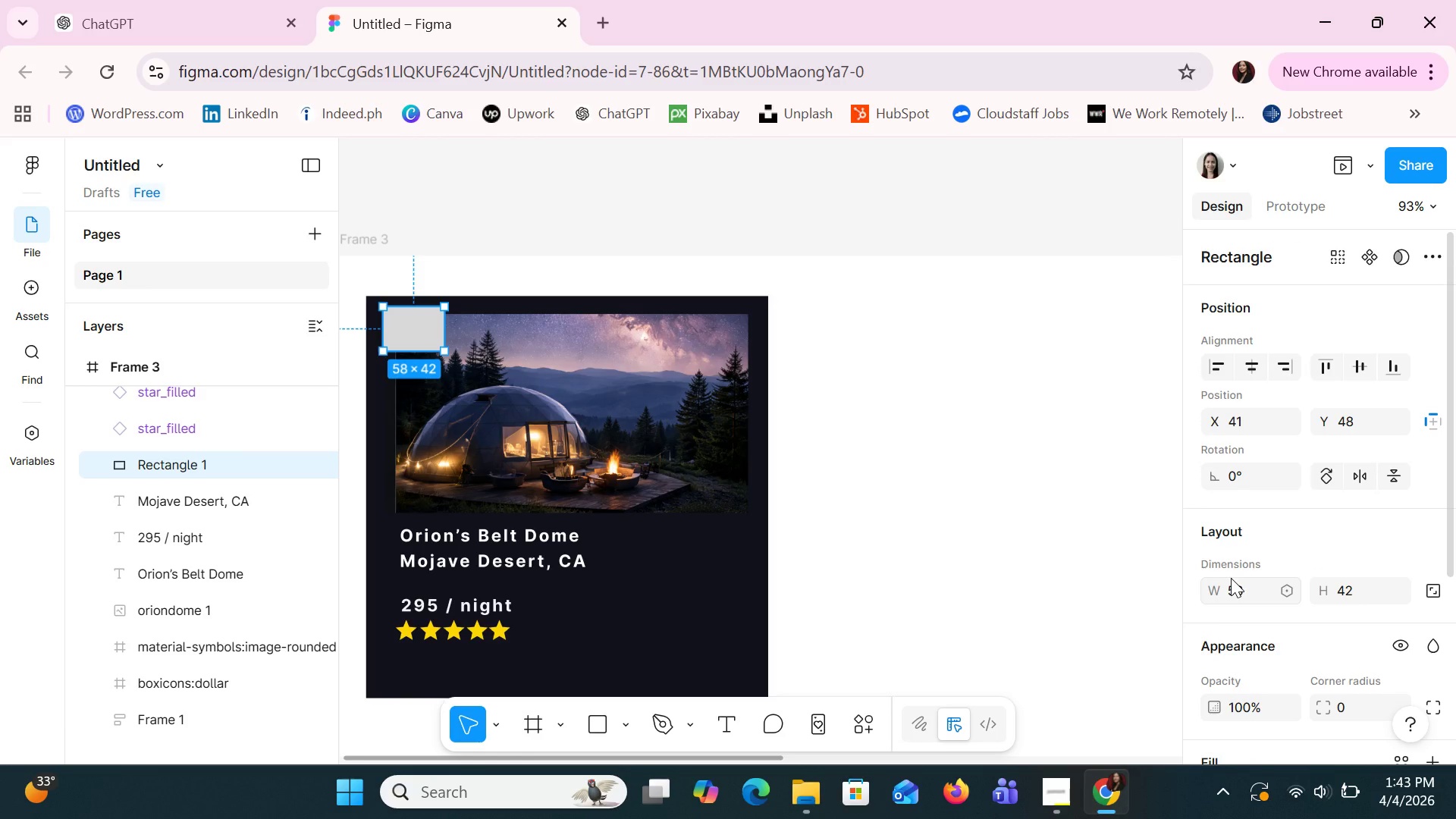 
wait(7.12)
 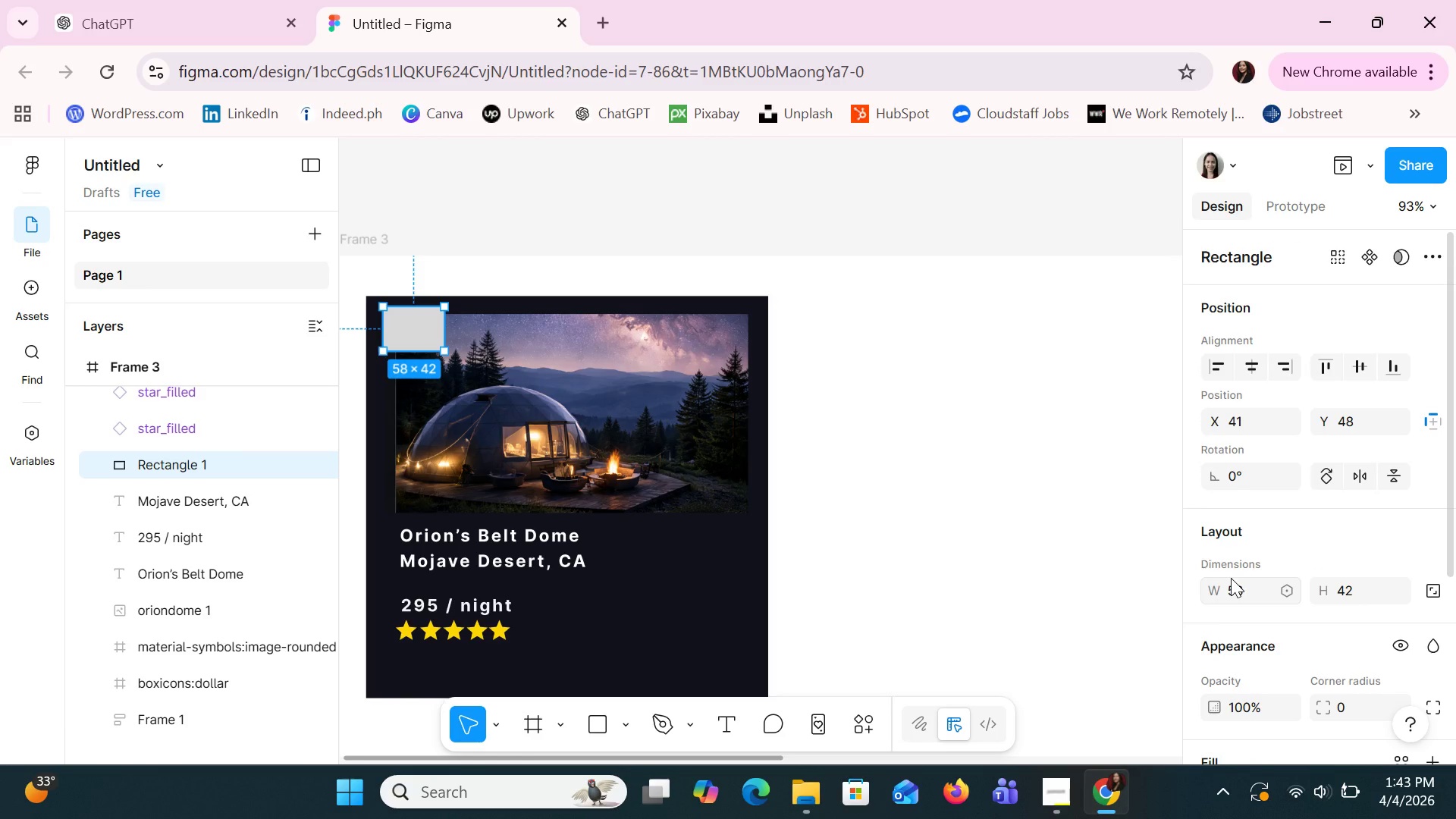 
left_click([406, 326])
 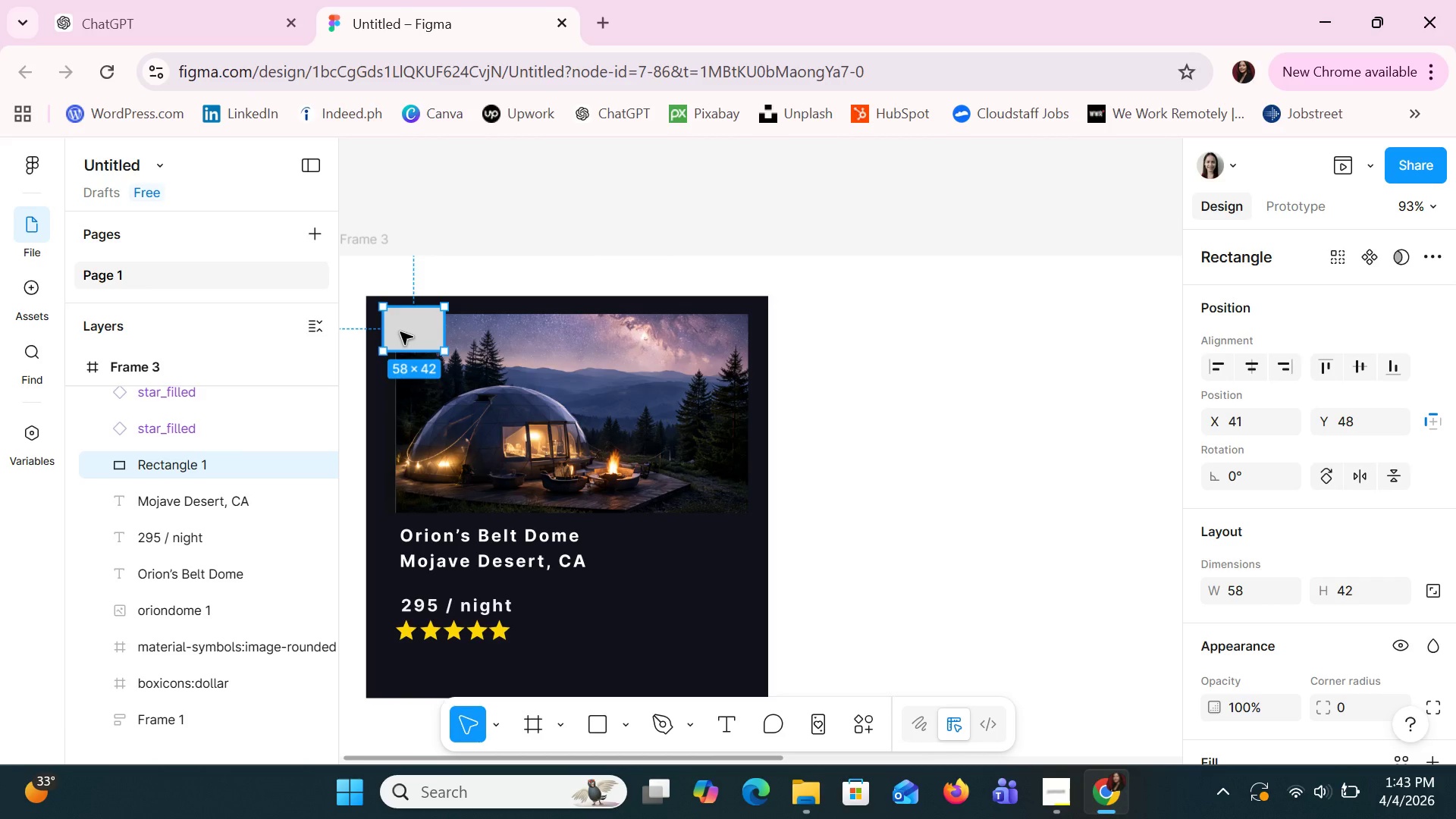 
key(Delete)
 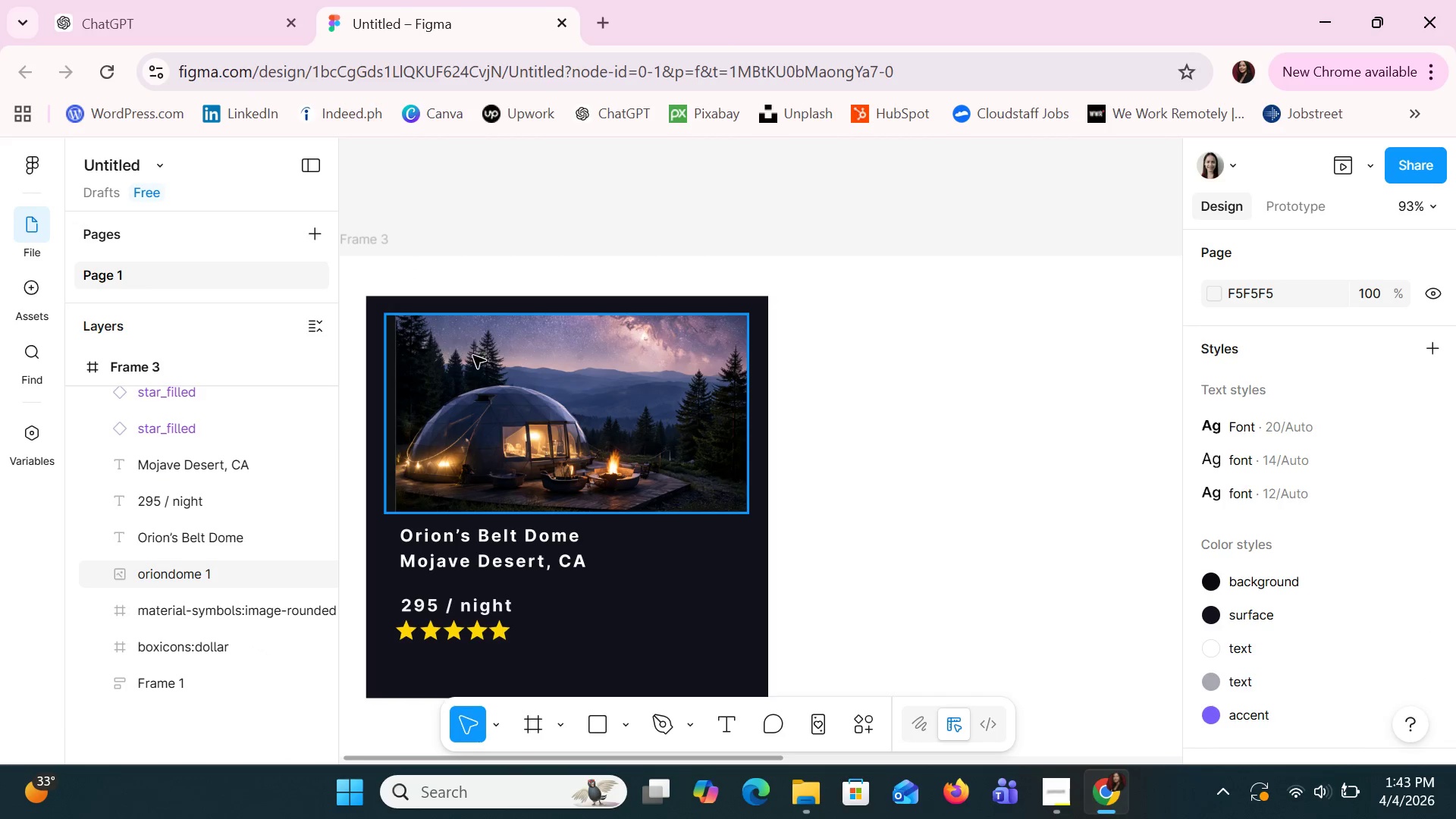 
left_click([473, 356])
 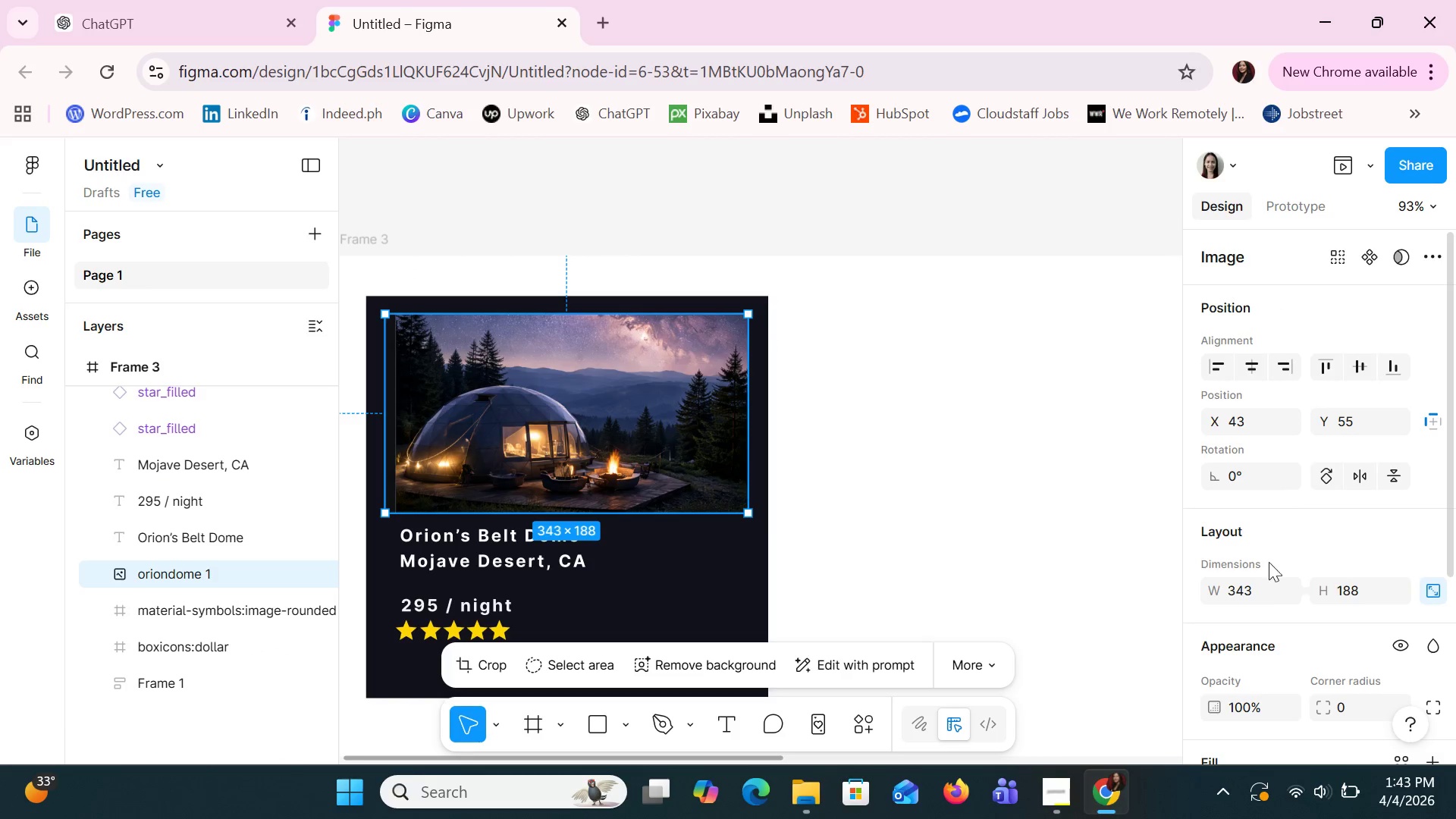 
left_click([1252, 587])
 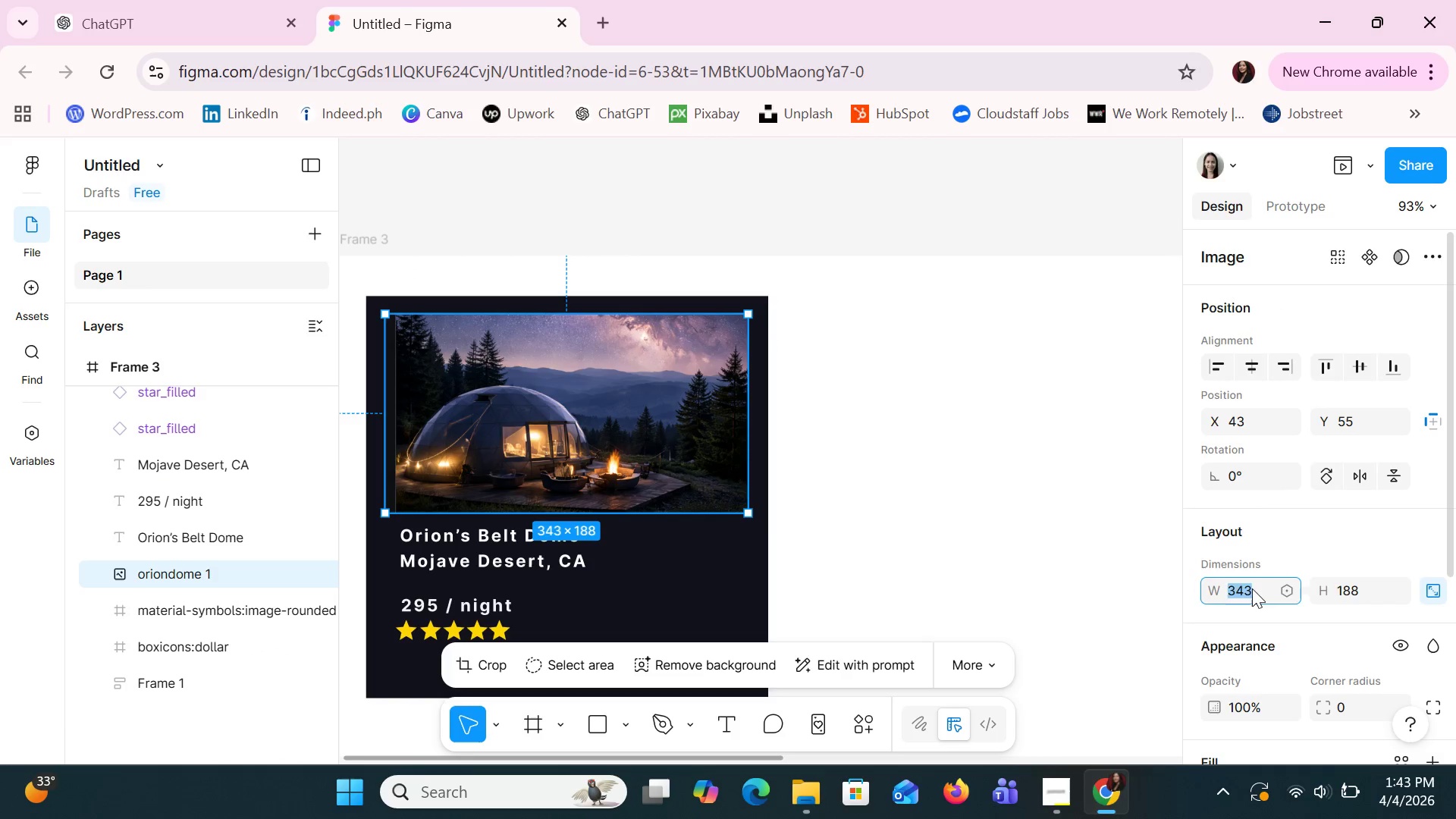 
type(200)
 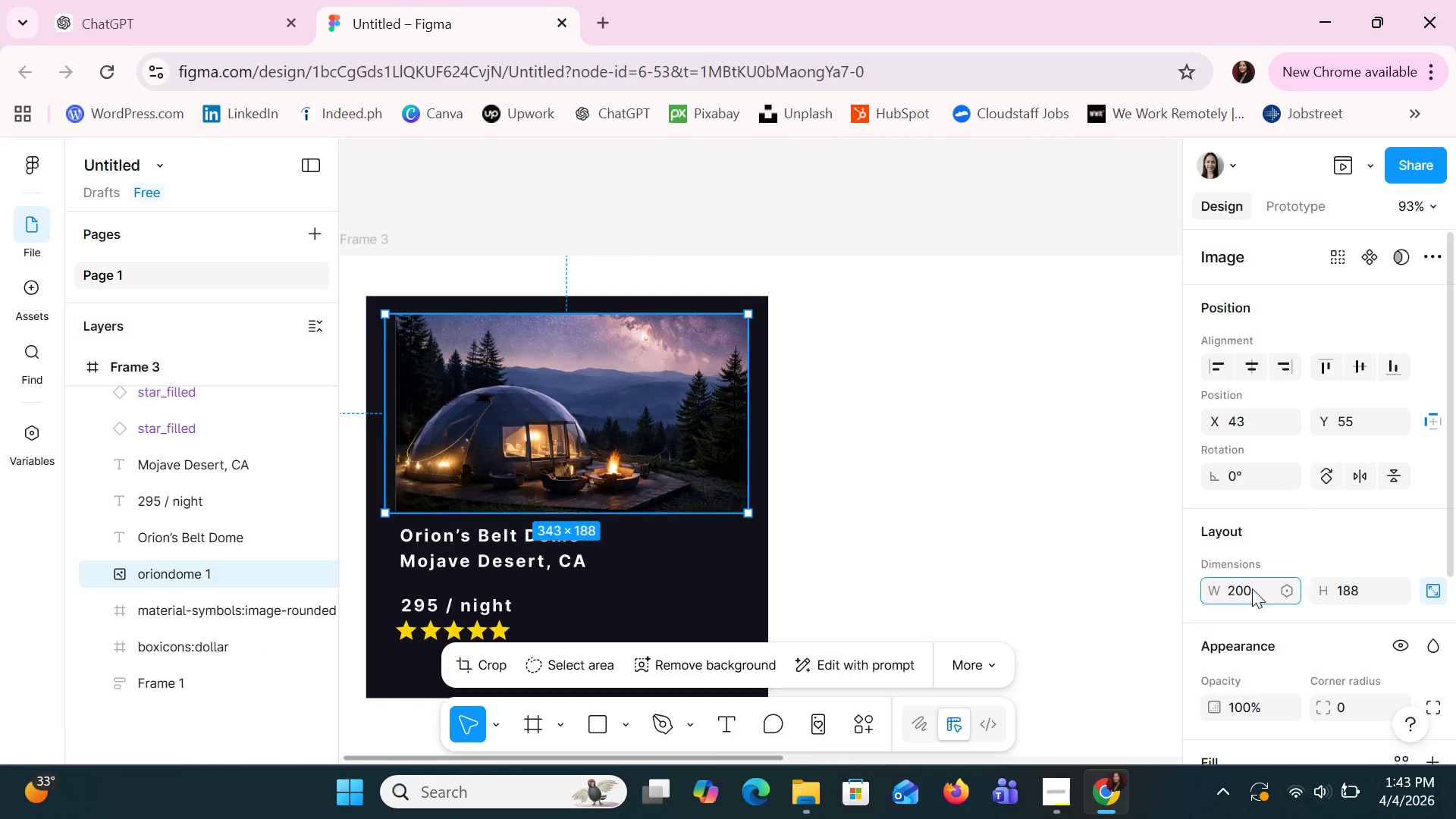 
key(Enter)
 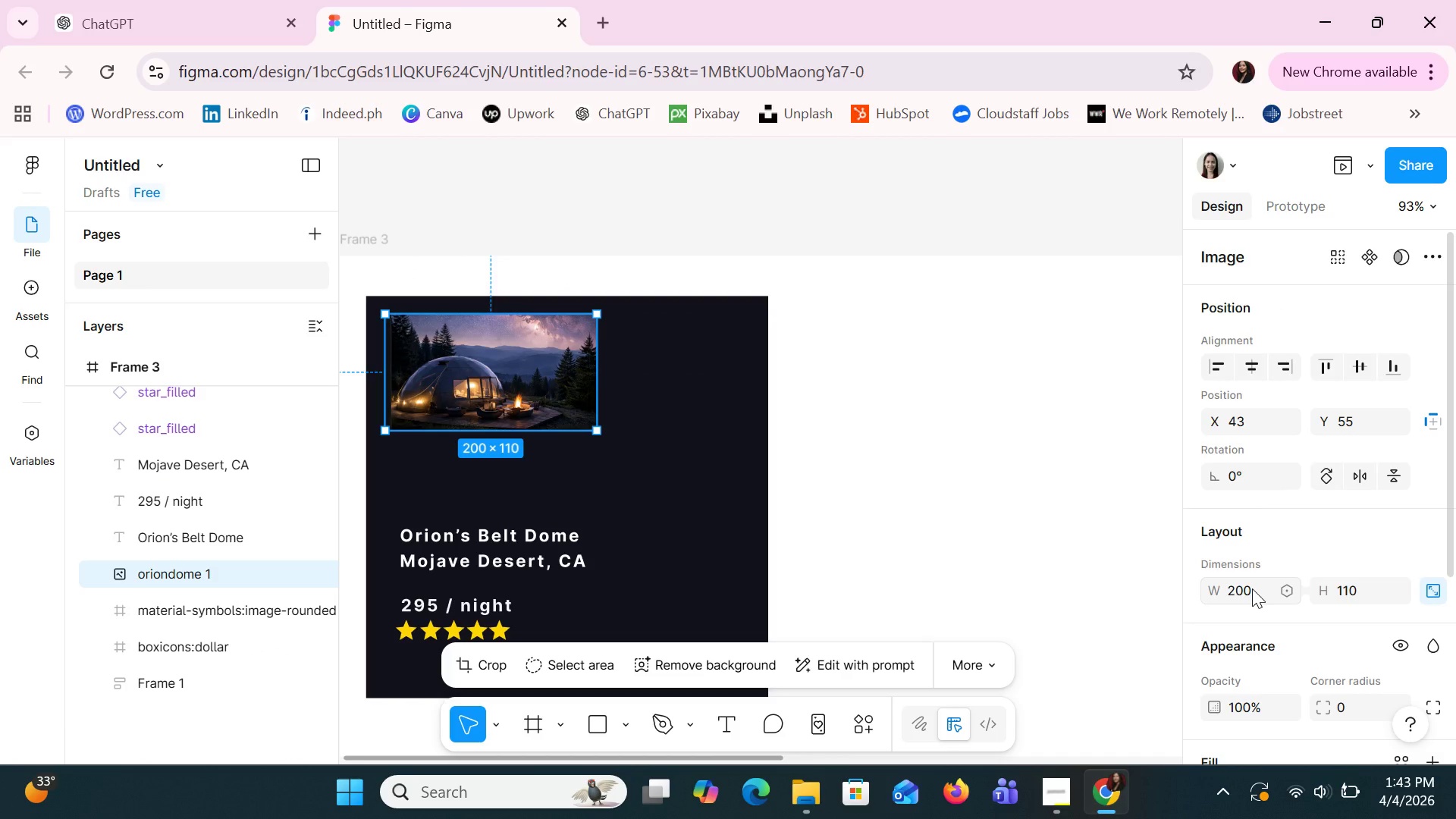 
wait(6.23)
 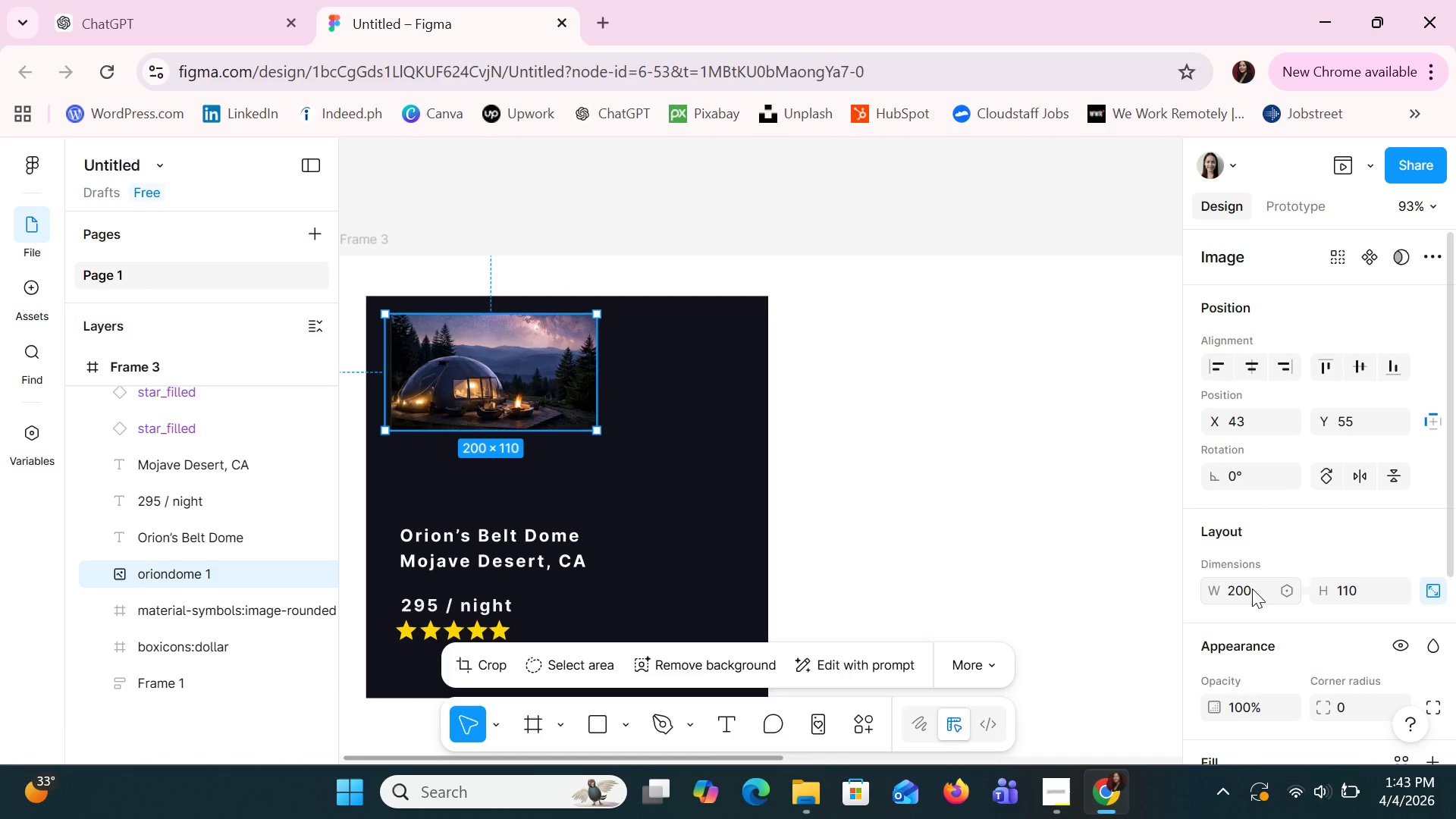 
left_click([633, 542])
 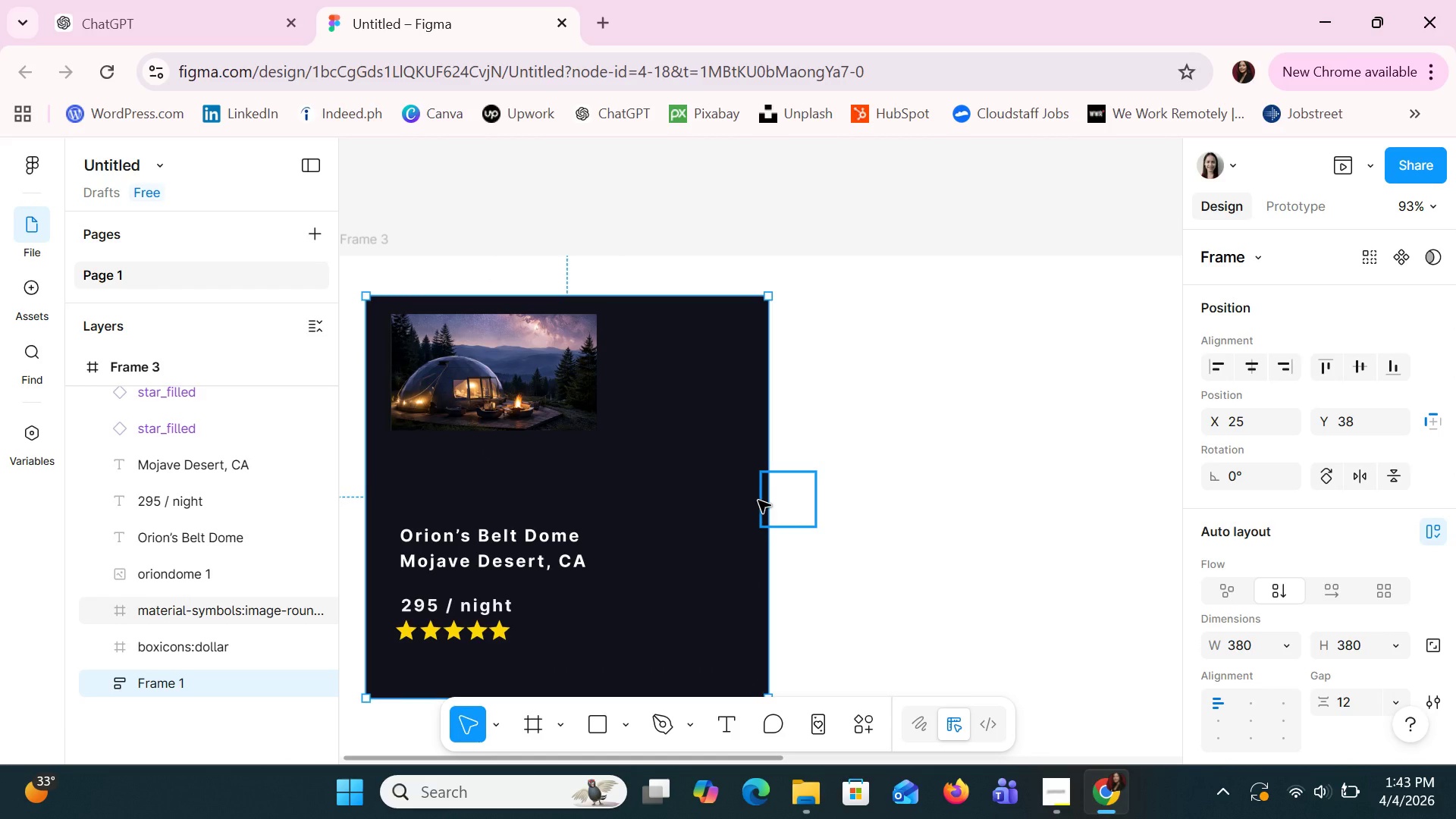 
left_click([751, 509])
 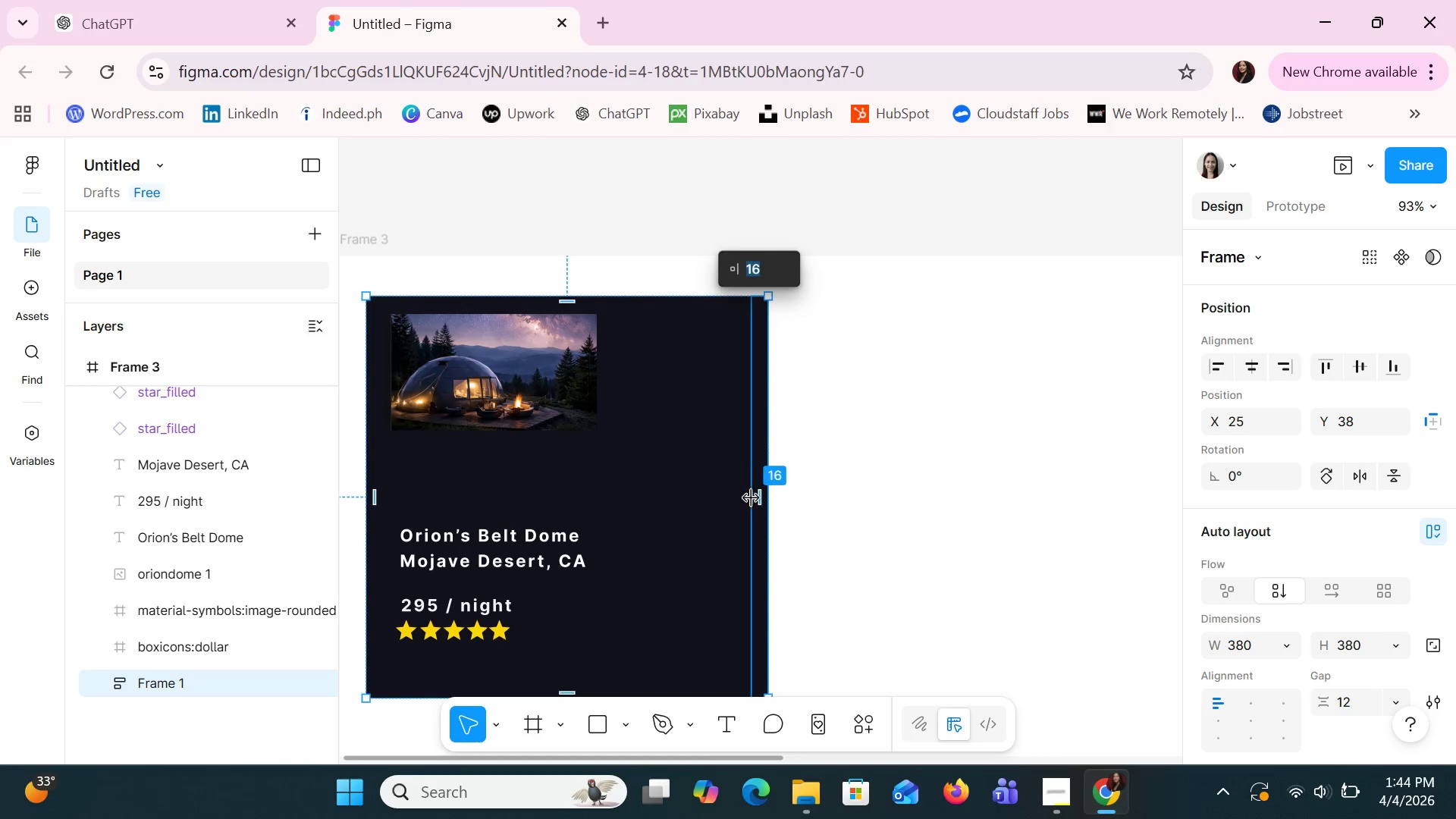 
left_click_drag(start_coordinate=[755, 495], to_coordinate=[608, 514])
 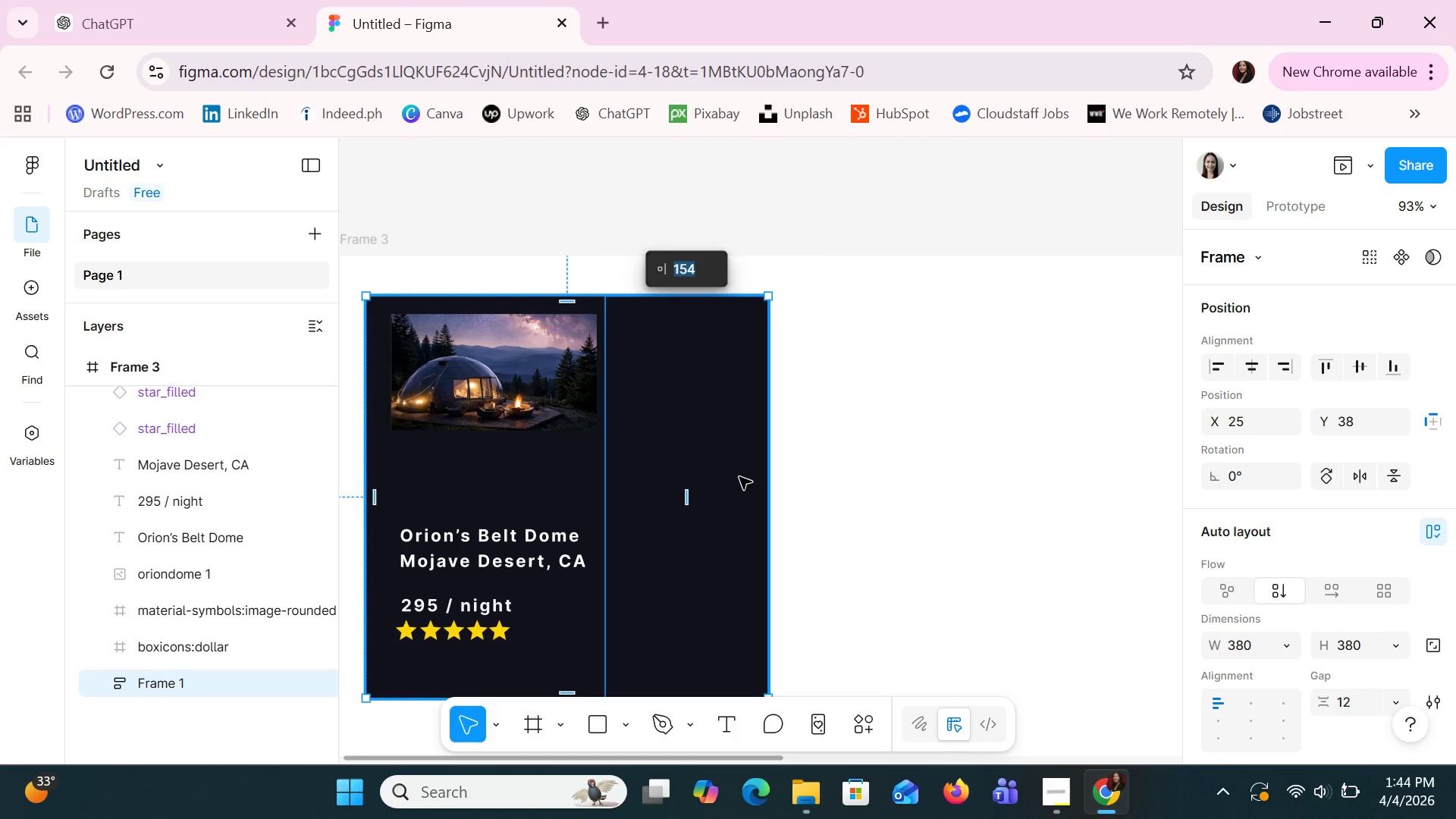 
left_click_drag(start_coordinate=[774, 471], to_coordinate=[619, 472])
 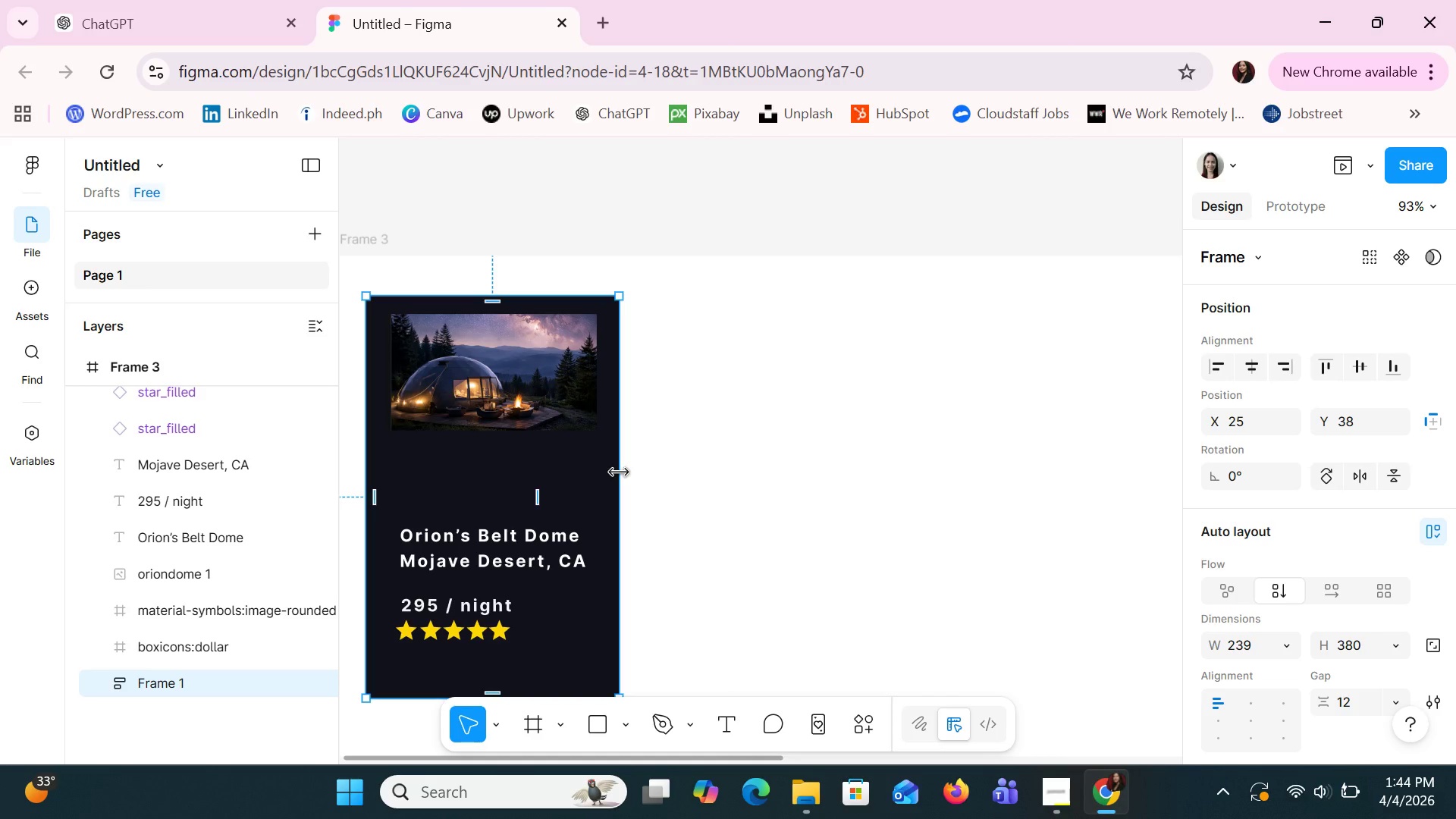 
left_click([739, 425])
 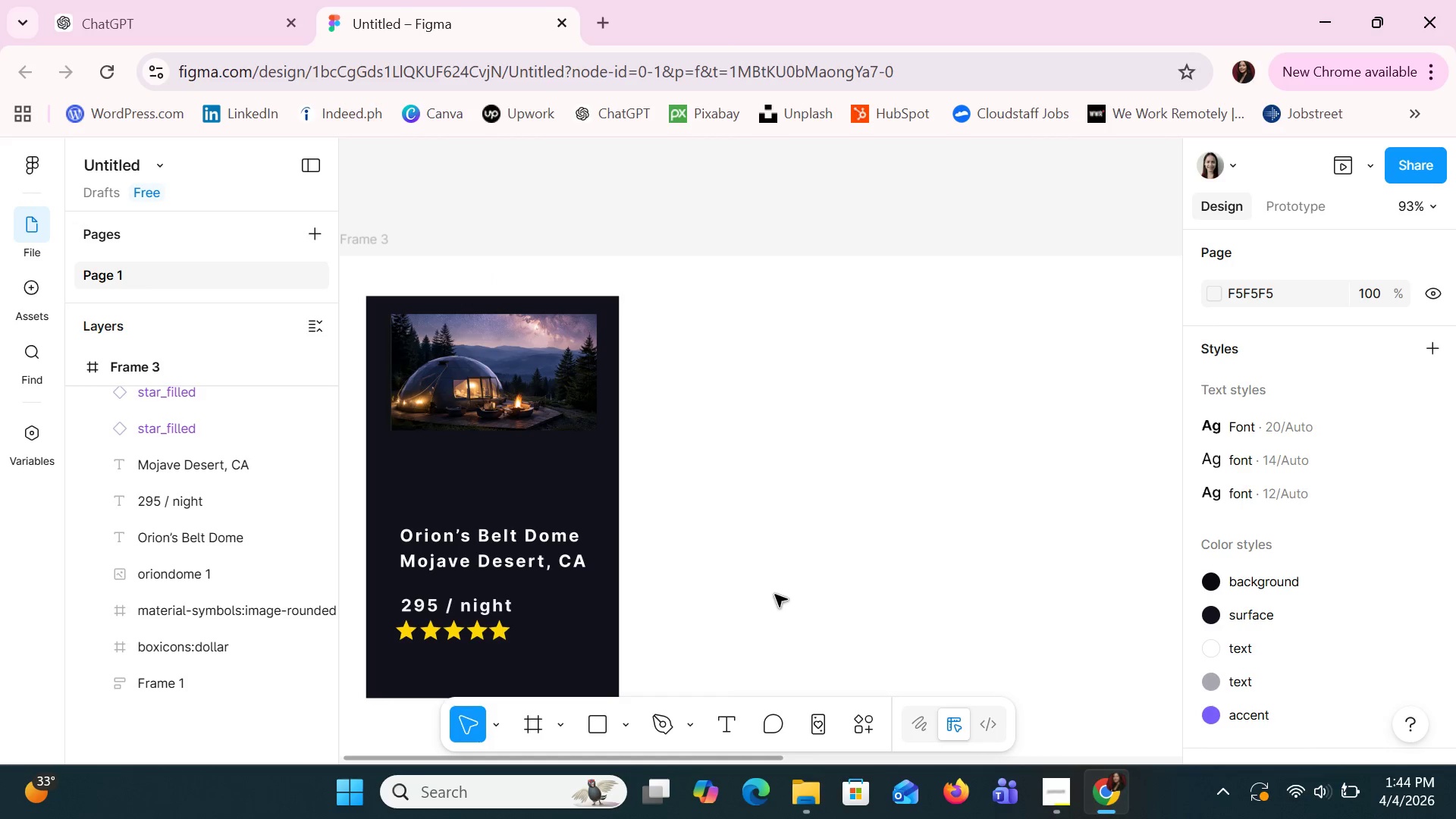 
left_click([745, 549])
 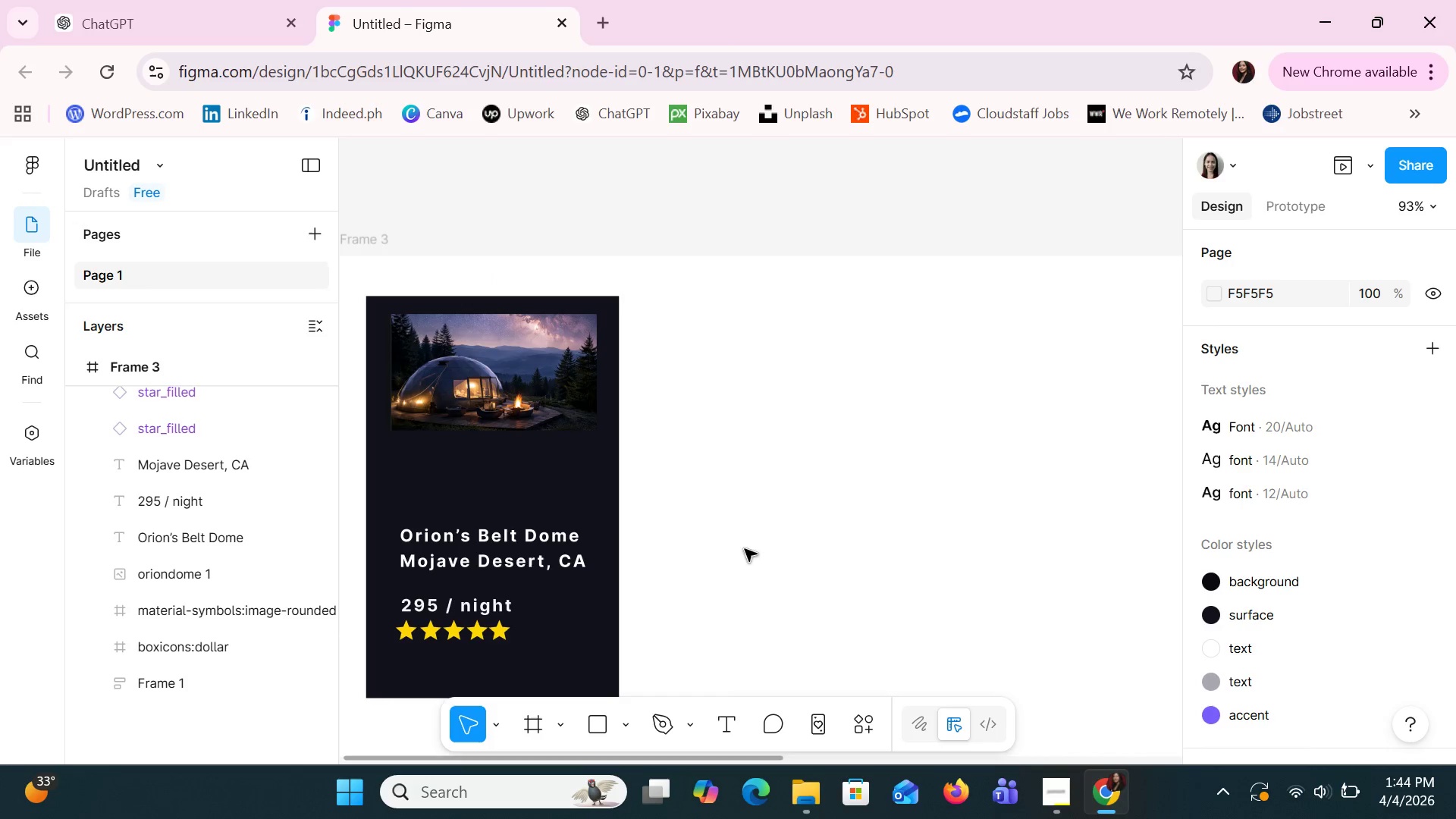 
hold_key(key=ControlLeft, duration=1.51)
scroll: coordinate [745, 549], scroll_direction: down, amount: 2.0
 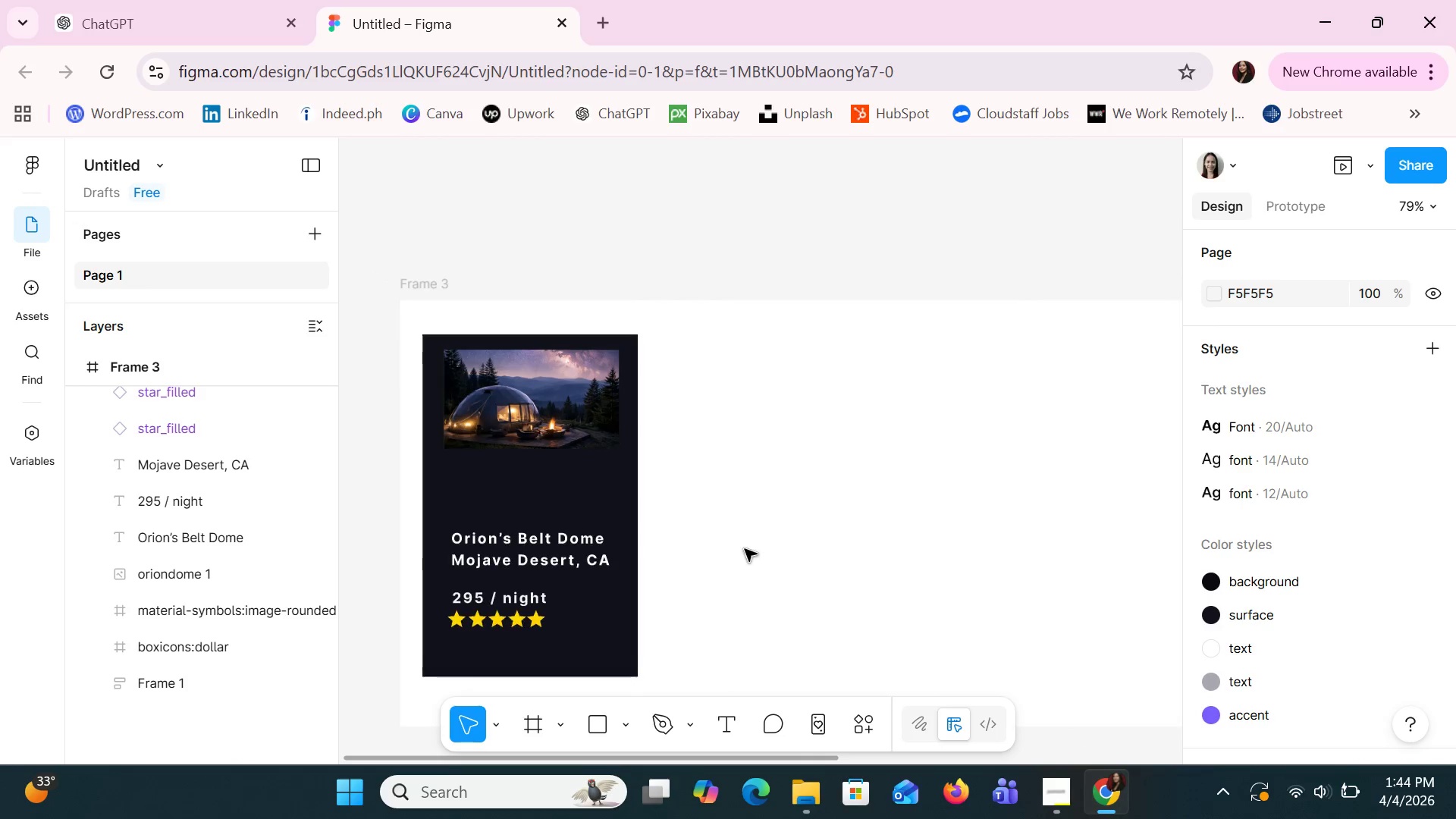 
key(Control+ControlLeft)
 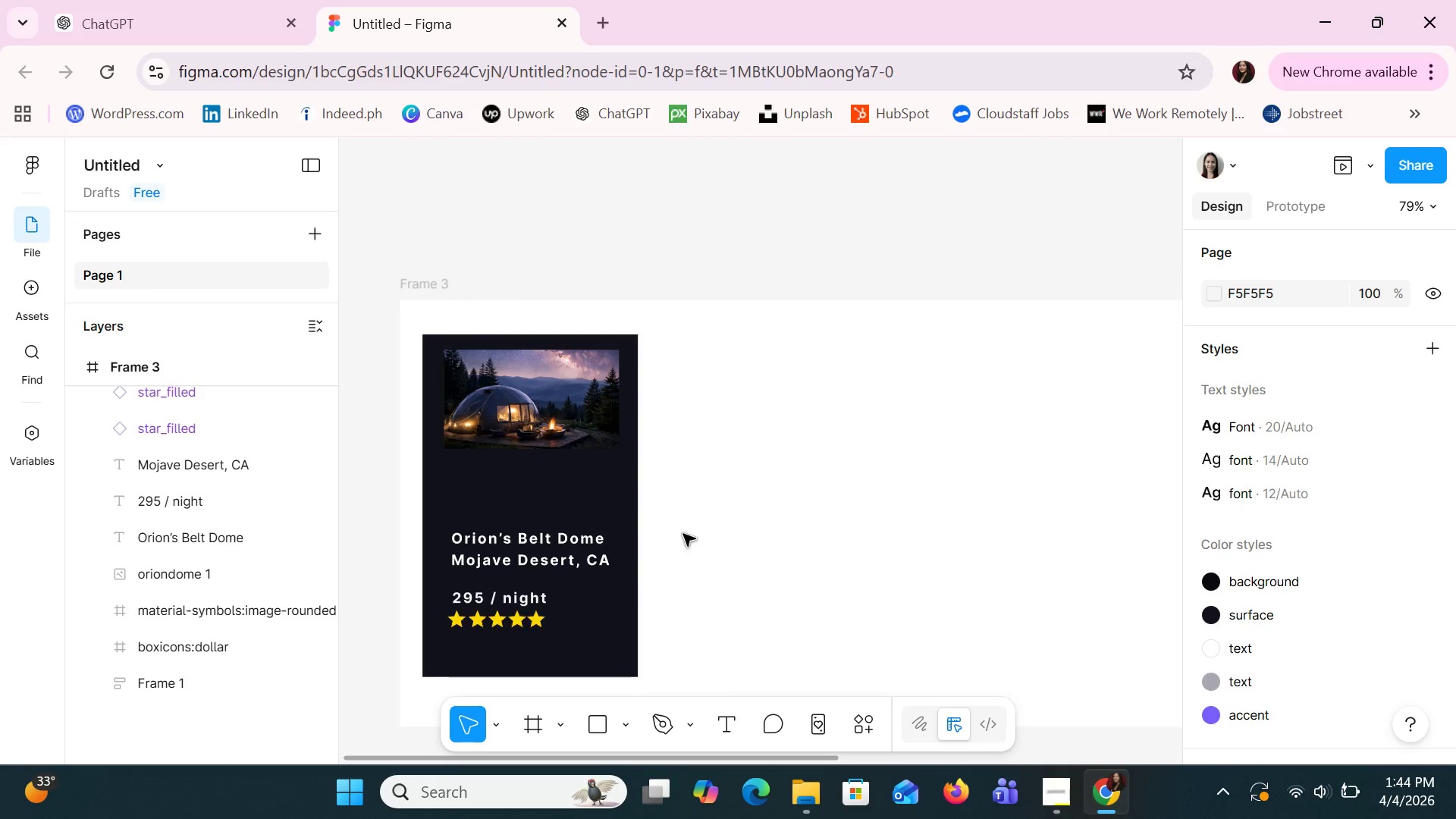 
key(Control+ControlLeft)
 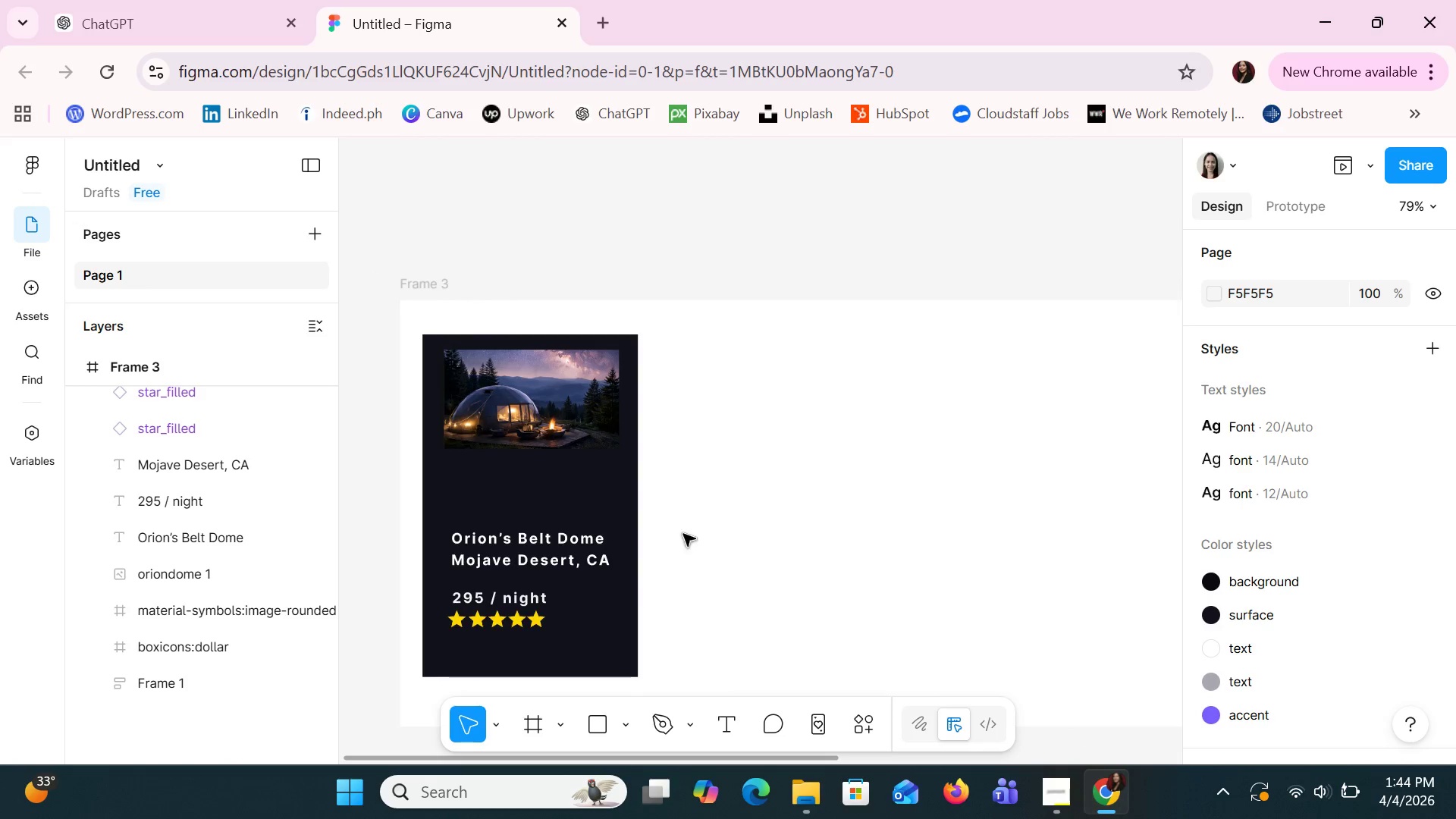 
key(Control+ControlLeft)
 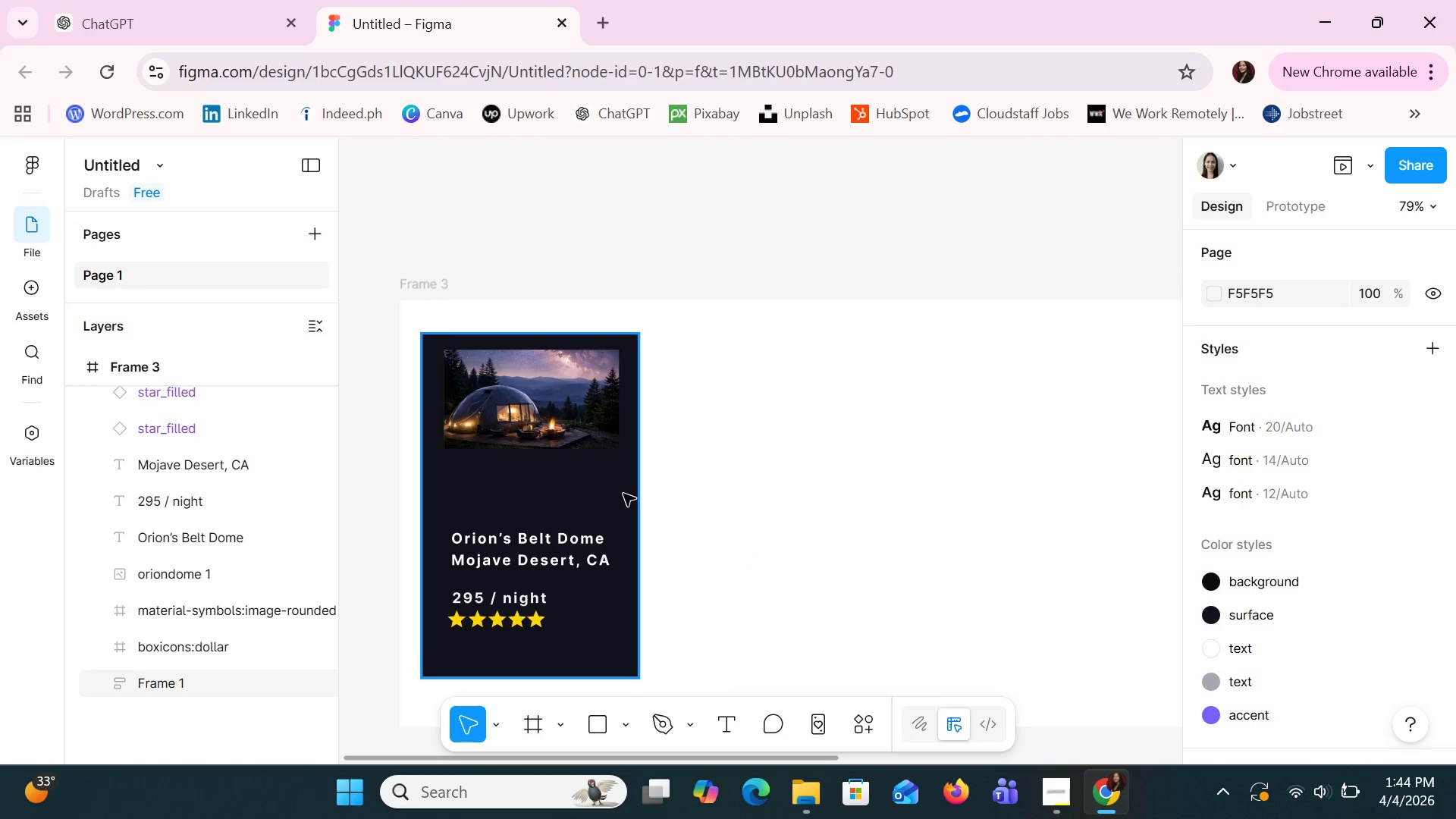 
left_click([623, 493])
 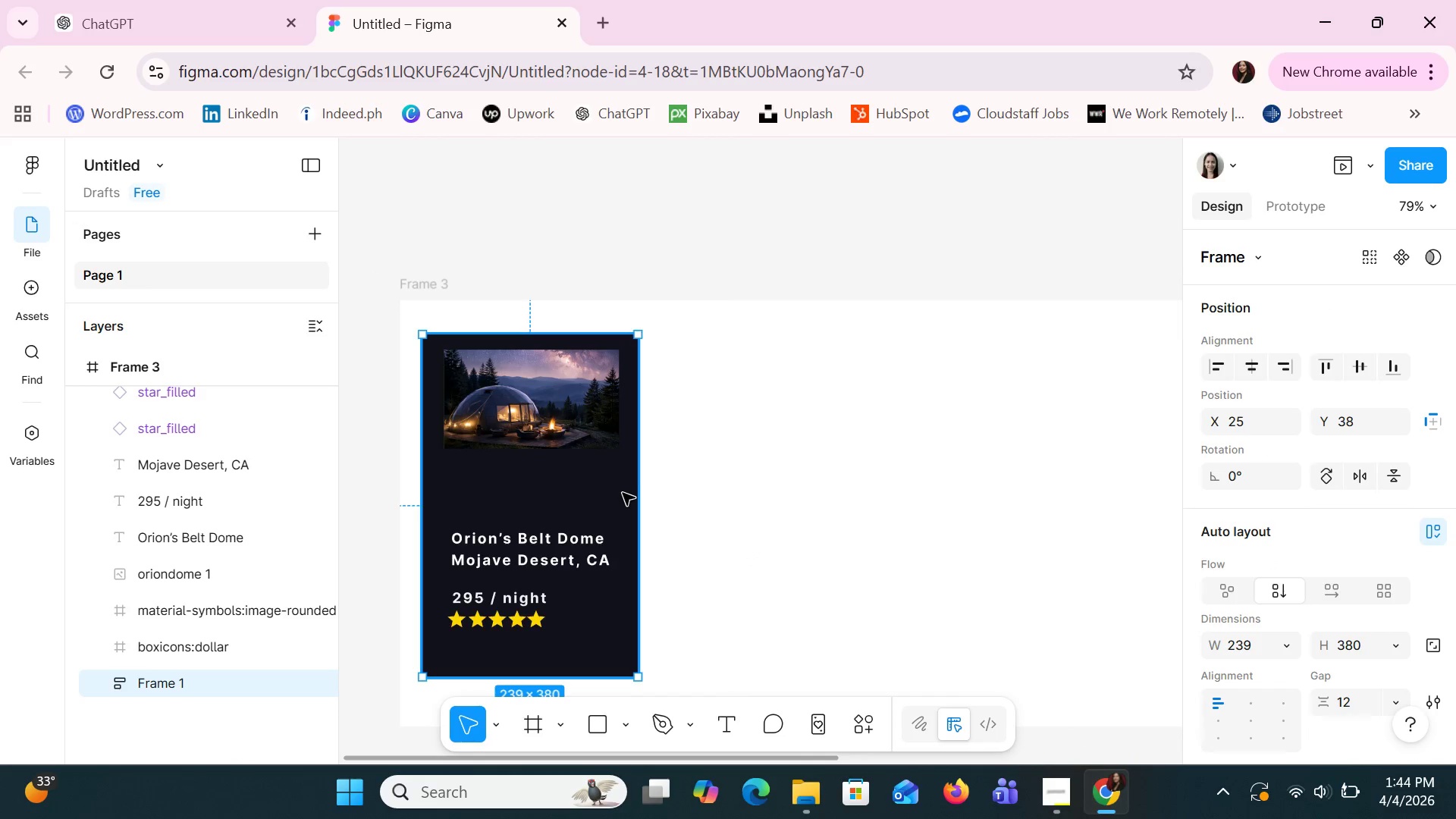 
key(Control+ControlLeft)
 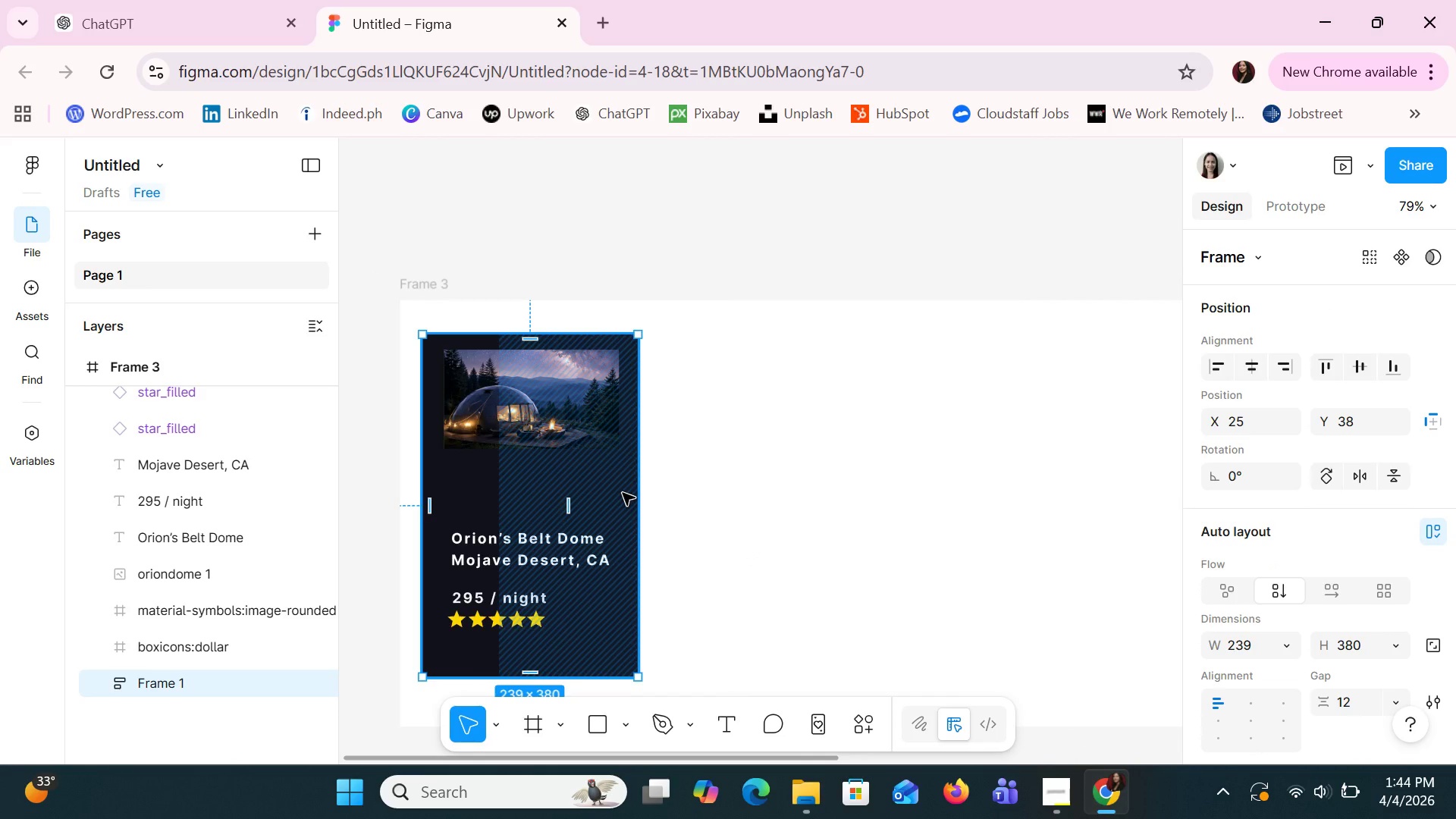 
left_click([623, 493])
 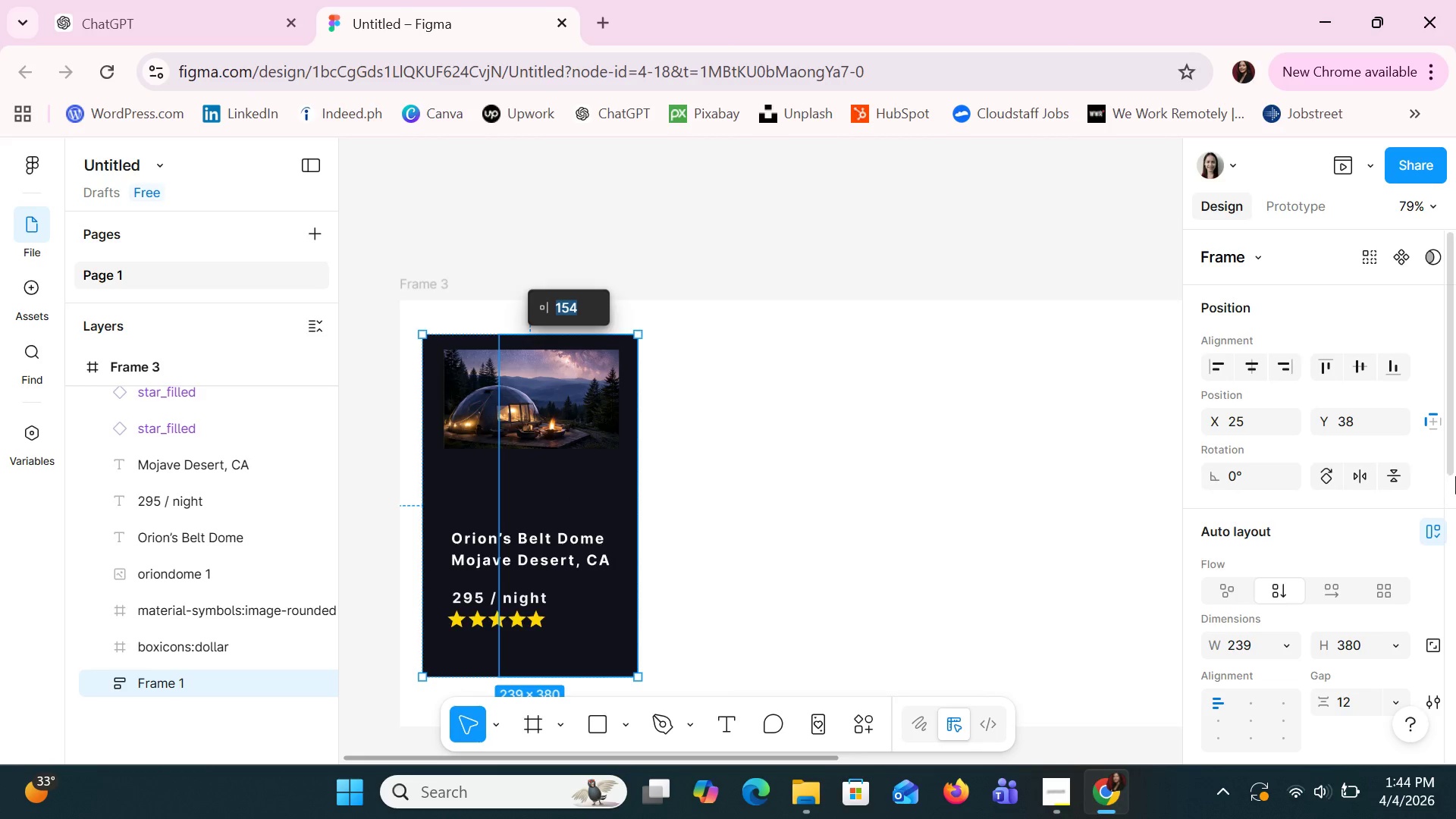 
scroll: coordinate [1307, 557], scroll_direction: down, amount: 1.0
 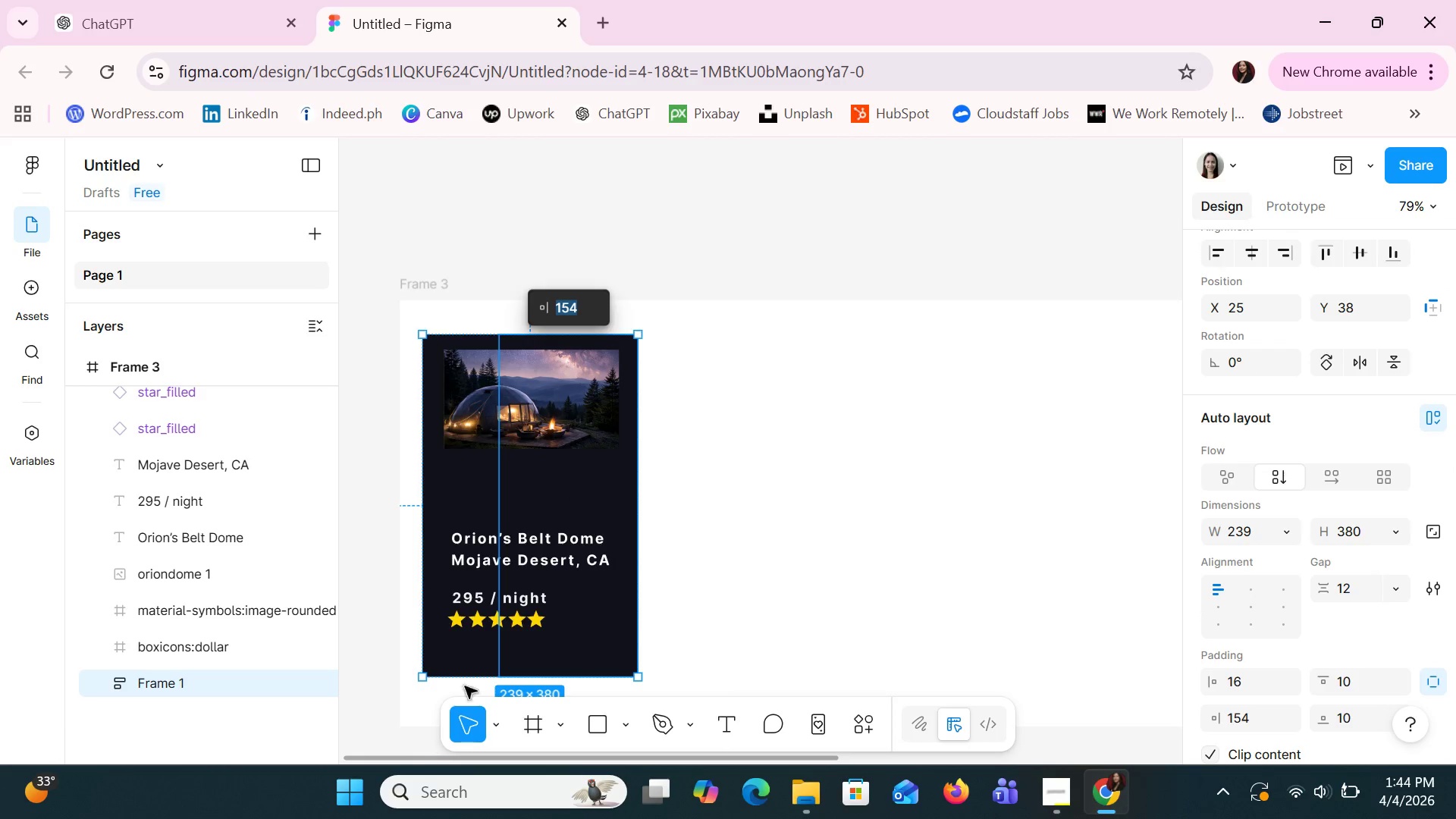 
left_click([577, 433])
 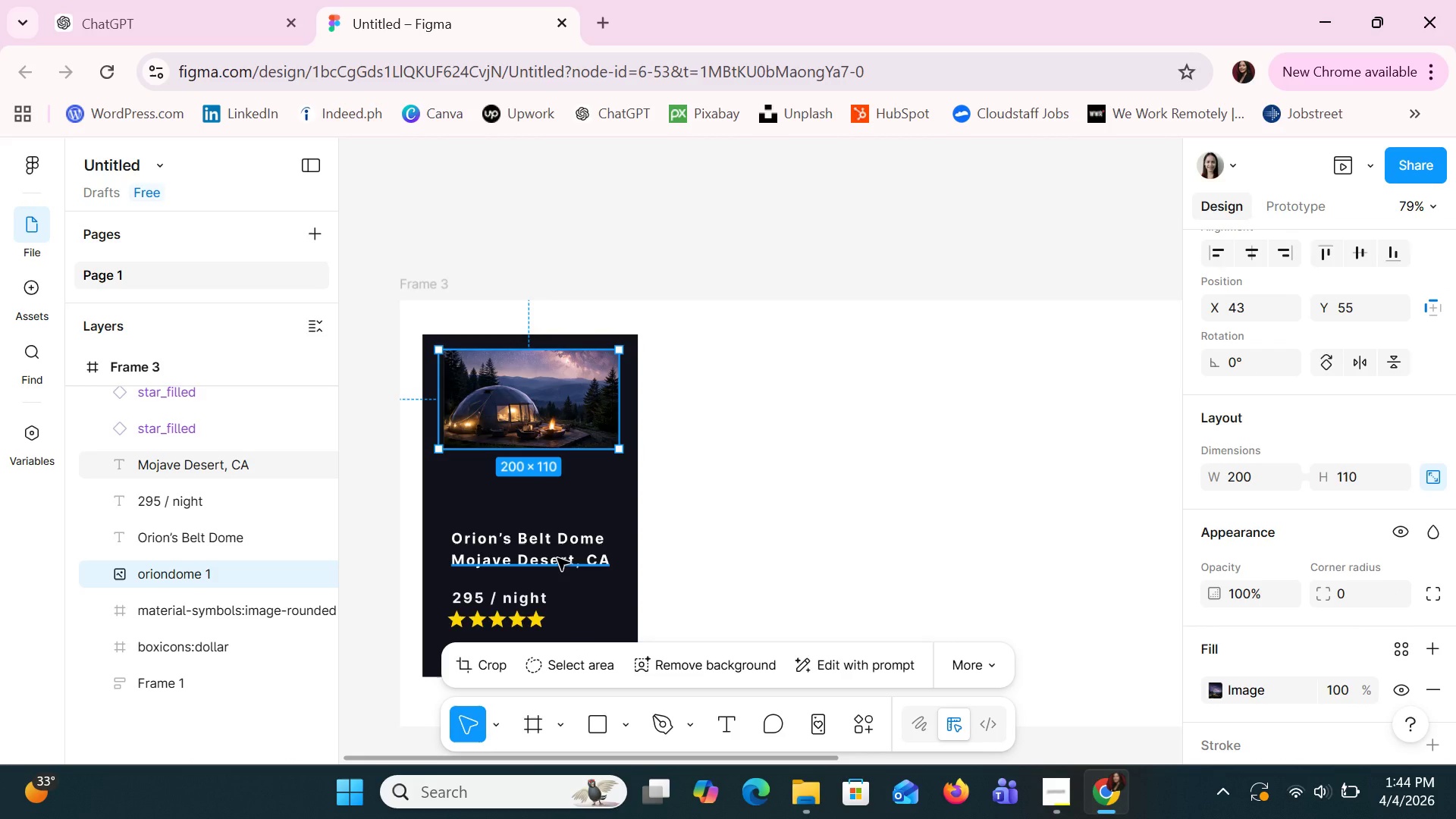 
scroll: coordinate [557, 558], scroll_direction: down, amount: 1.0
 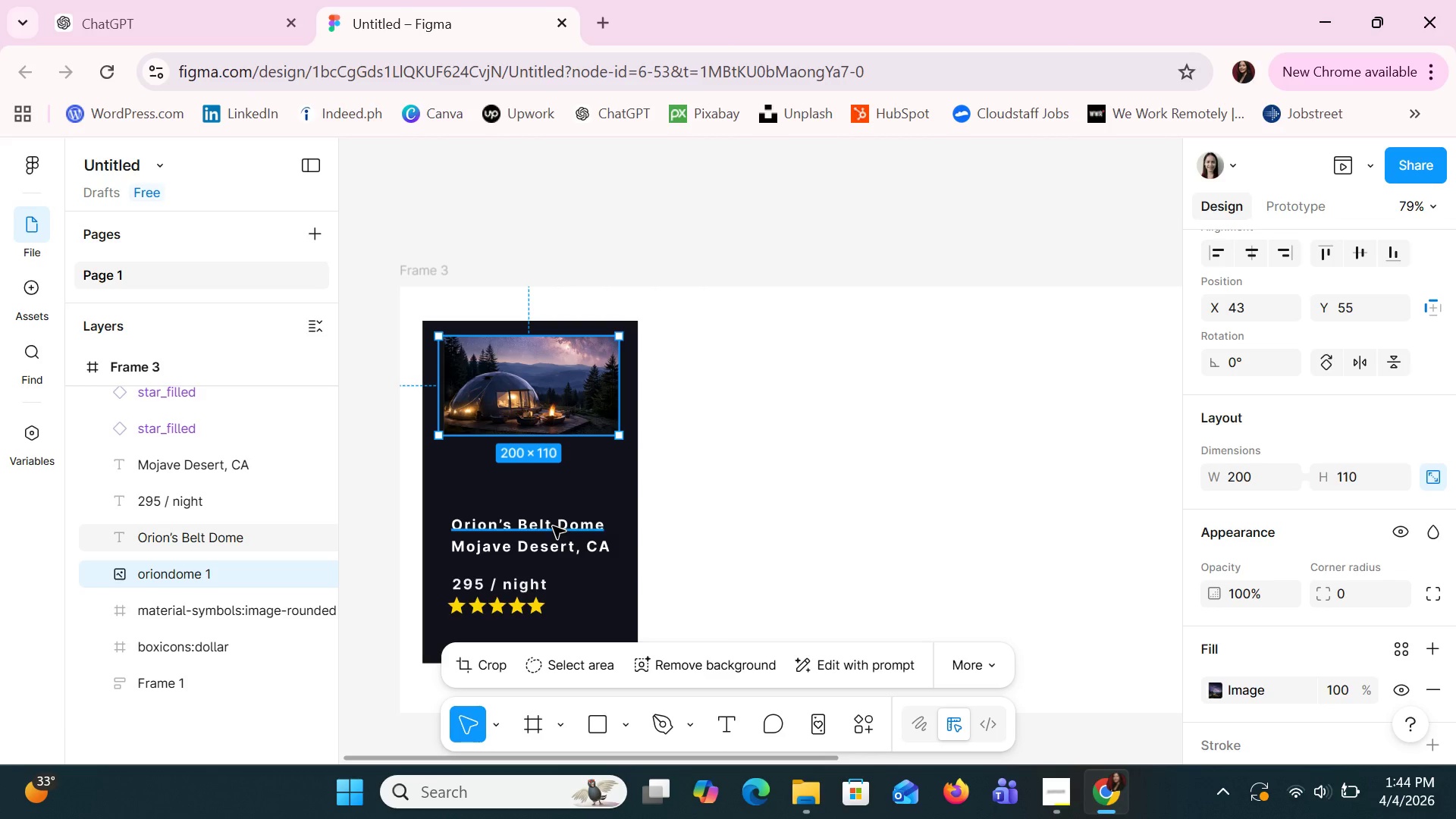 
left_click_drag(start_coordinate=[552, 526], to_coordinate=[548, 467])
 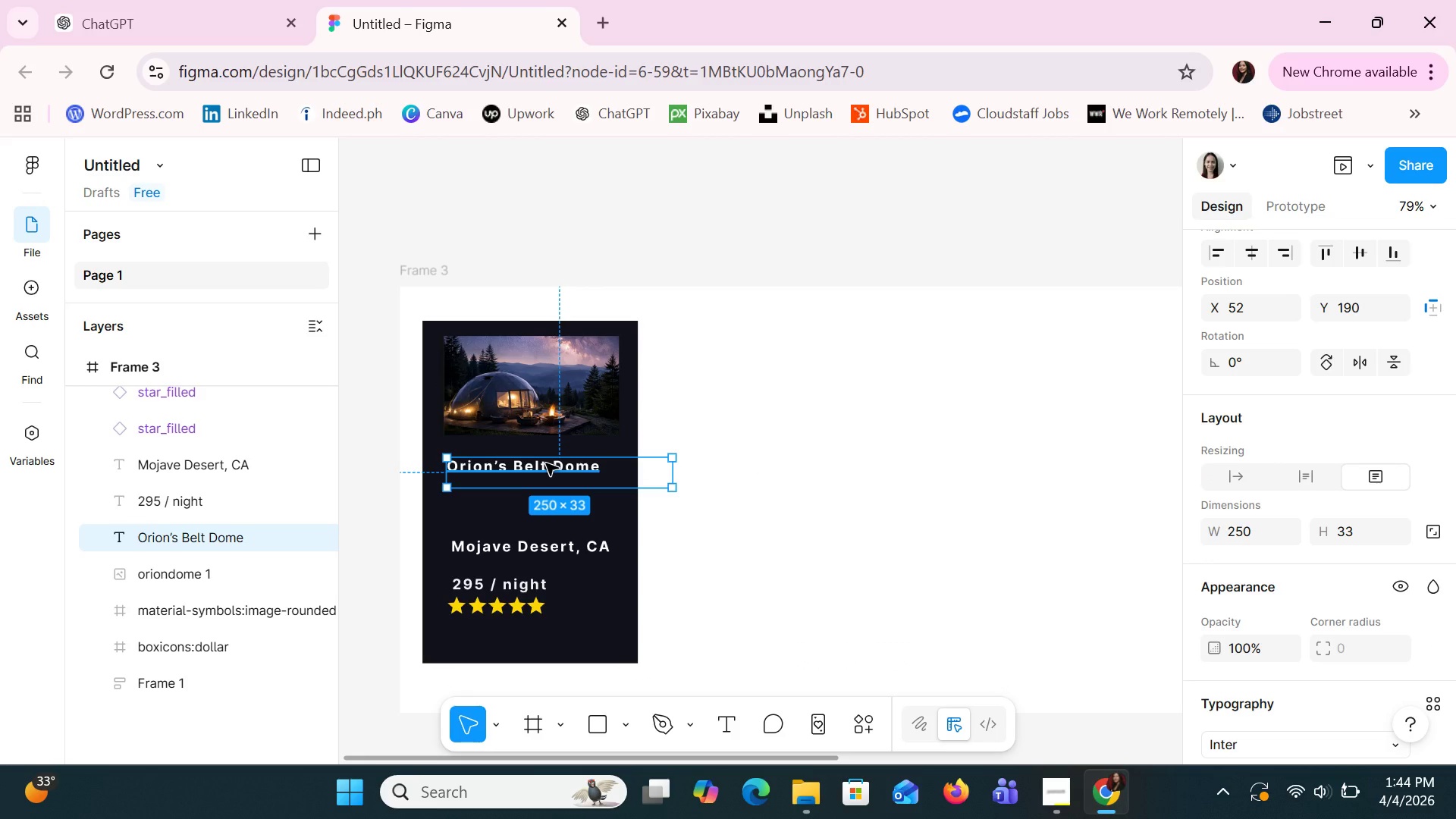 
wait(14.24)
 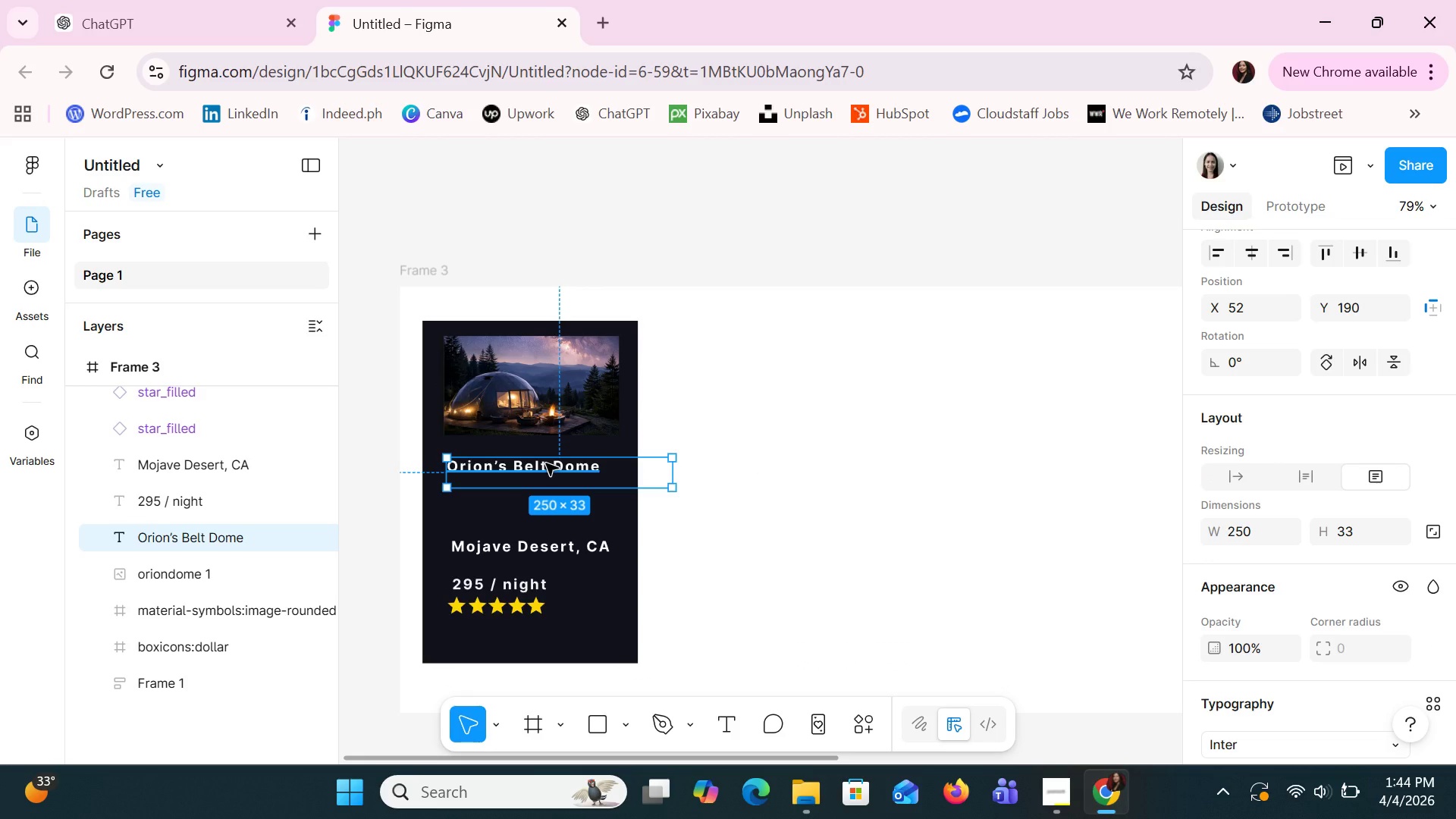 
scroll: coordinate [1320, 513], scroll_direction: down, amount: 2.0
 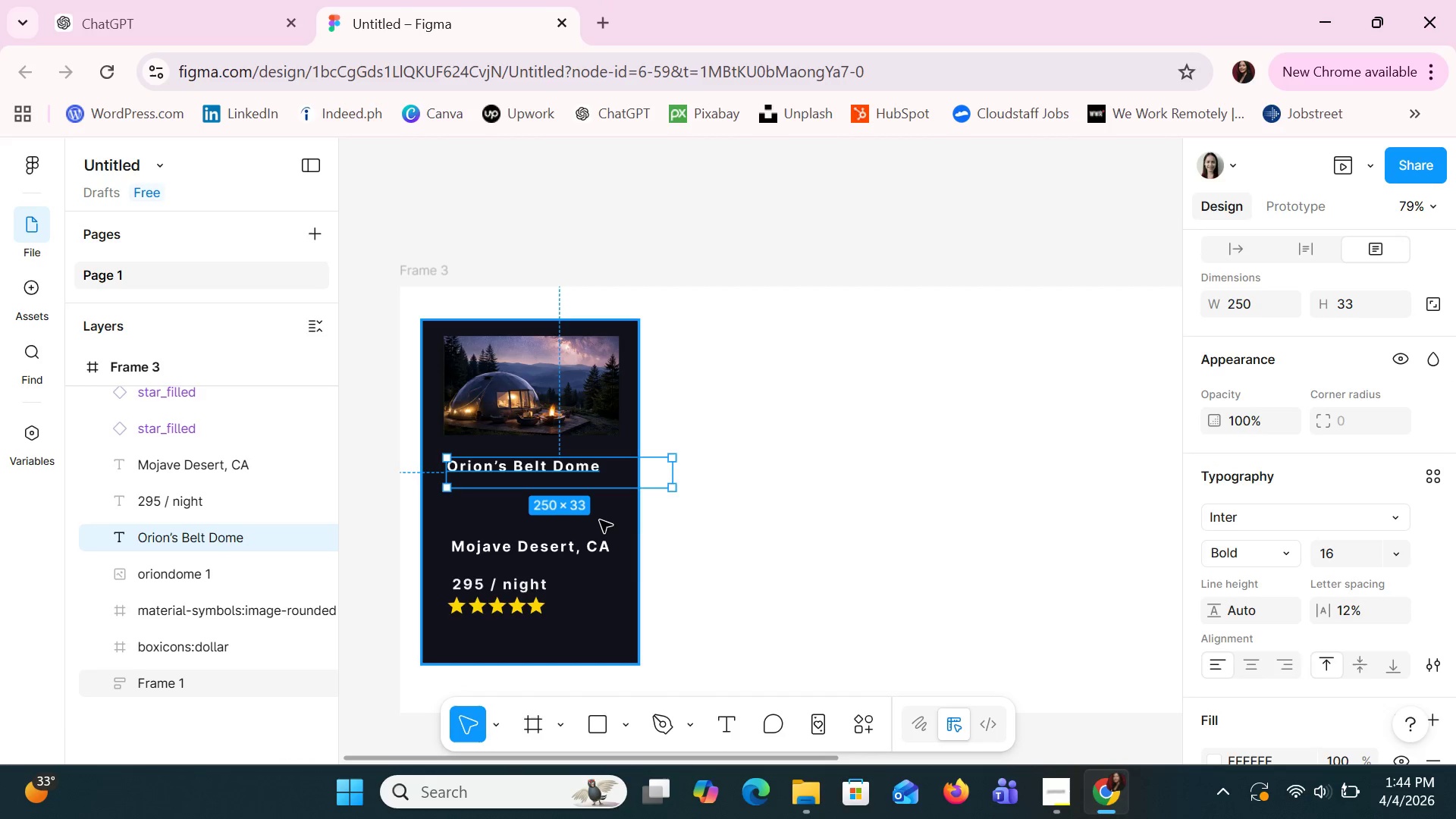 
left_click([600, 520])
 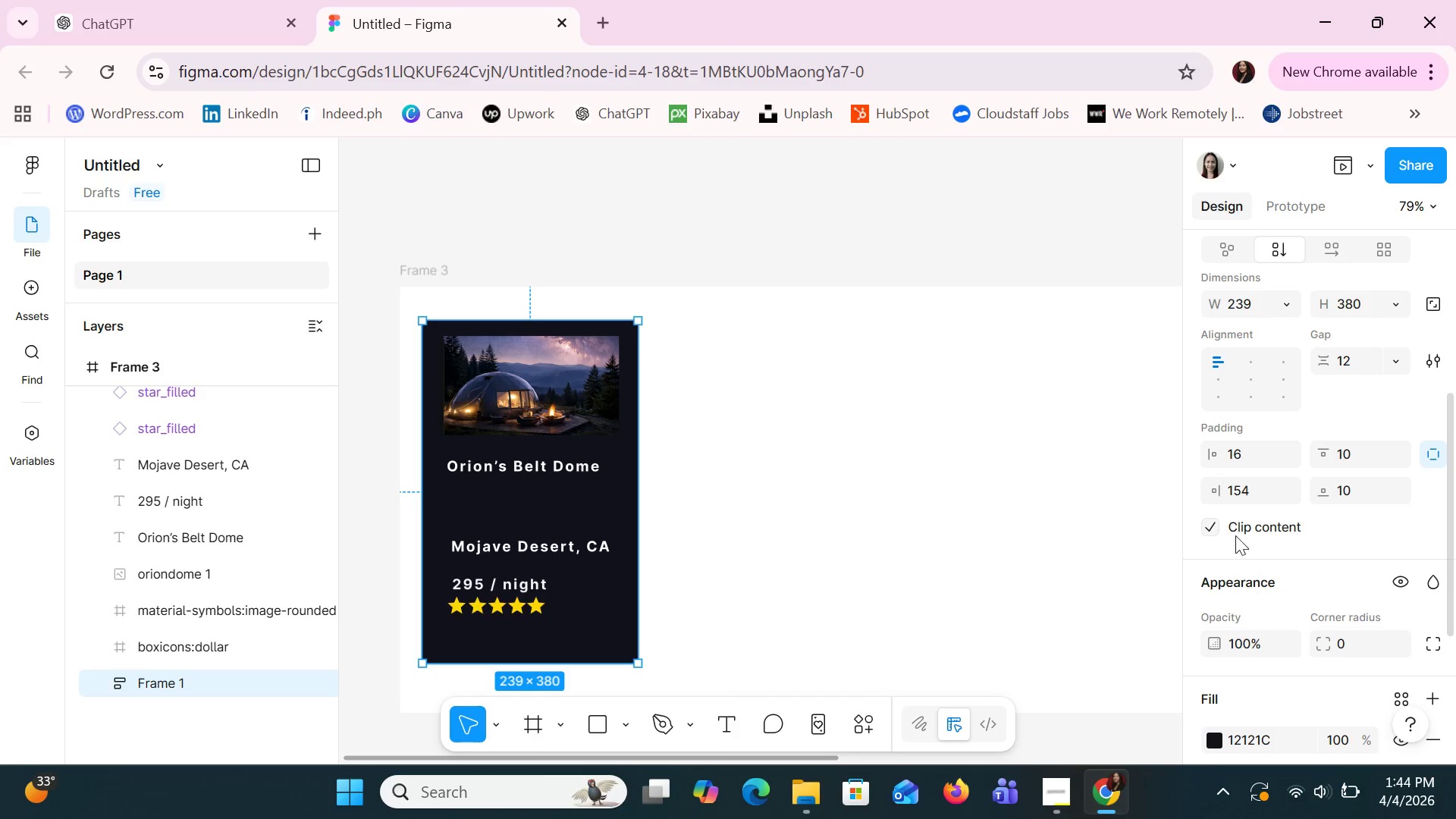 
left_click([1217, 522])
 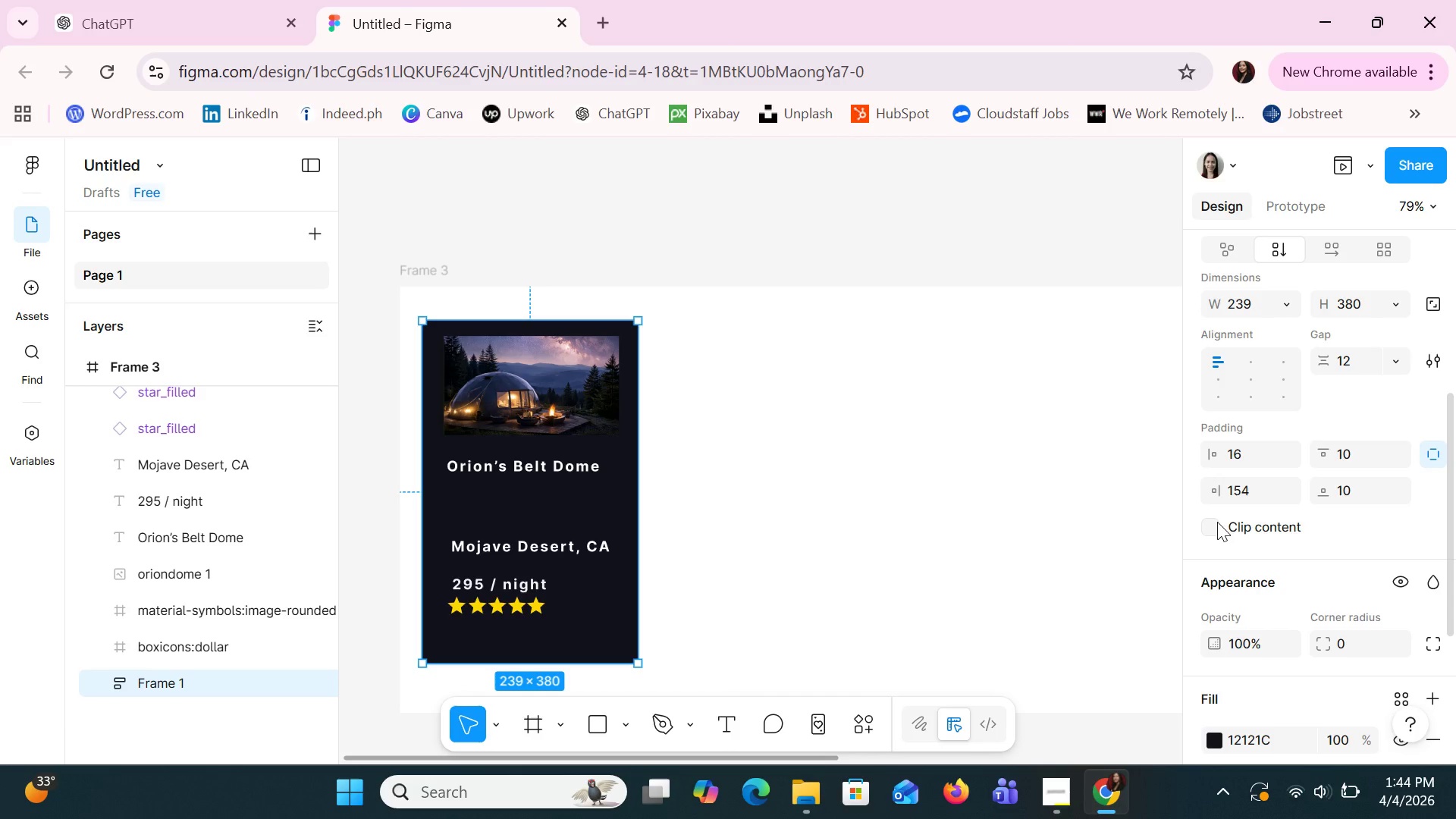 
left_click([1217, 522])
 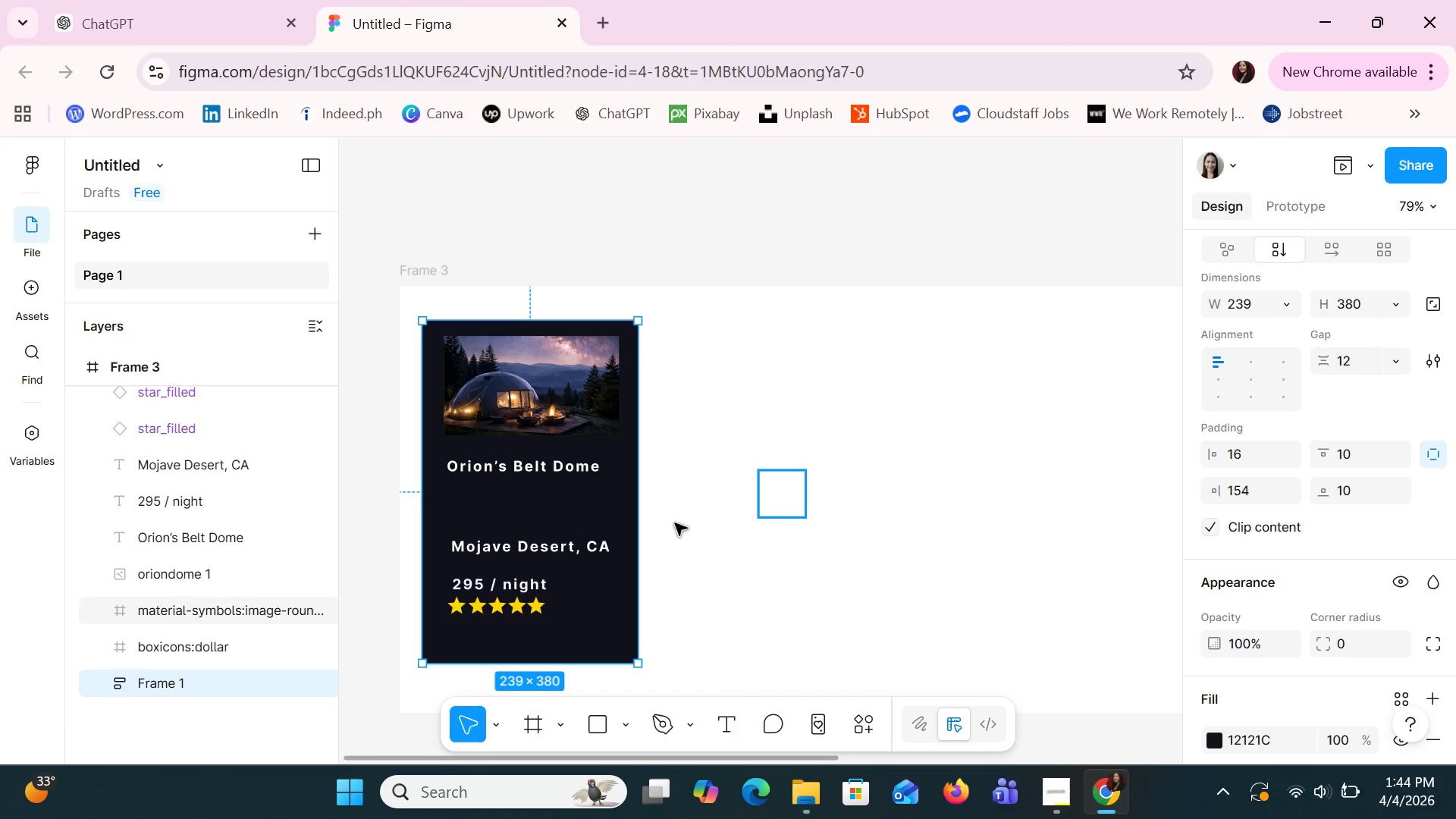 
left_click([582, 484])
 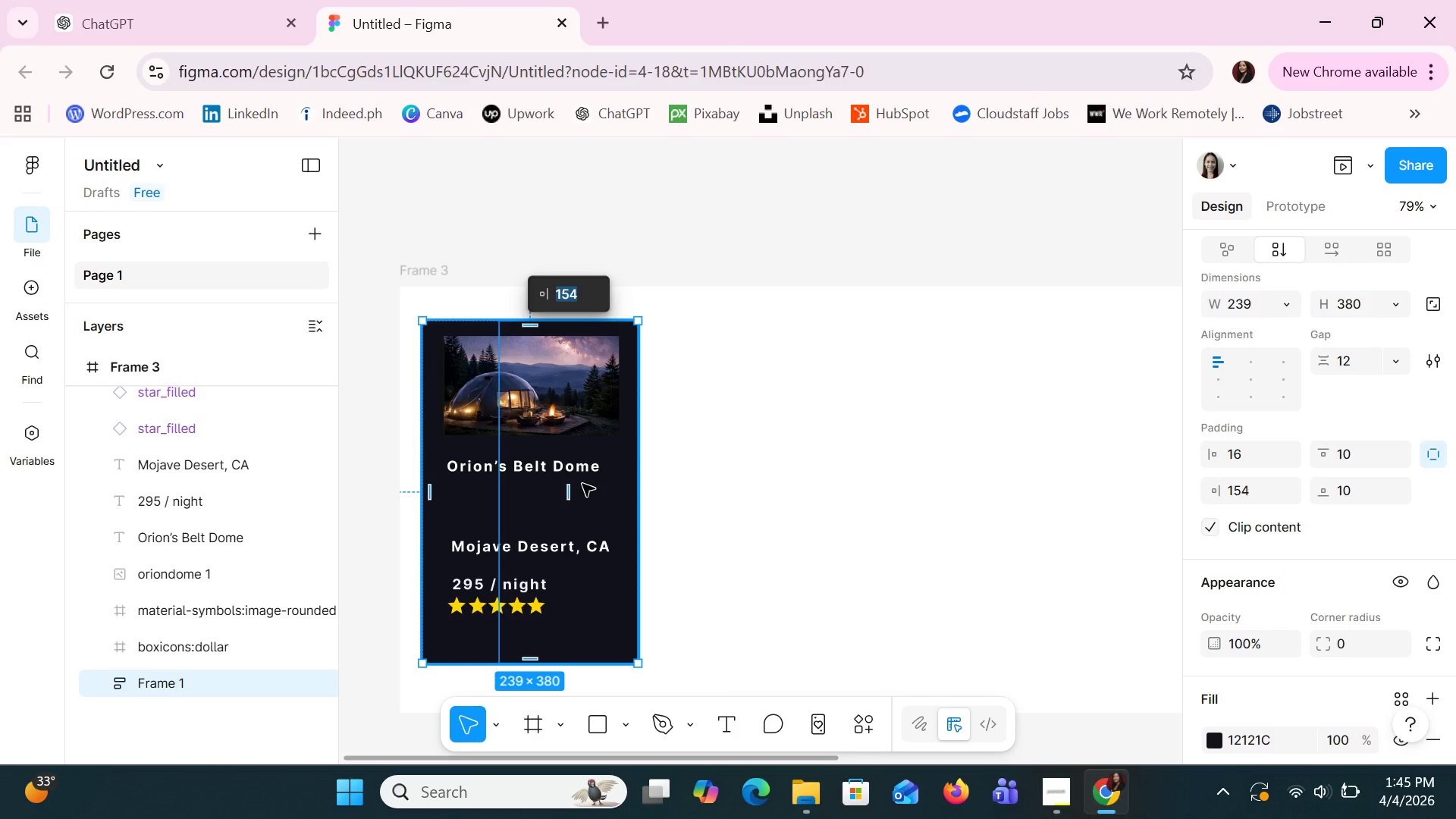 
wait(12.22)
 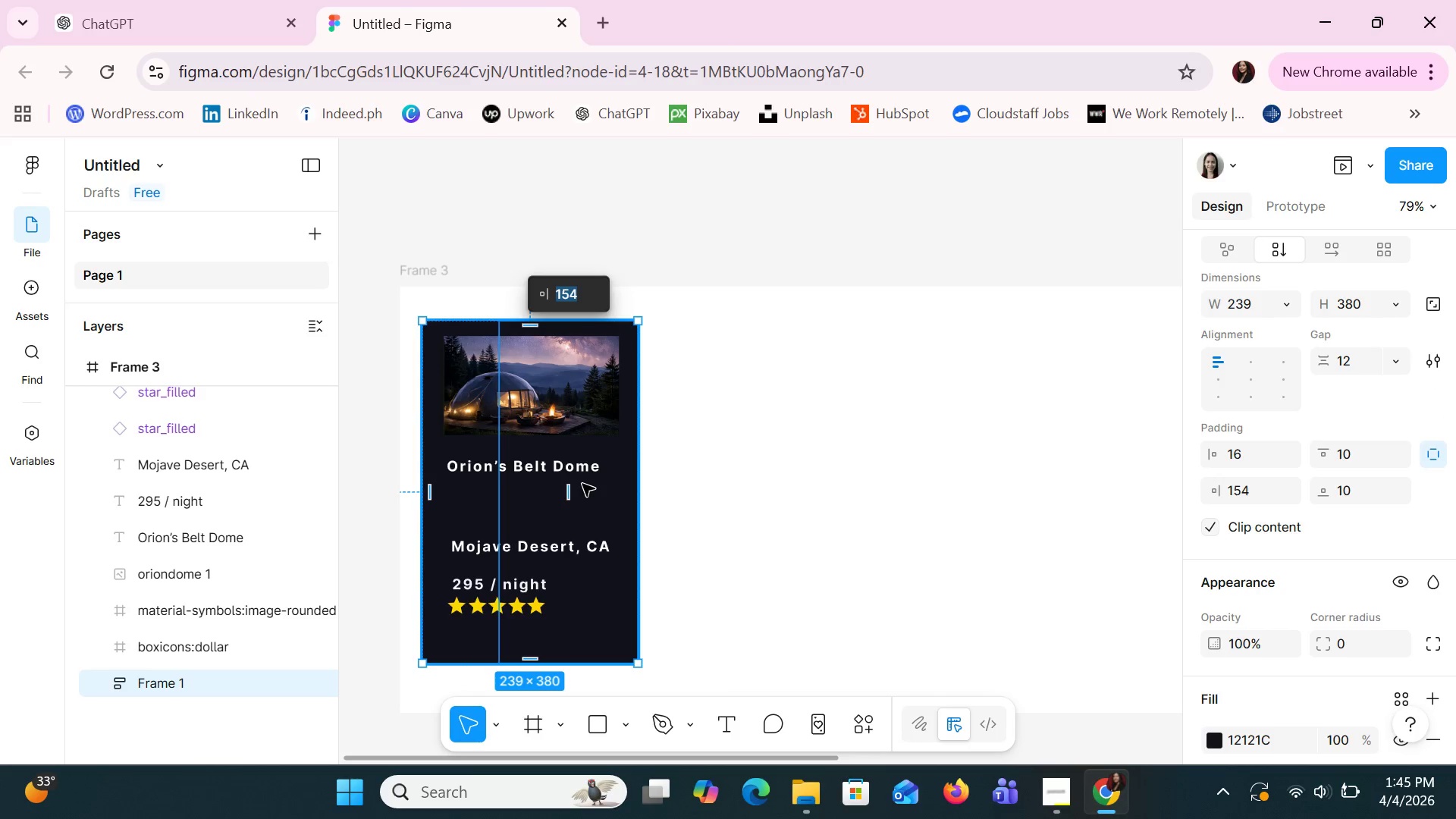 
scroll: coordinate [1354, 595], scroll_direction: down, amount: 3.0
 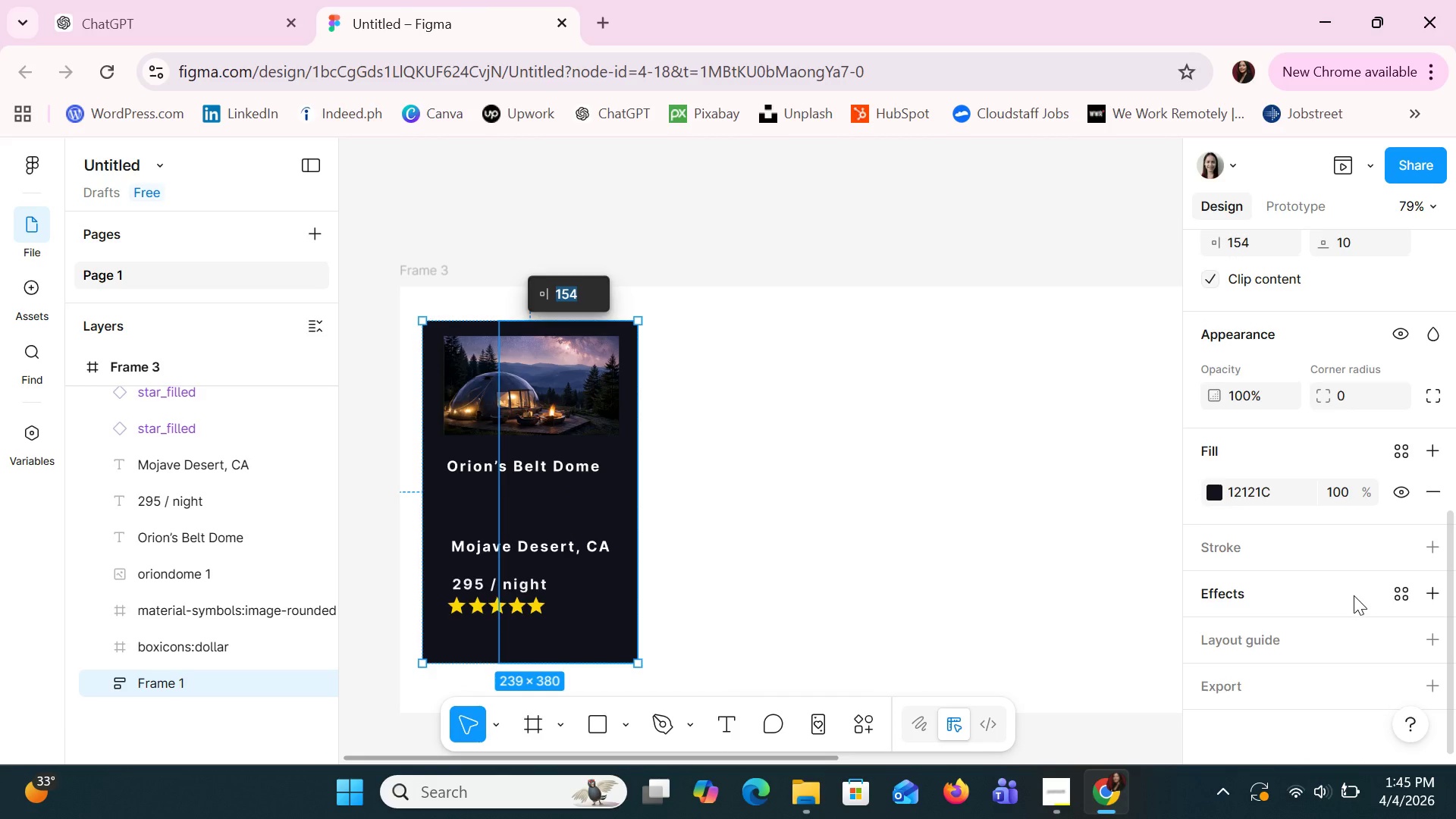 
scroll: coordinate [1354, 595], scroll_direction: none, amount: 0.0
 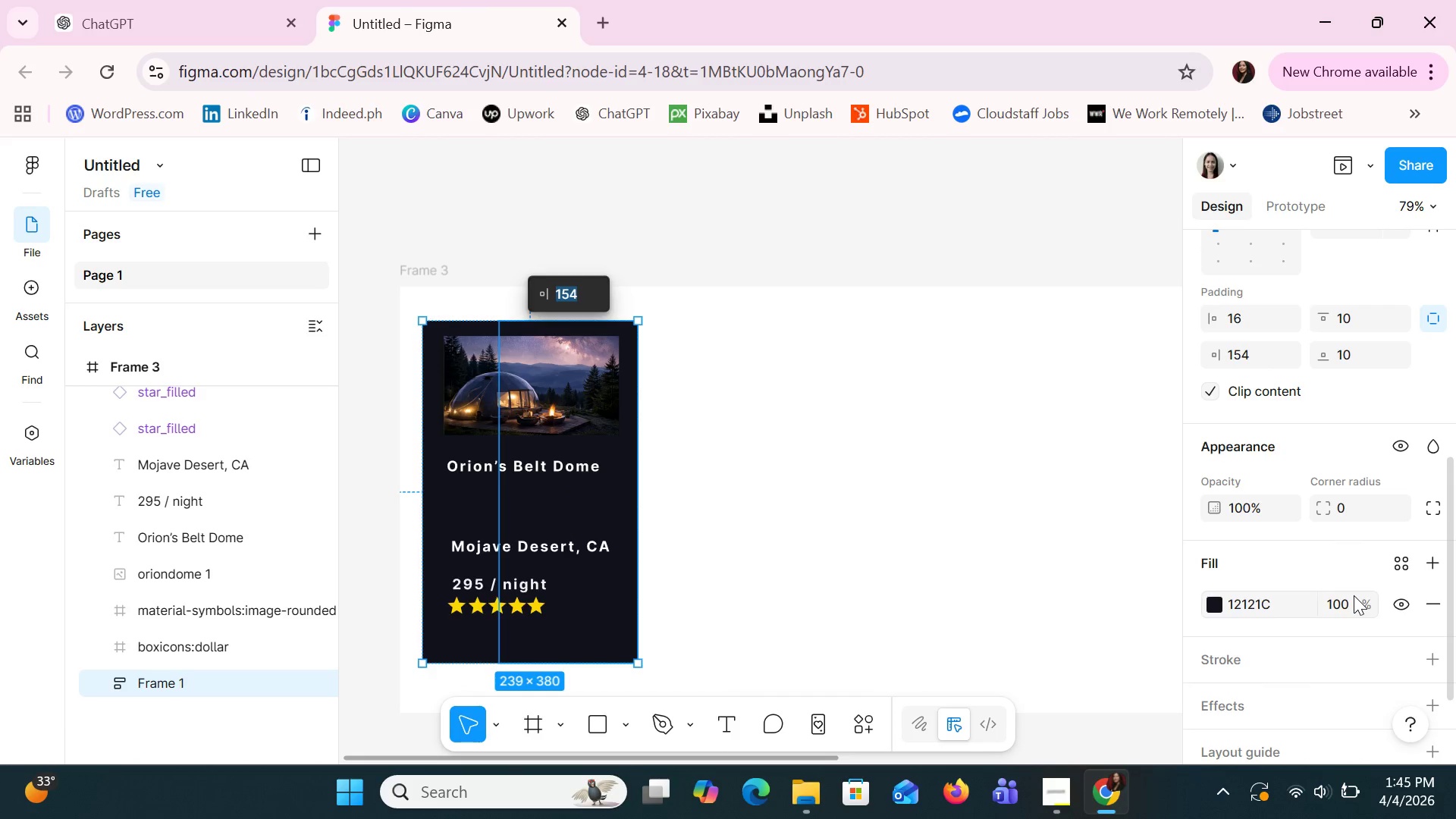 
scroll: coordinate [1354, 595], scroll_direction: up, amount: 2.0
 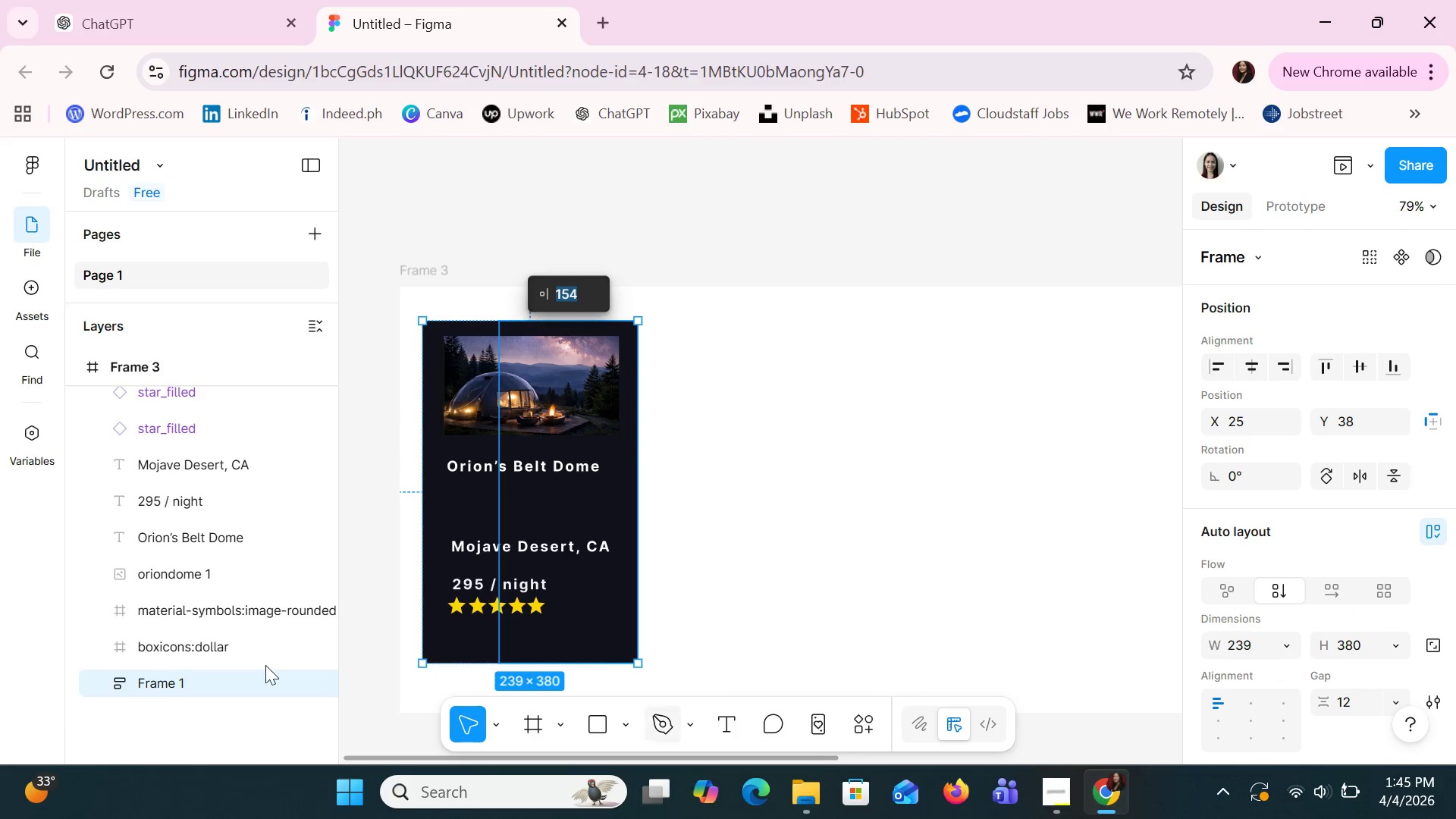 
left_click([494, 395])
 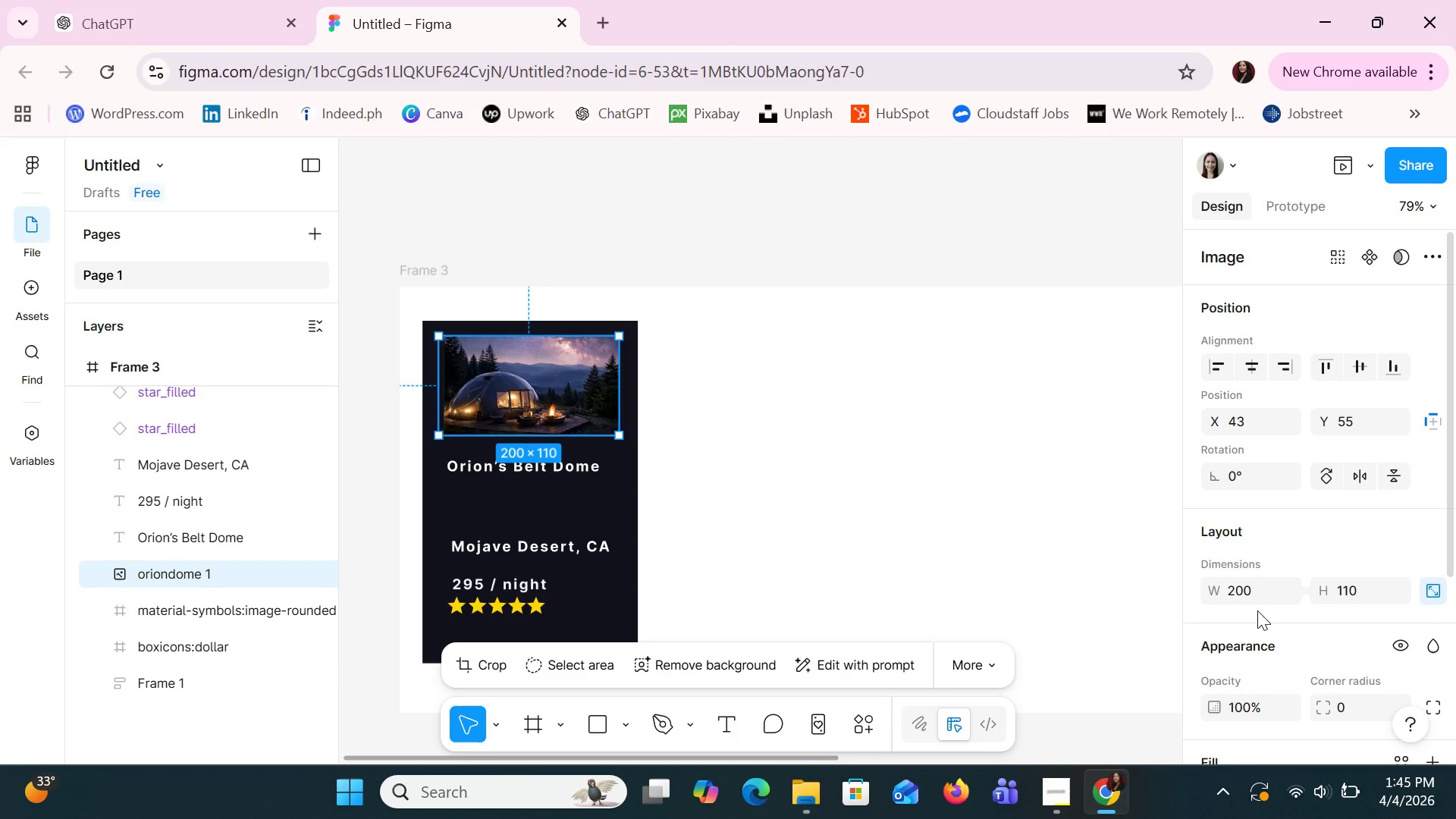 
scroll: coordinate [1257, 610], scroll_direction: none, amount: 0.0
 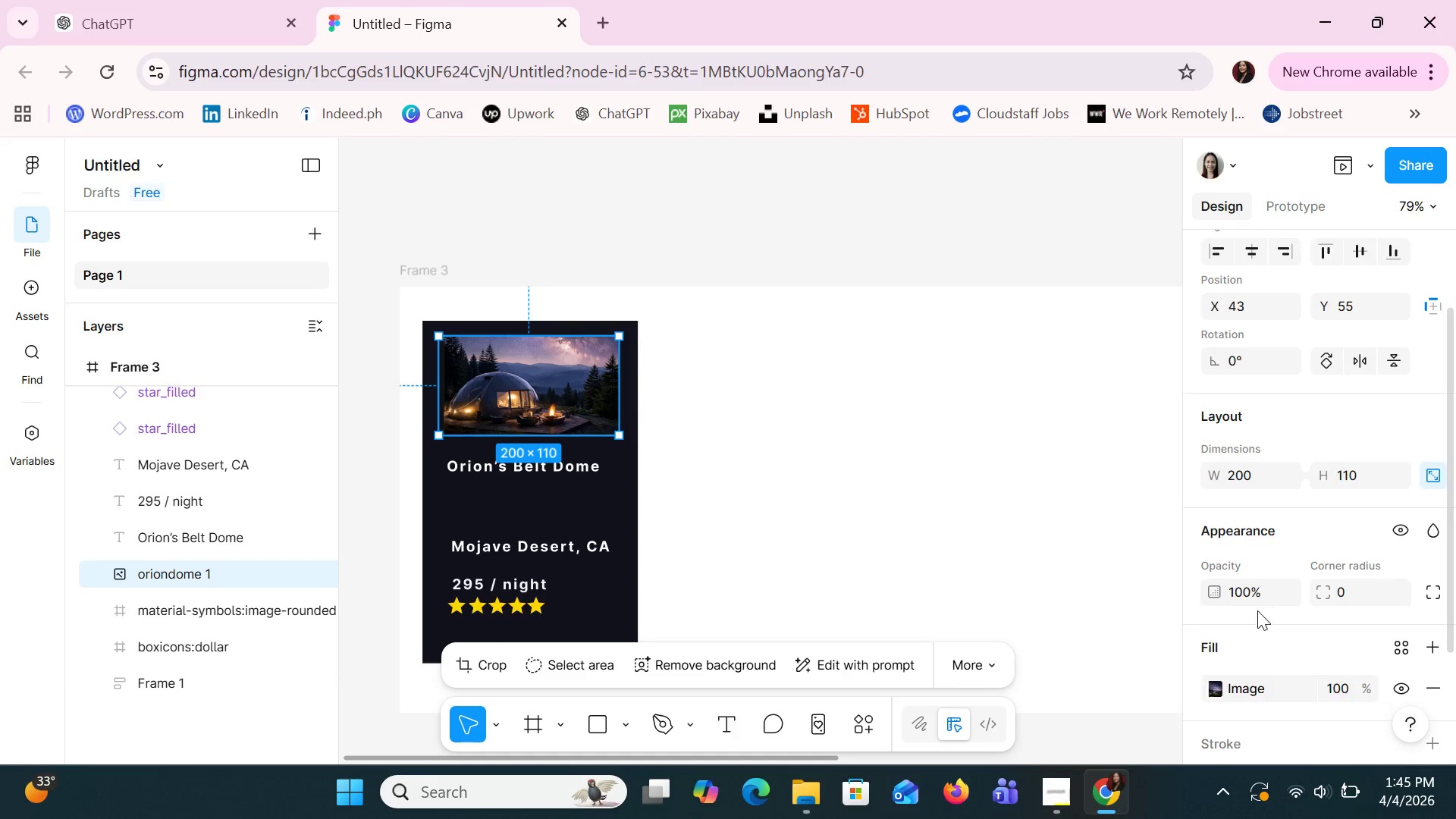 
scroll: coordinate [1257, 610], scroll_direction: down, amount: 2.0
 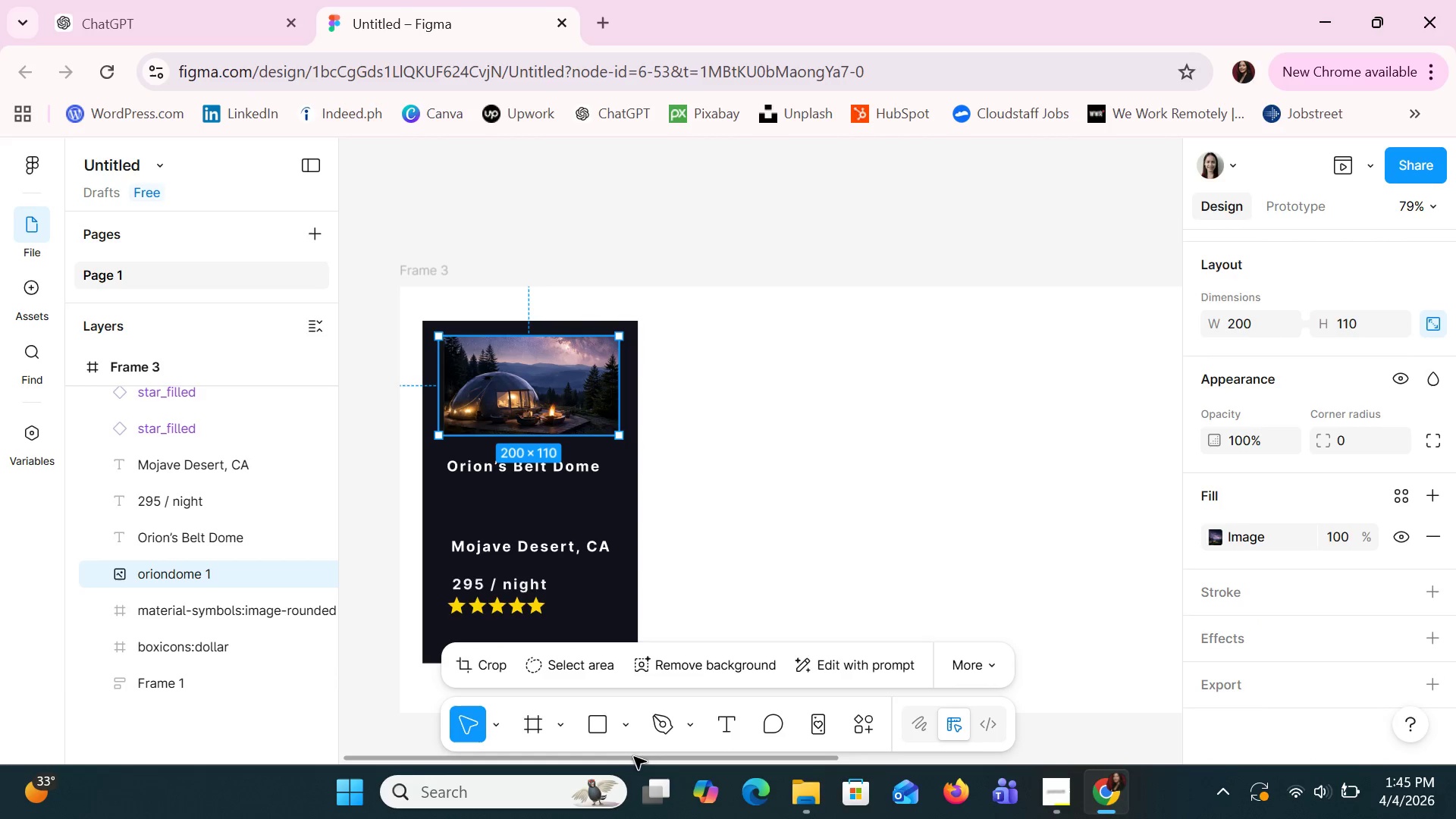 
left_click([607, 730])
 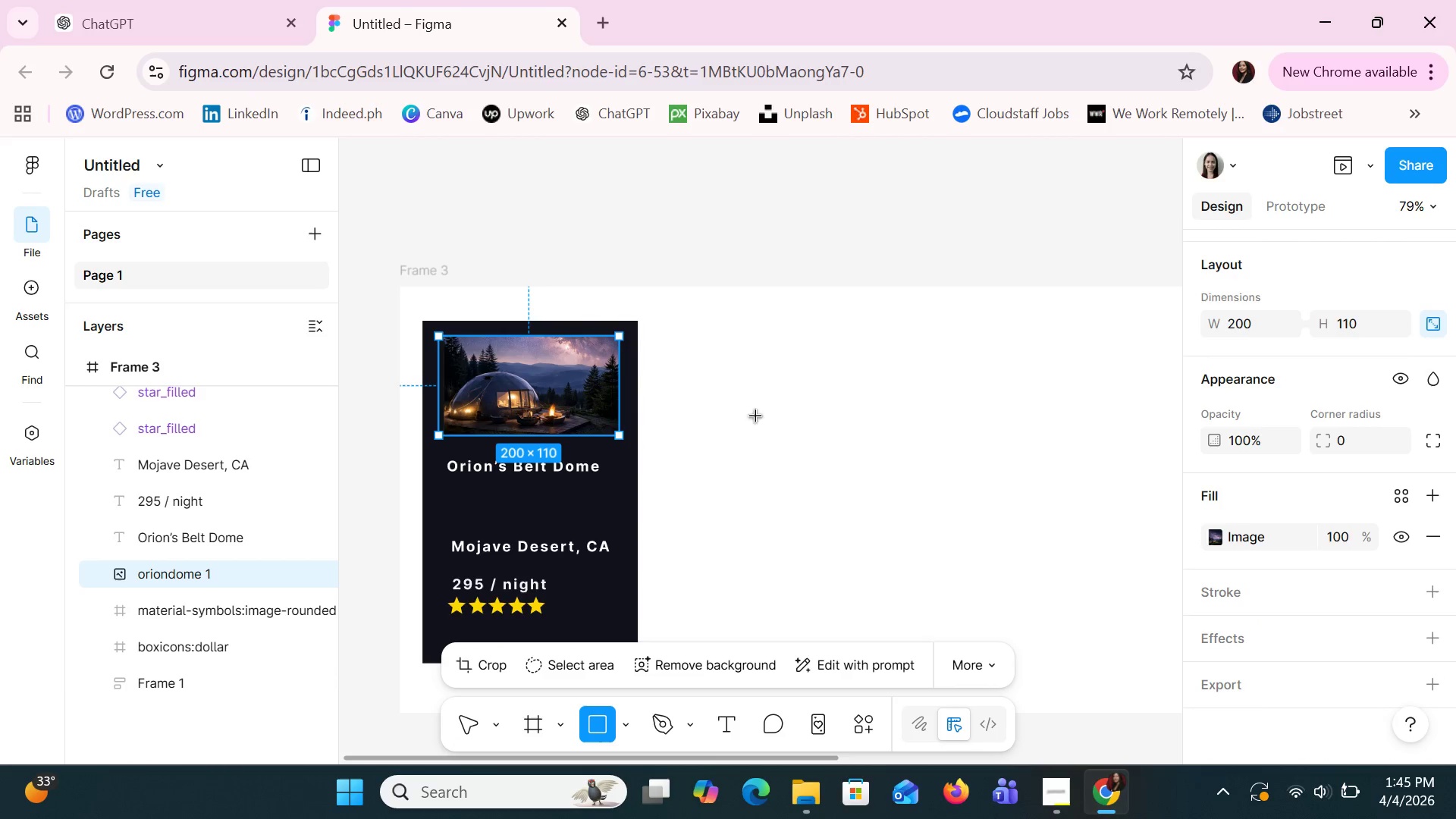 
left_click_drag(start_coordinate=[754, 406], to_coordinate=[842, 477])
 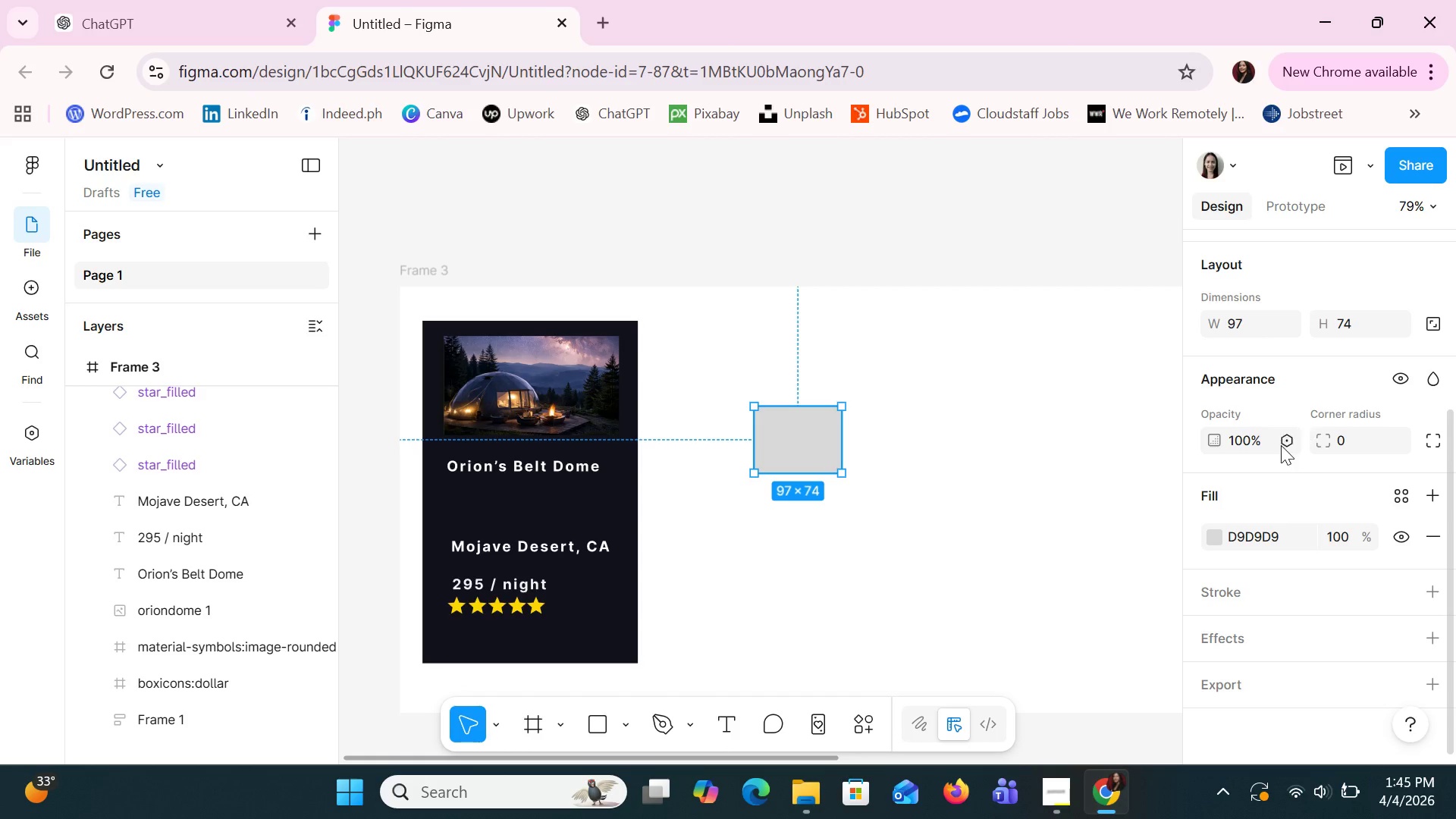 
scroll: coordinate [1235, 538], scroll_direction: up, amount: 1.0
 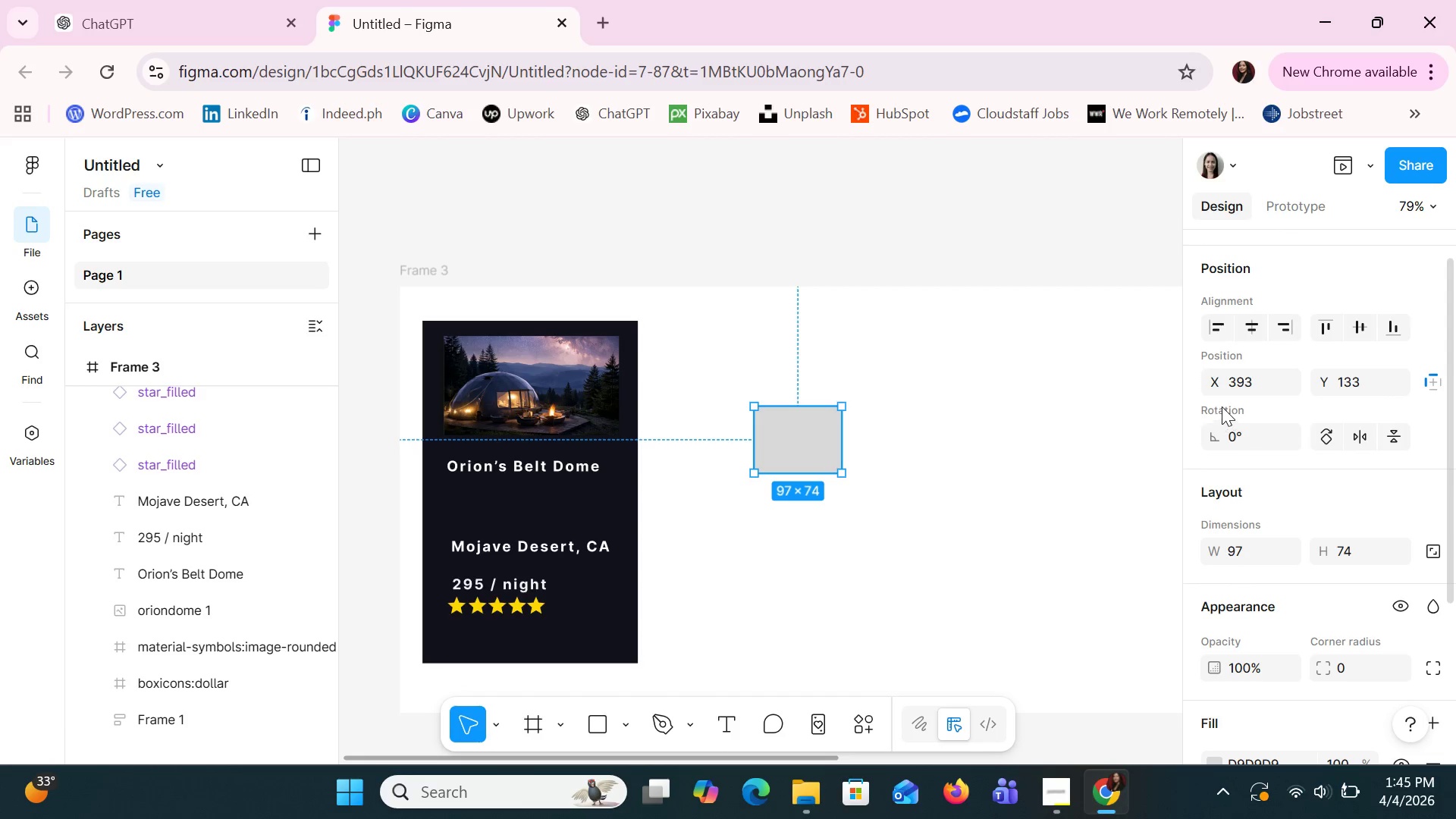 
left_click([1236, 372])
 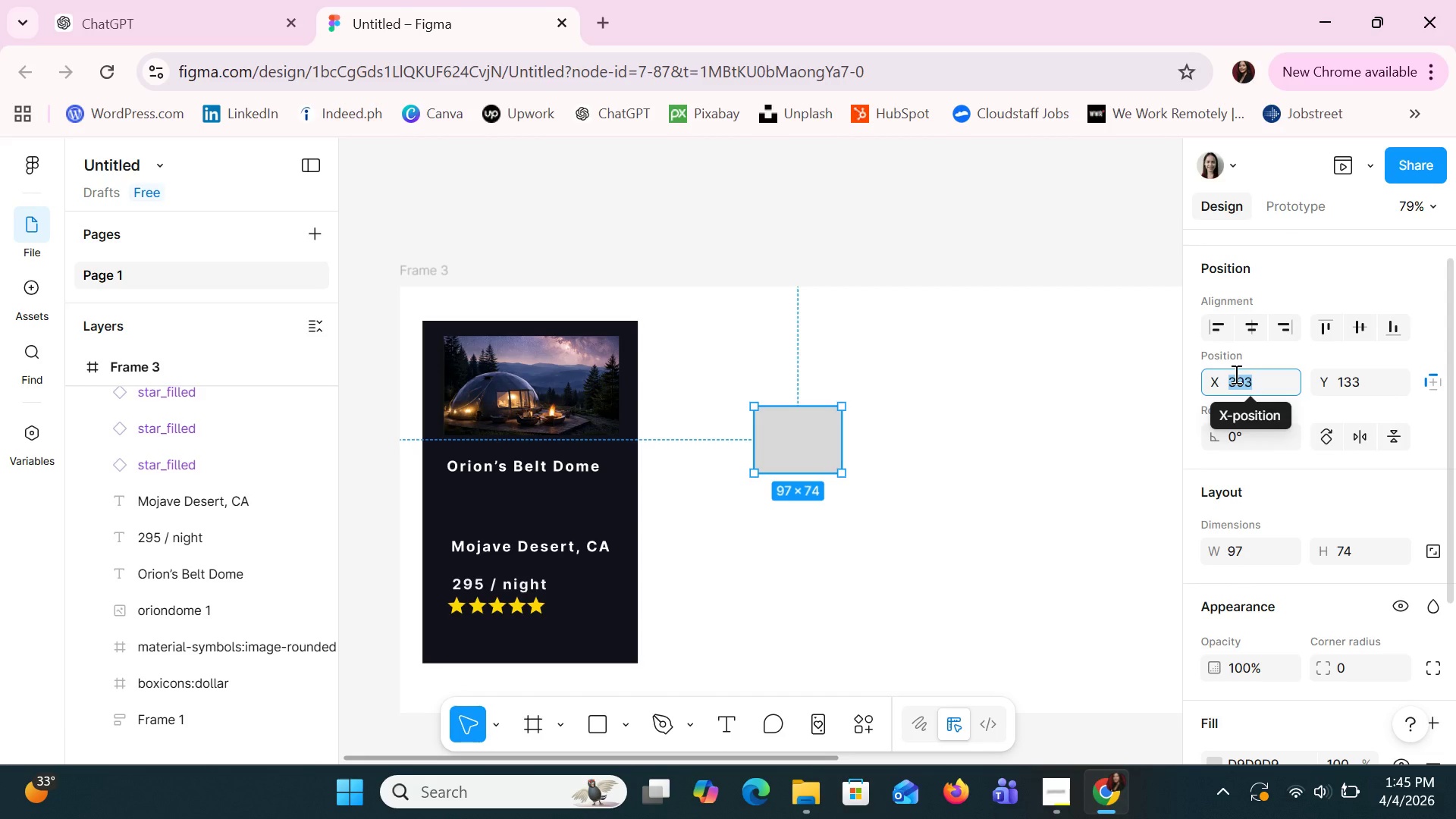 
type(200)
 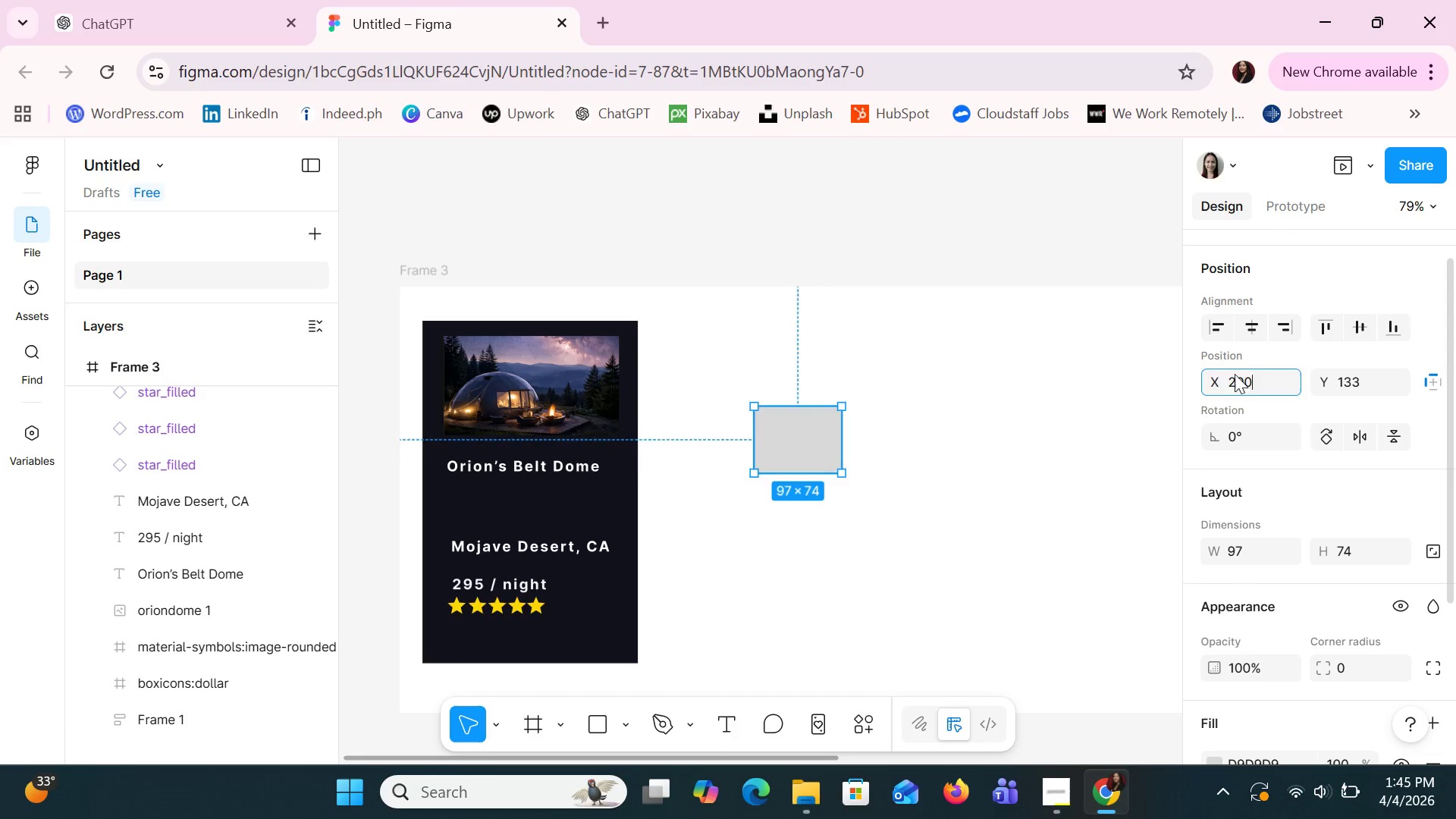 
key(Enter)
 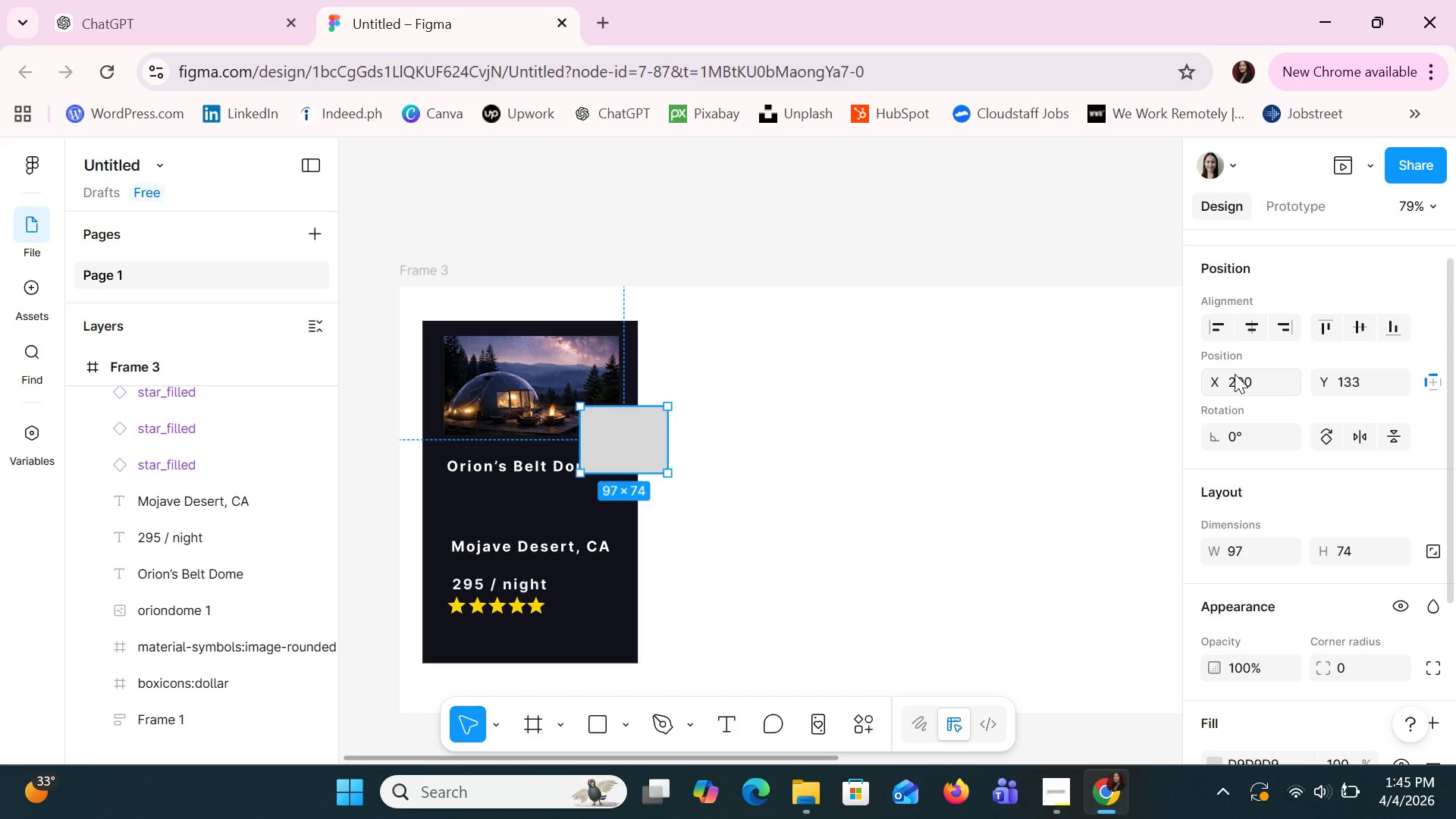 
key(Control+Z)
 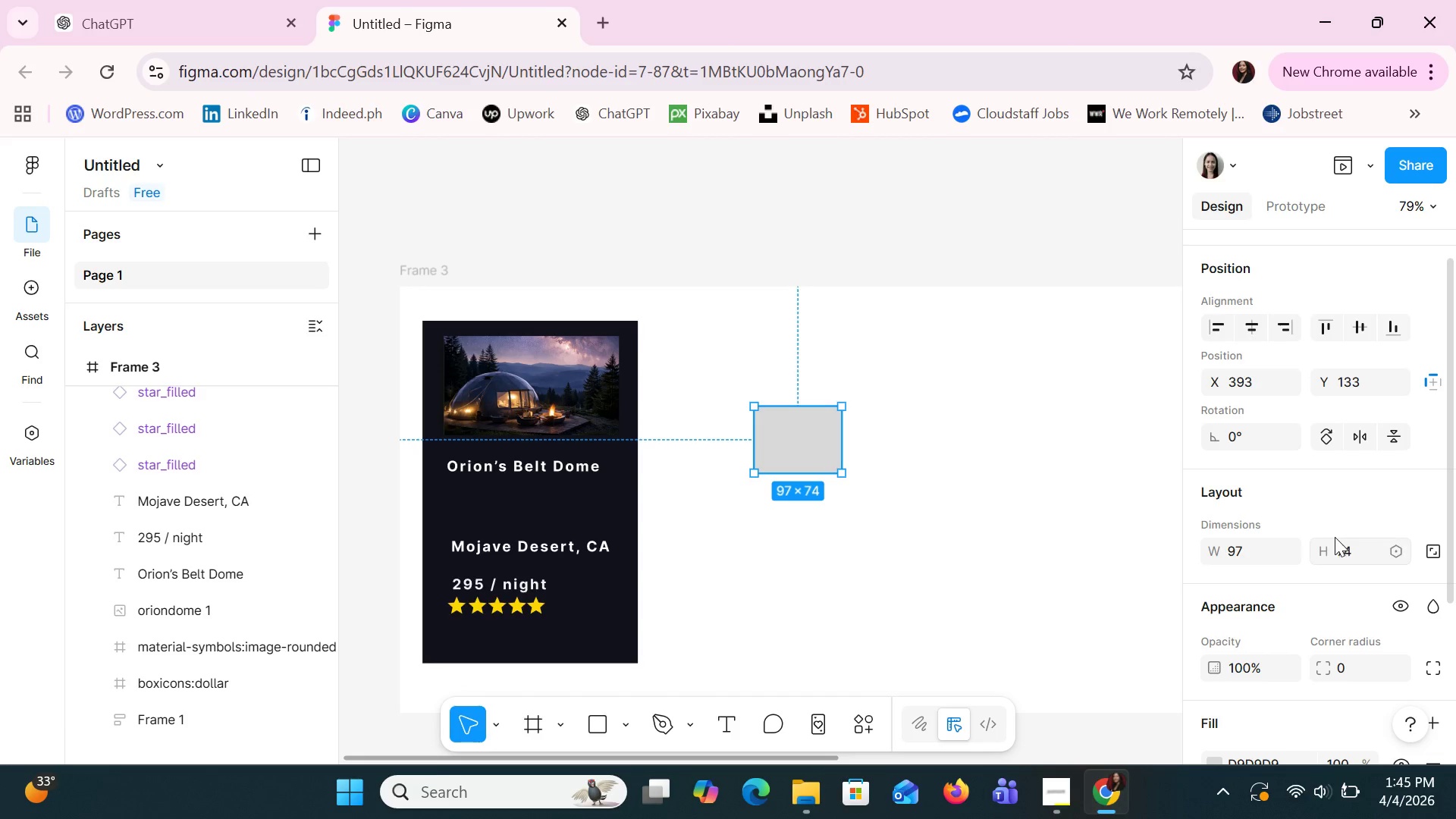 
left_click([1266, 554])
 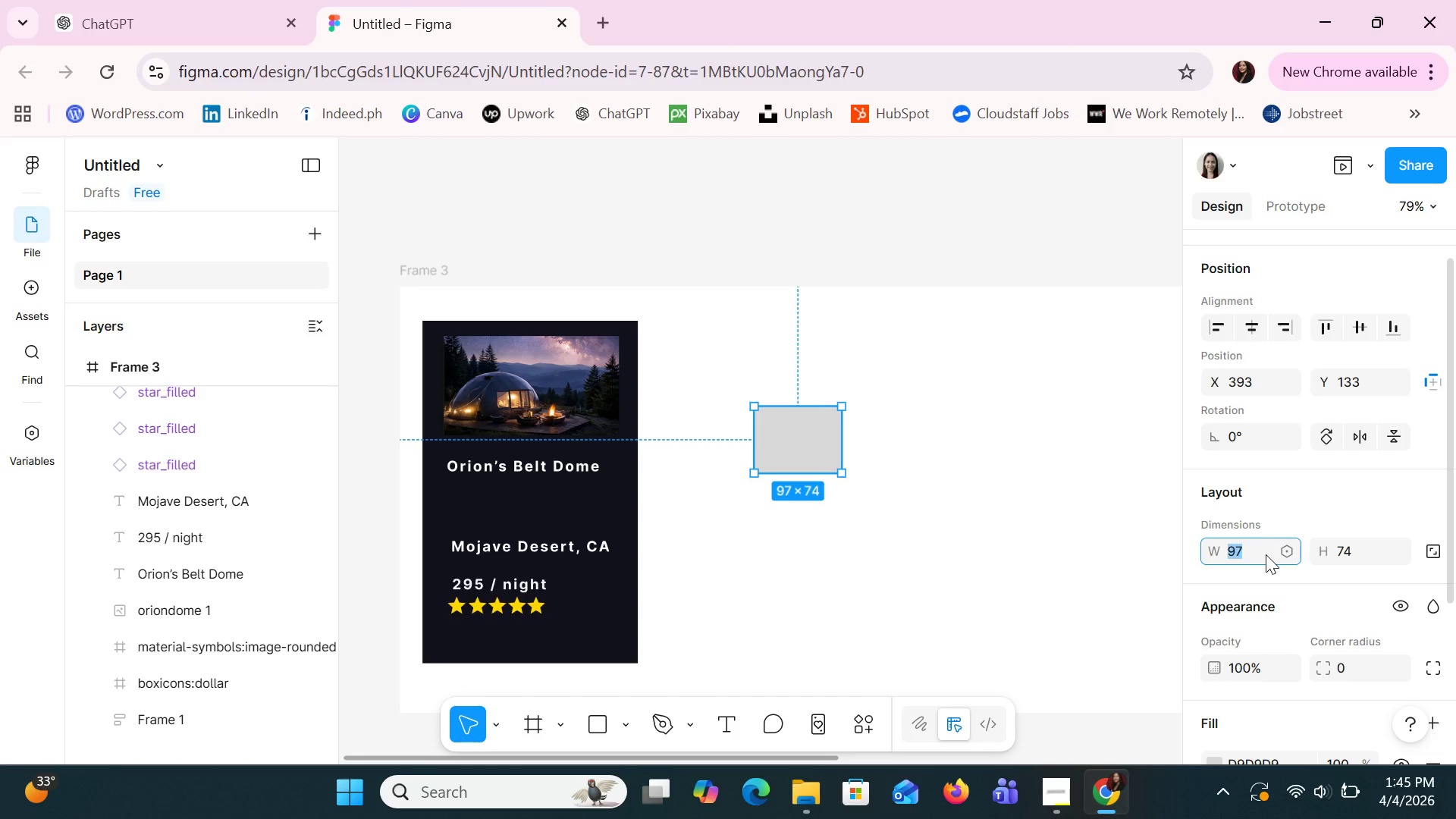 
type(200)
 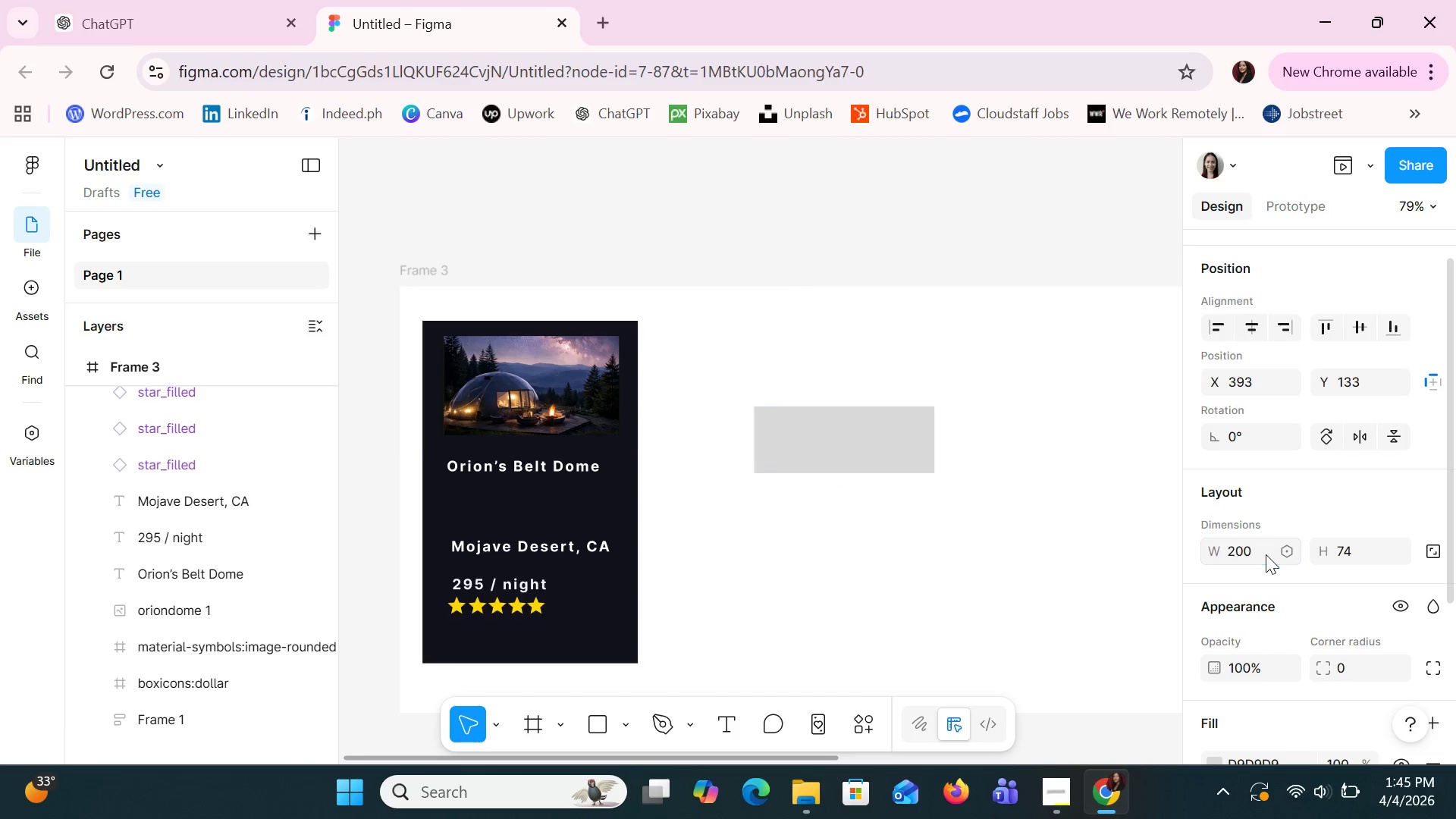 
key(Enter)
 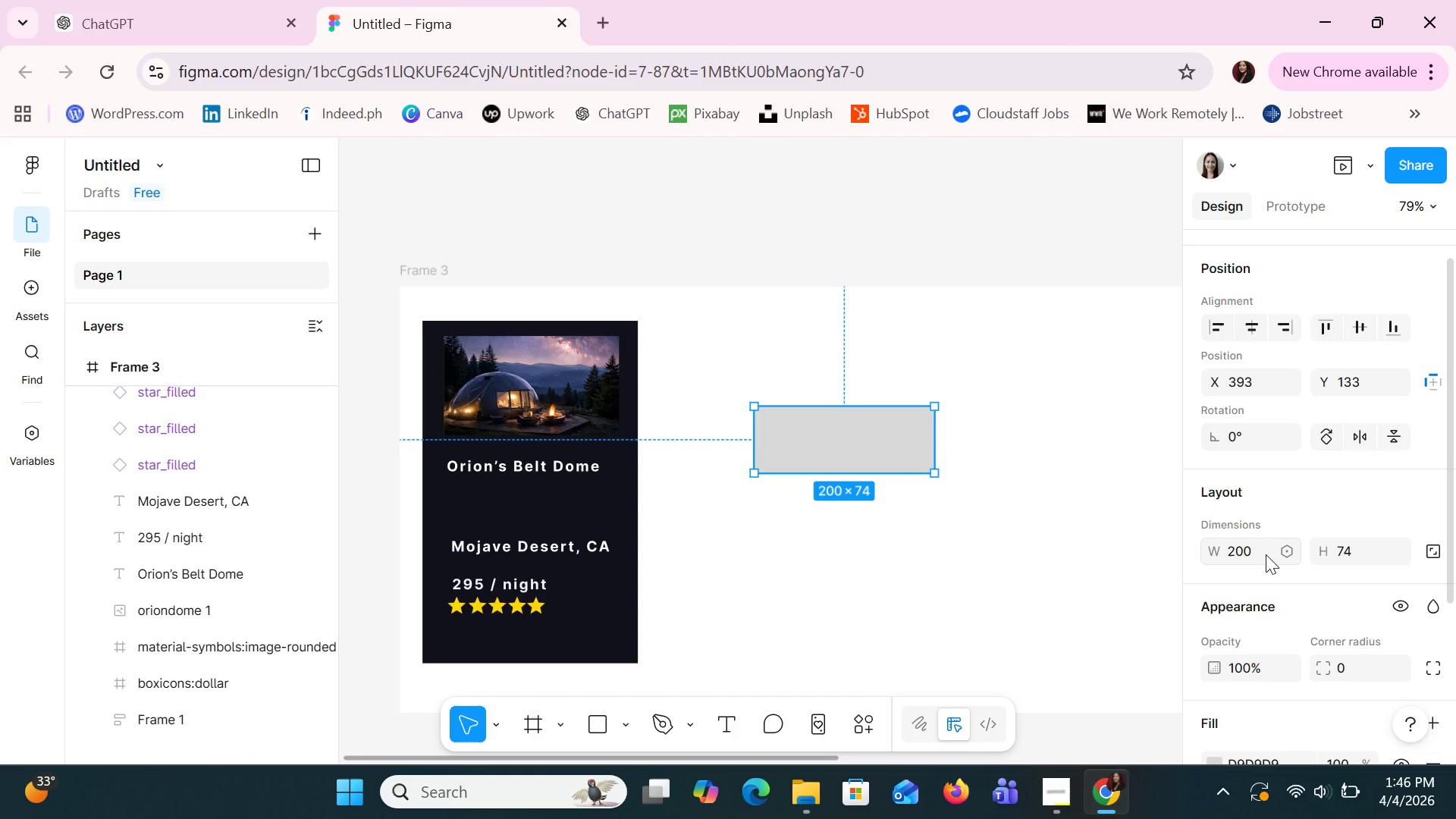 
wait(42.83)
 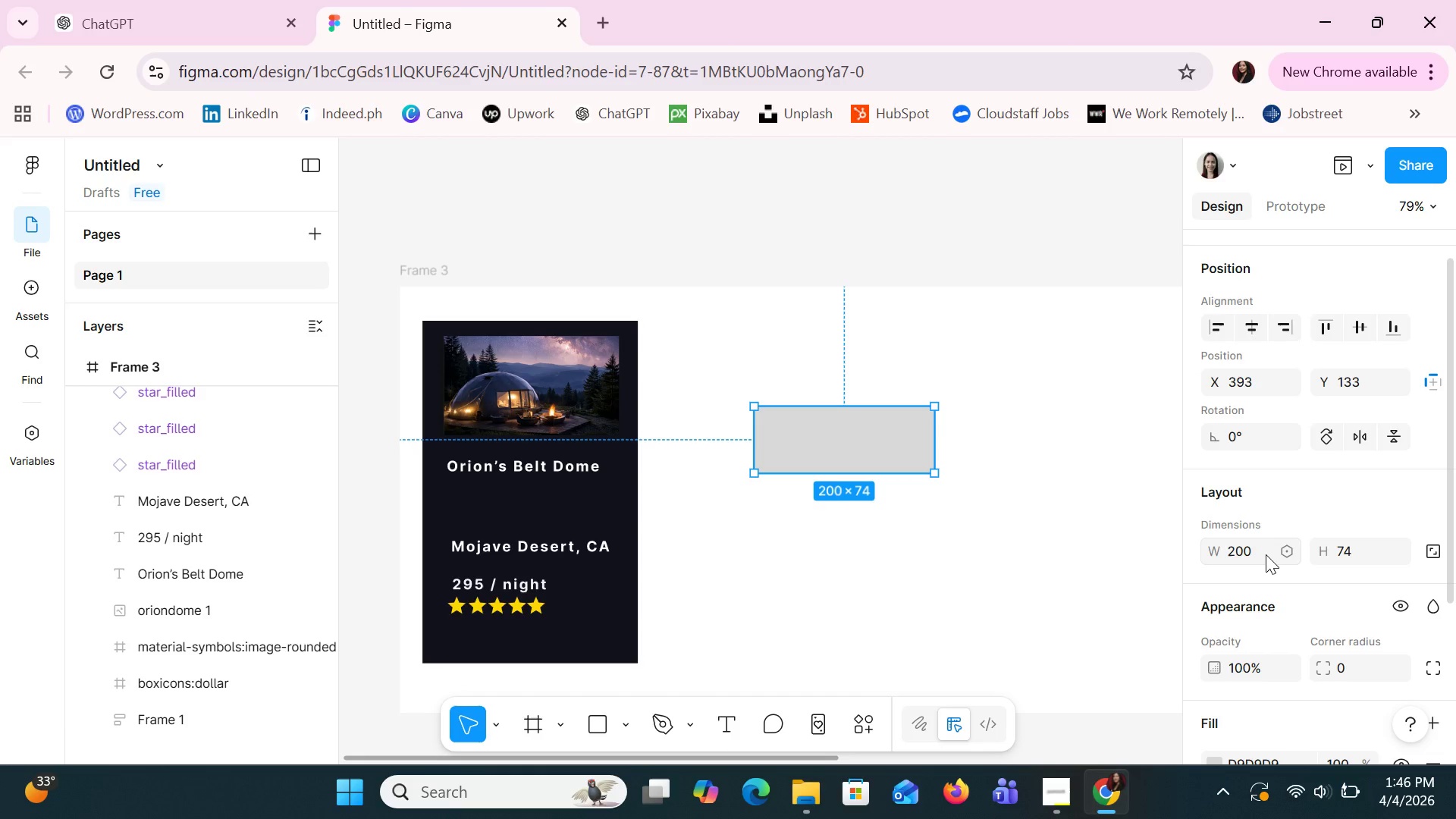 
left_click([1065, 402])
 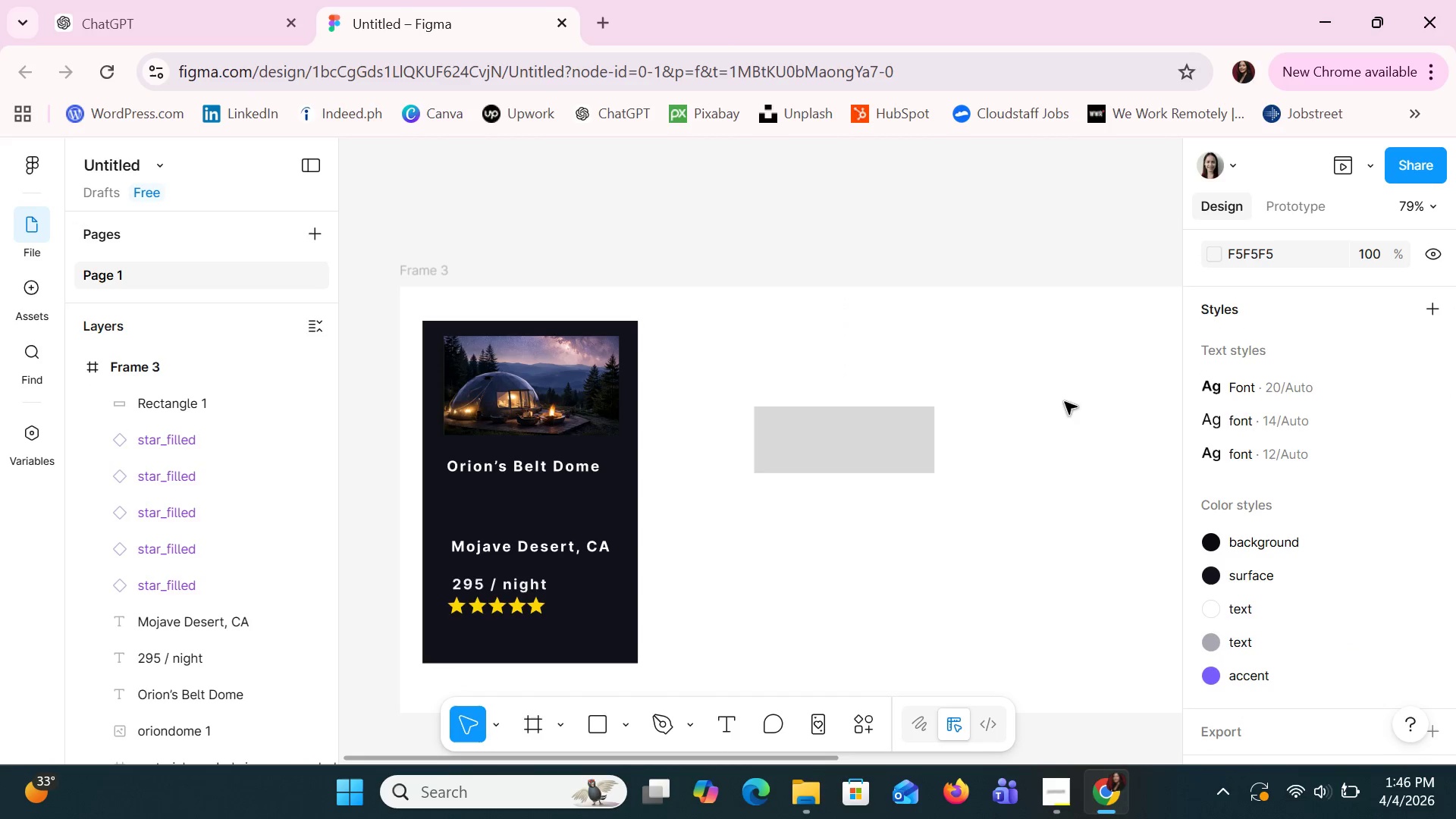 
left_click([1065, 402])
 